 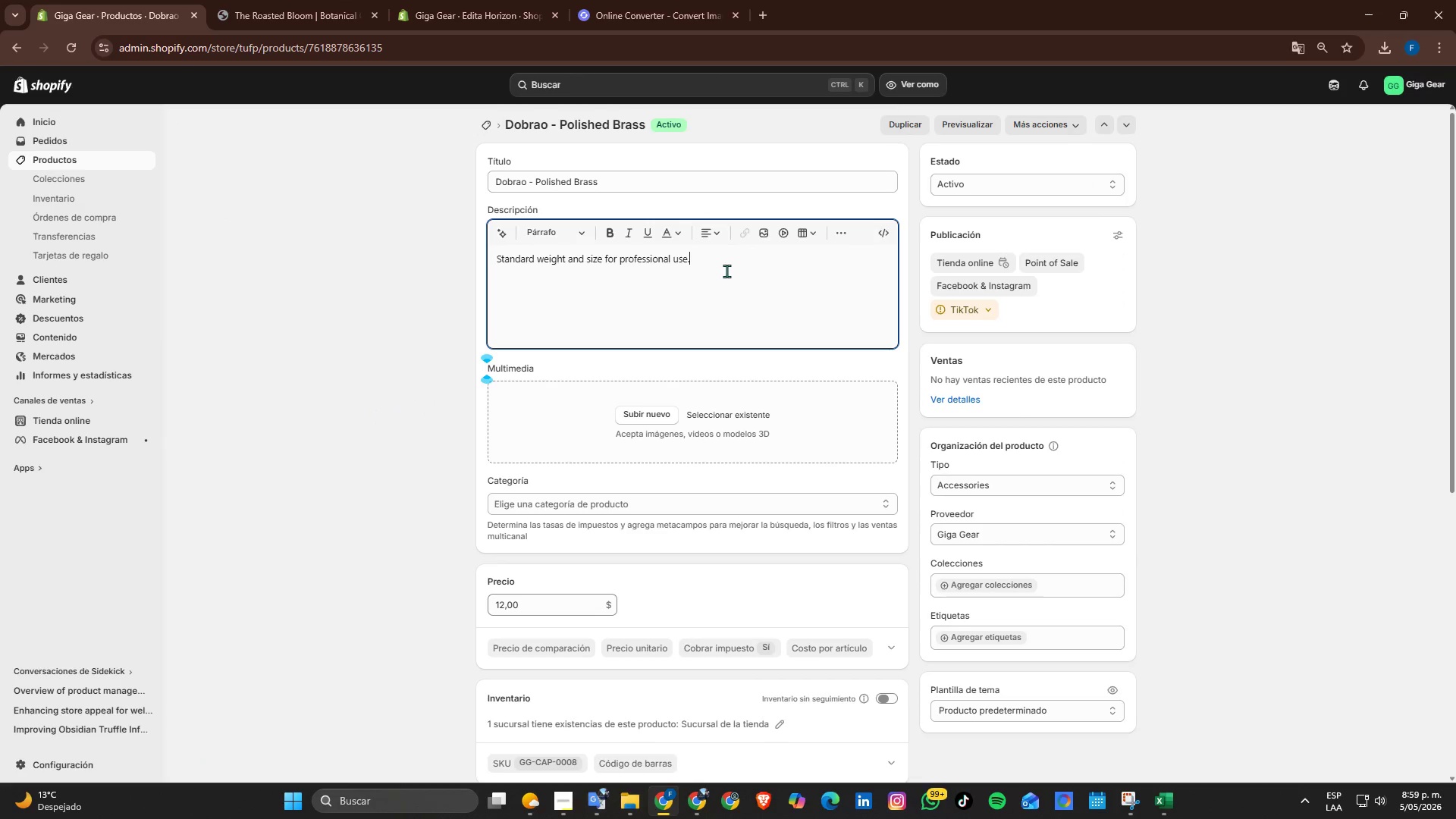 
key(Enter)
 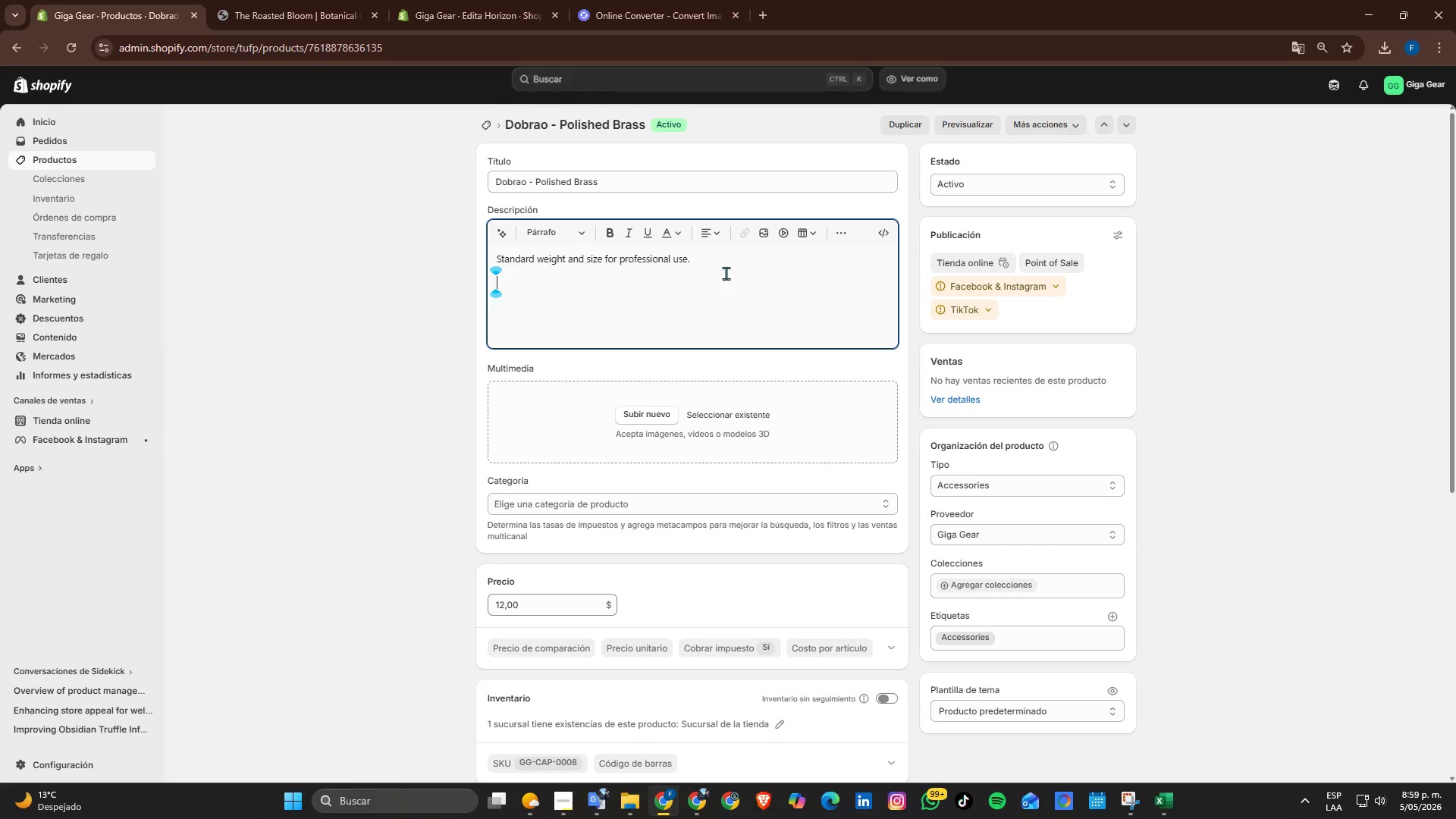 
key(Enter)
 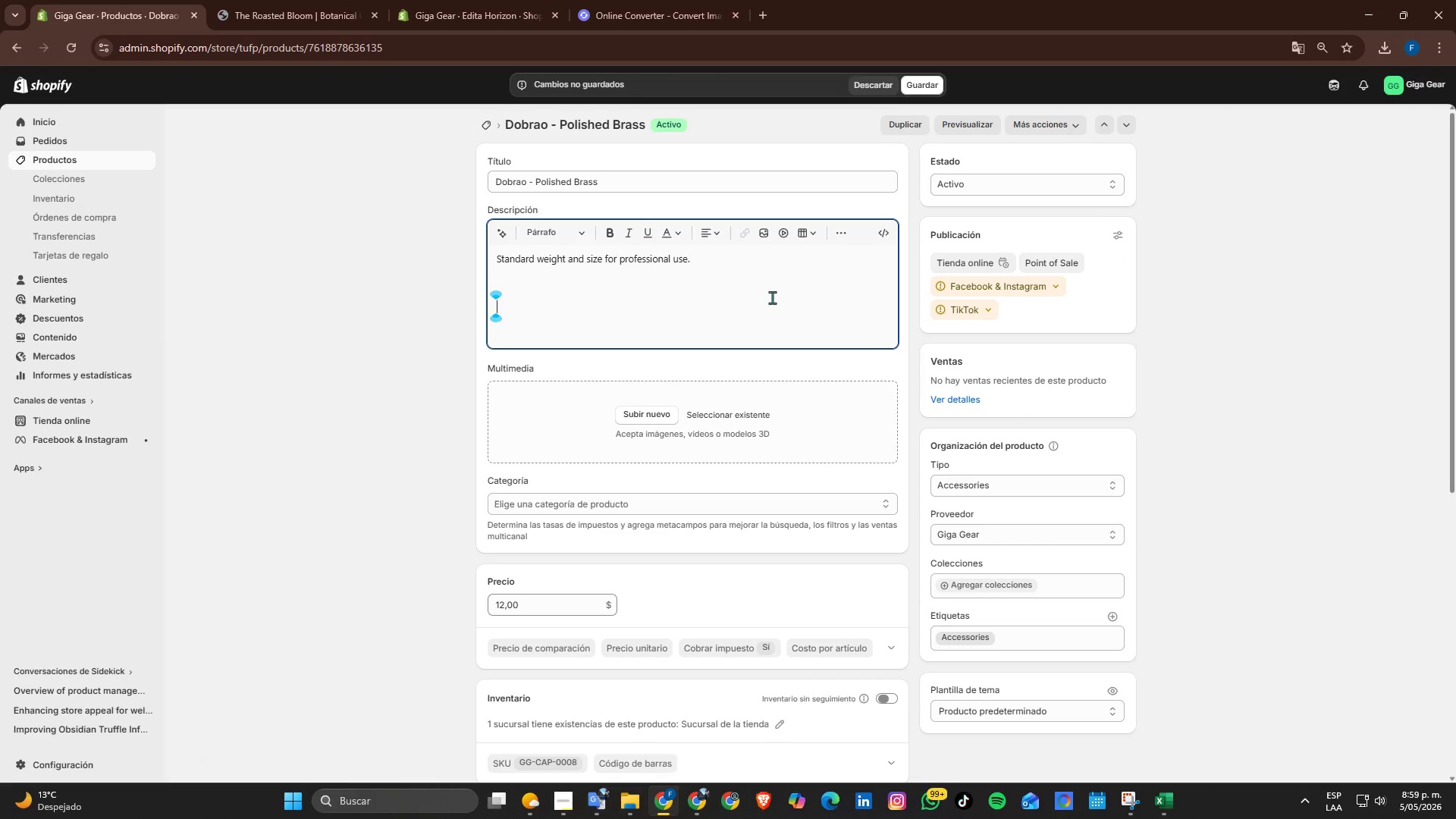 
type(The)
 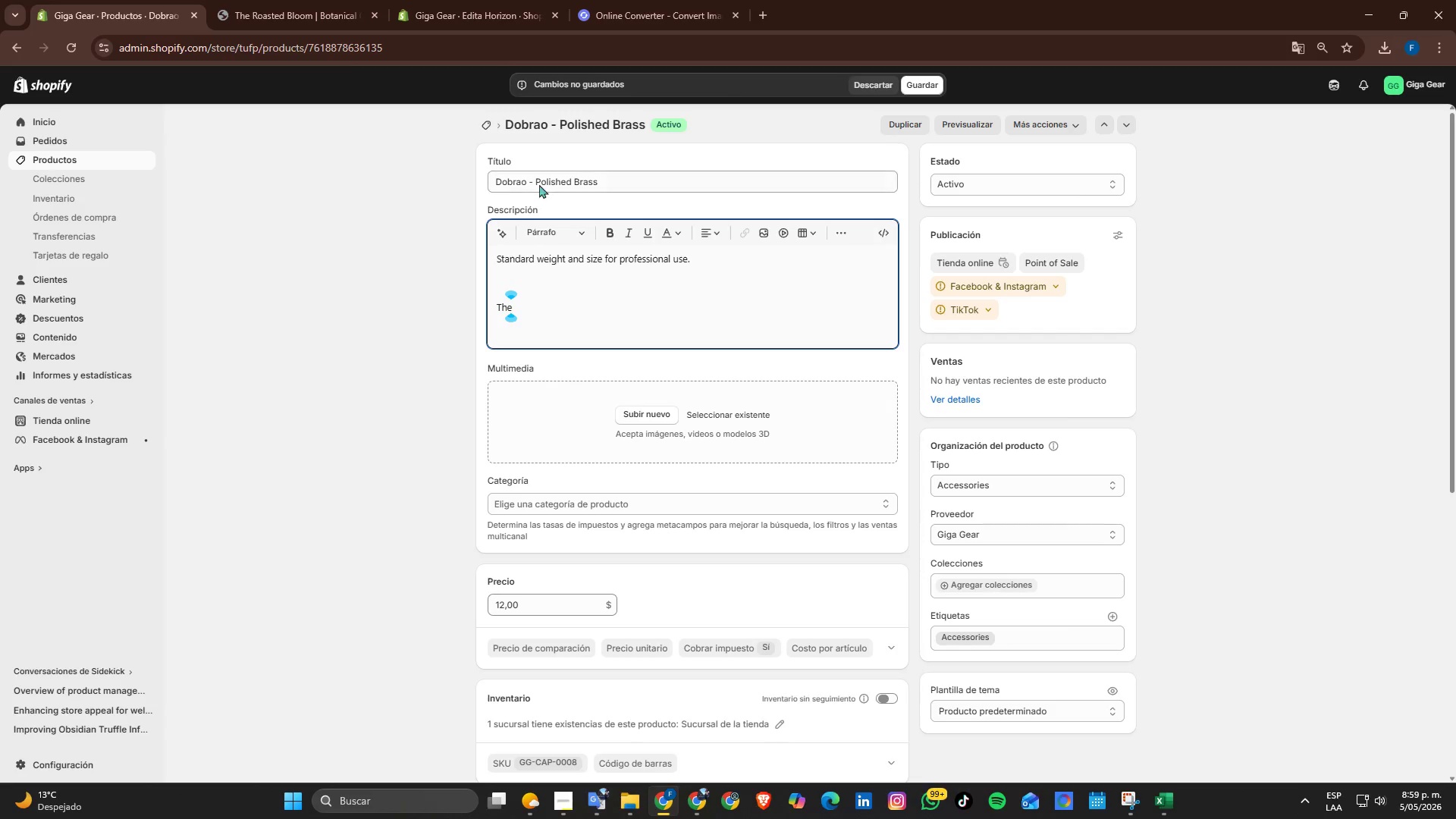 
left_click_drag(start_coordinate=[488, 182], to_coordinate=[519, 184])
 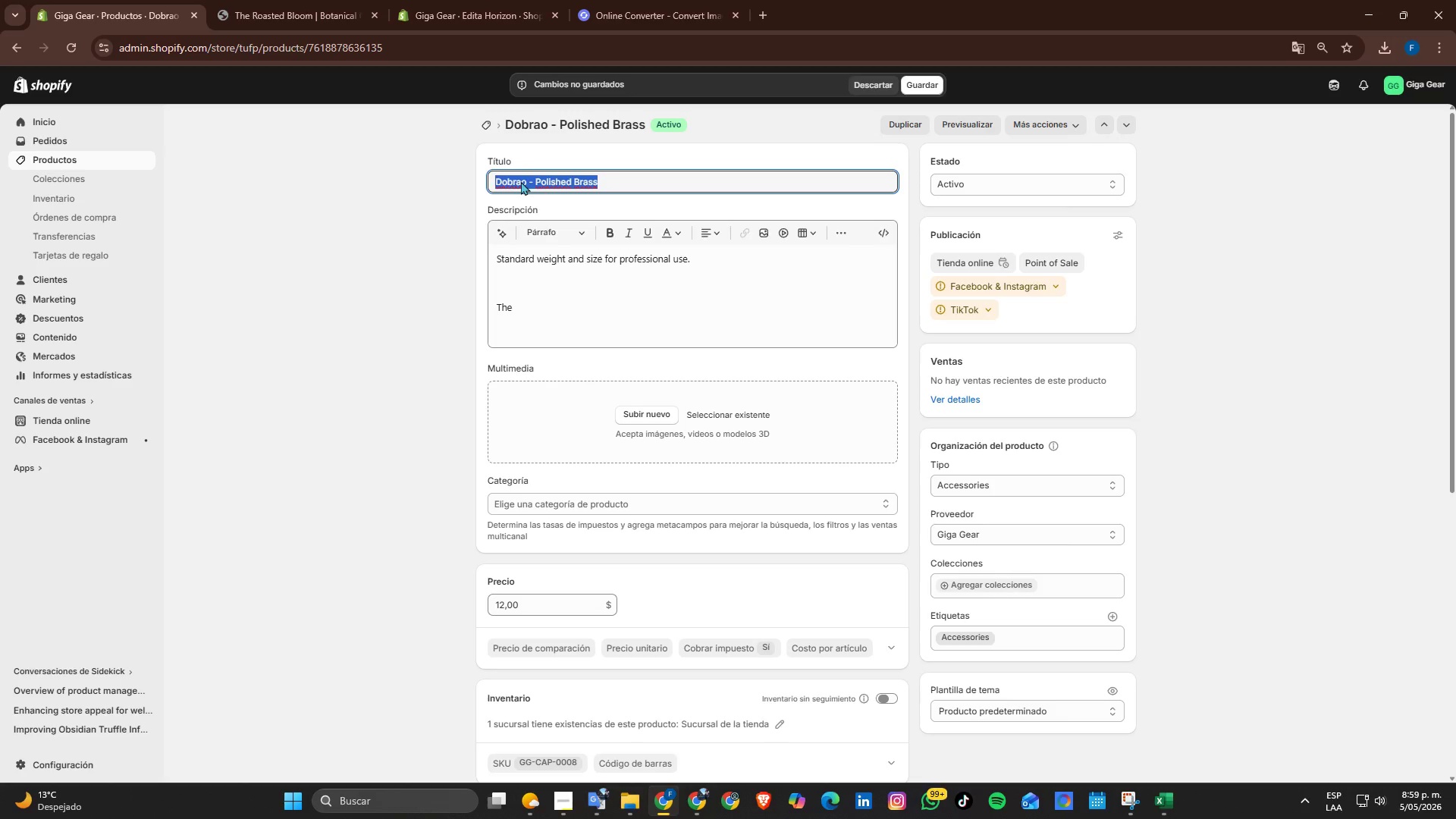 
left_click([521, 181])
 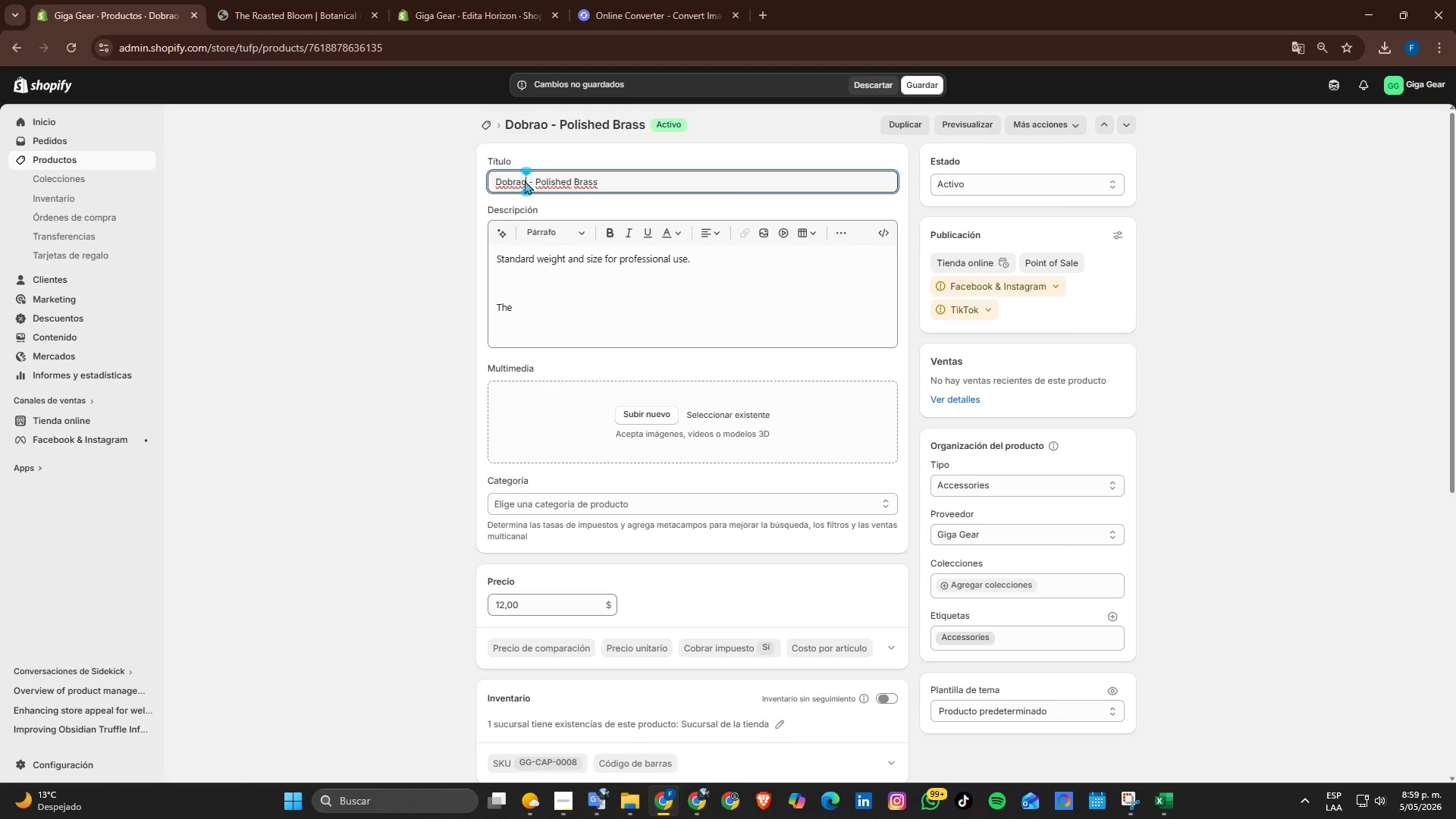 
left_click_drag(start_coordinate=[525, 180], to_coordinate=[488, 191])
 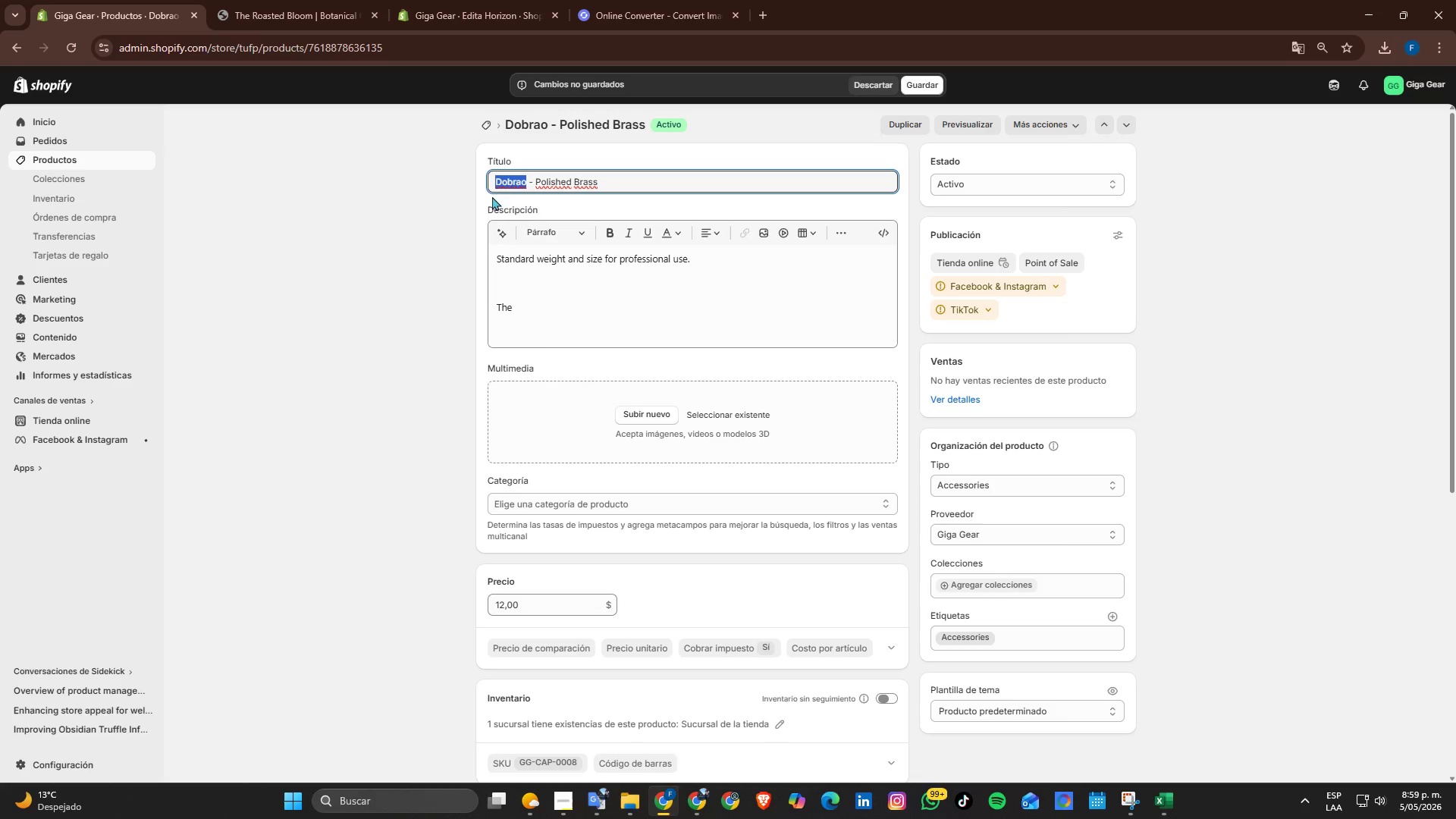 
key(Control+C)
 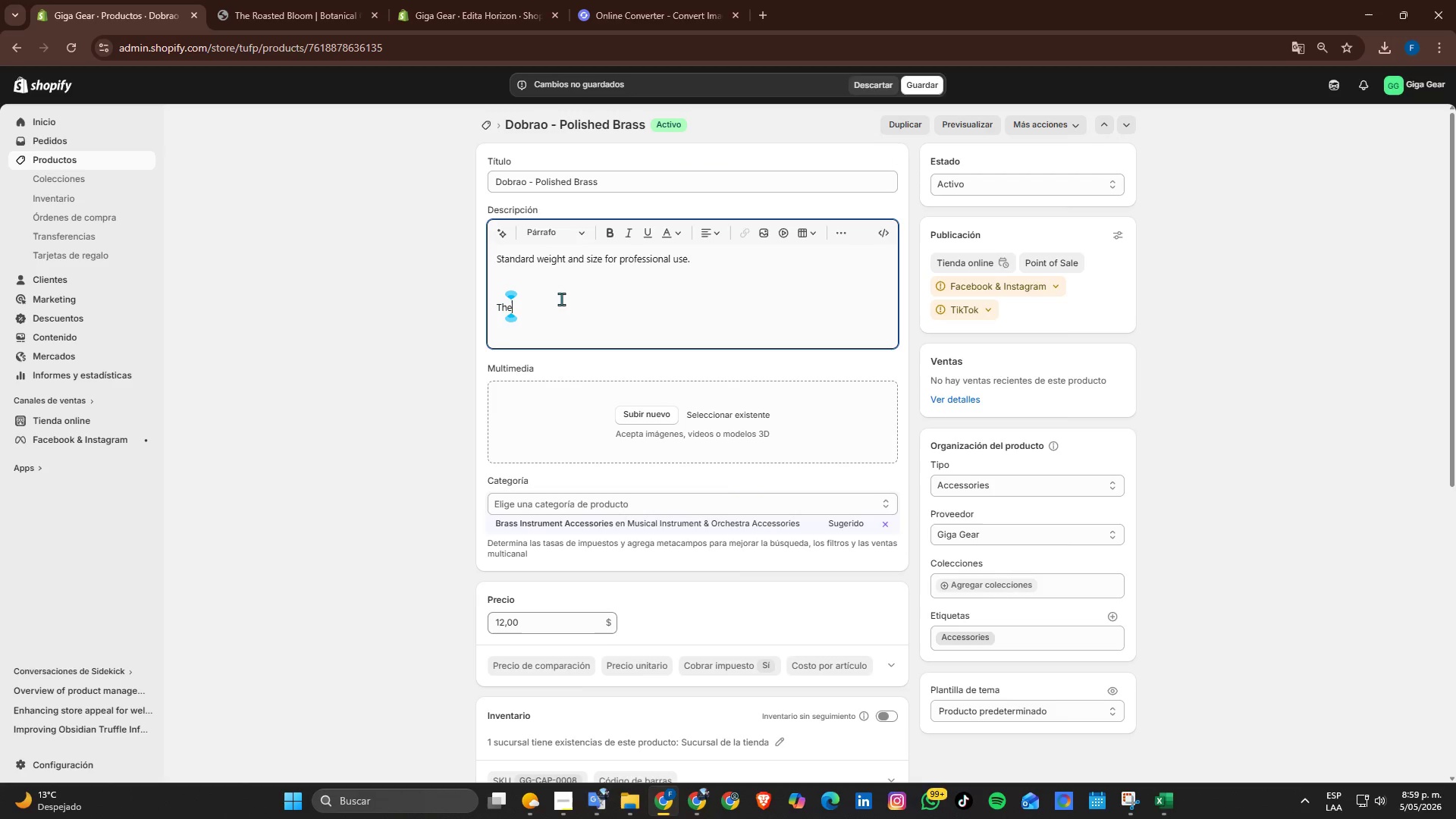 
type( Drobrao is a small yey)
key(Backspace)
type(t essenta)
key(Backspace)
type(ial component in capoeira, usde )
key(Backspace)
key(Backspace)
key(Backspace)
type(ed to control the ptich and tone o )
key(Backspace)
type(f the berimbau. Tj)
key(Backspace)
type(his Polis)
key(Backspace)
key(Backspace)
key(Backspace)
key(Backspace)
key(Backspace)
type(polished brass version offers precision, fd)
key(Backspace)
key(Backspace)
type(durability, and smooth surface that allows seamless transitions vetwen)
key(Backspace)
key(Backspace)
key(Backspace)
key(Backspace)
key(Backspace)
key(Backspace)
type(between sounds during play. Designed for both begginer)
key(Backspace)
key(Backspace)
key(Backspace)
key(Backspace)
key(Backspace)
key(Backspace)
type(i)
key(Backspace)
type(i)
key(Backspace)
type(gine)
key(Backspace)
type(ners and experienced prectitioners, it enhanecs musical expresions while me)
key(Backspace)
type(aintaingn )
key(Backspace)
key(Backspace)
key(Backspace)
key(Backspace)
type(ning)
 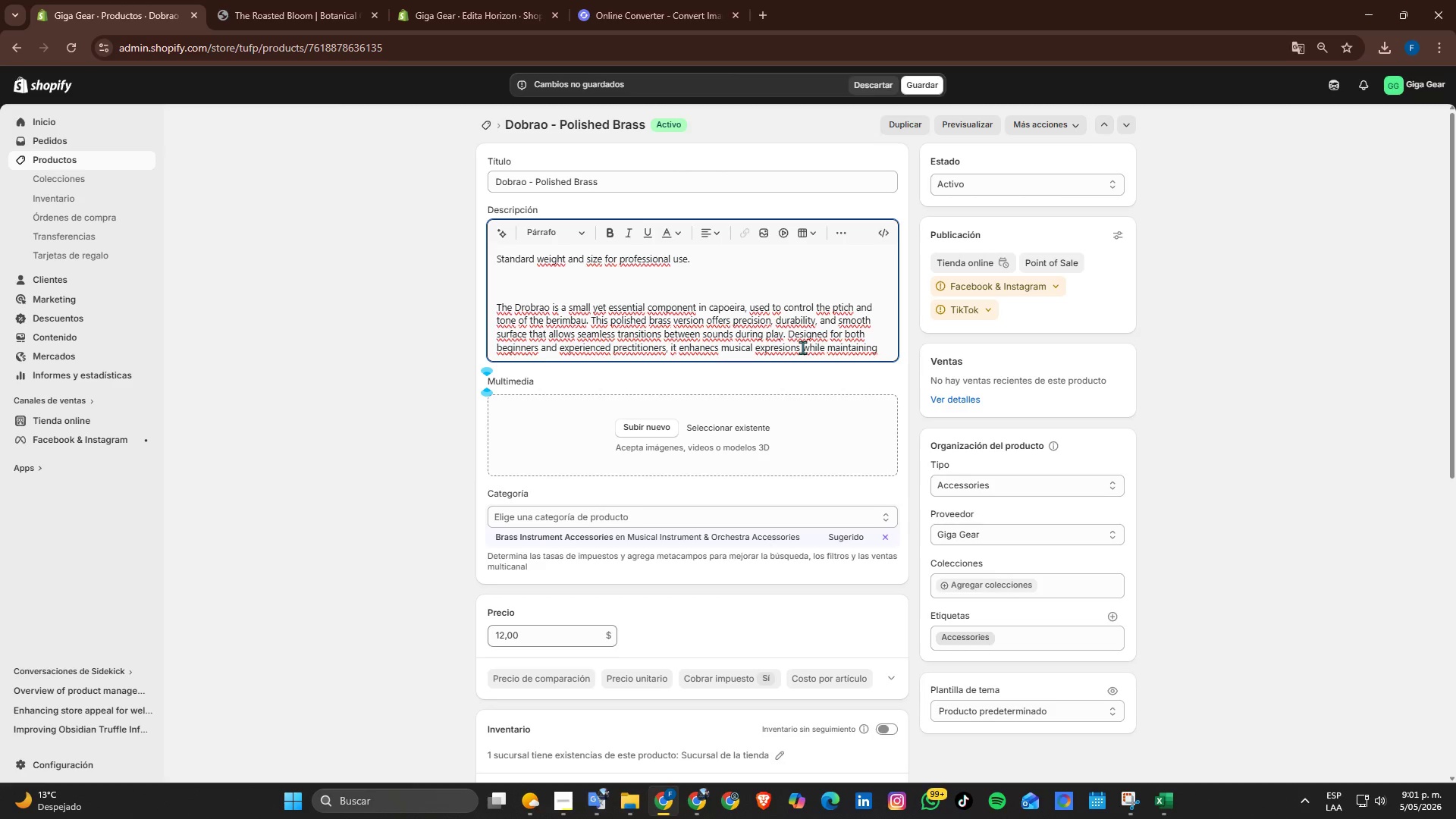 
type( consisten)
 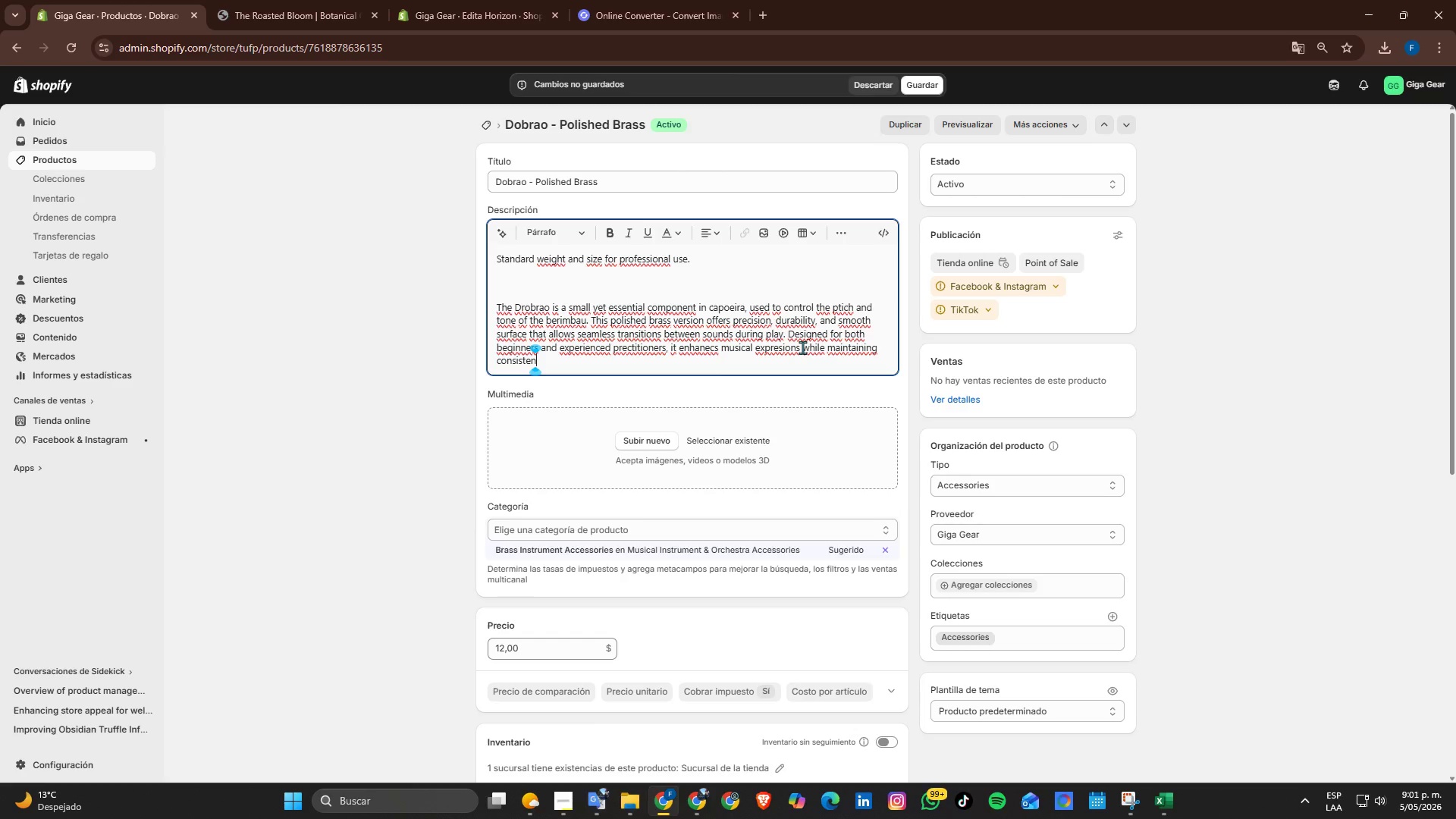 
wait(13.62)
 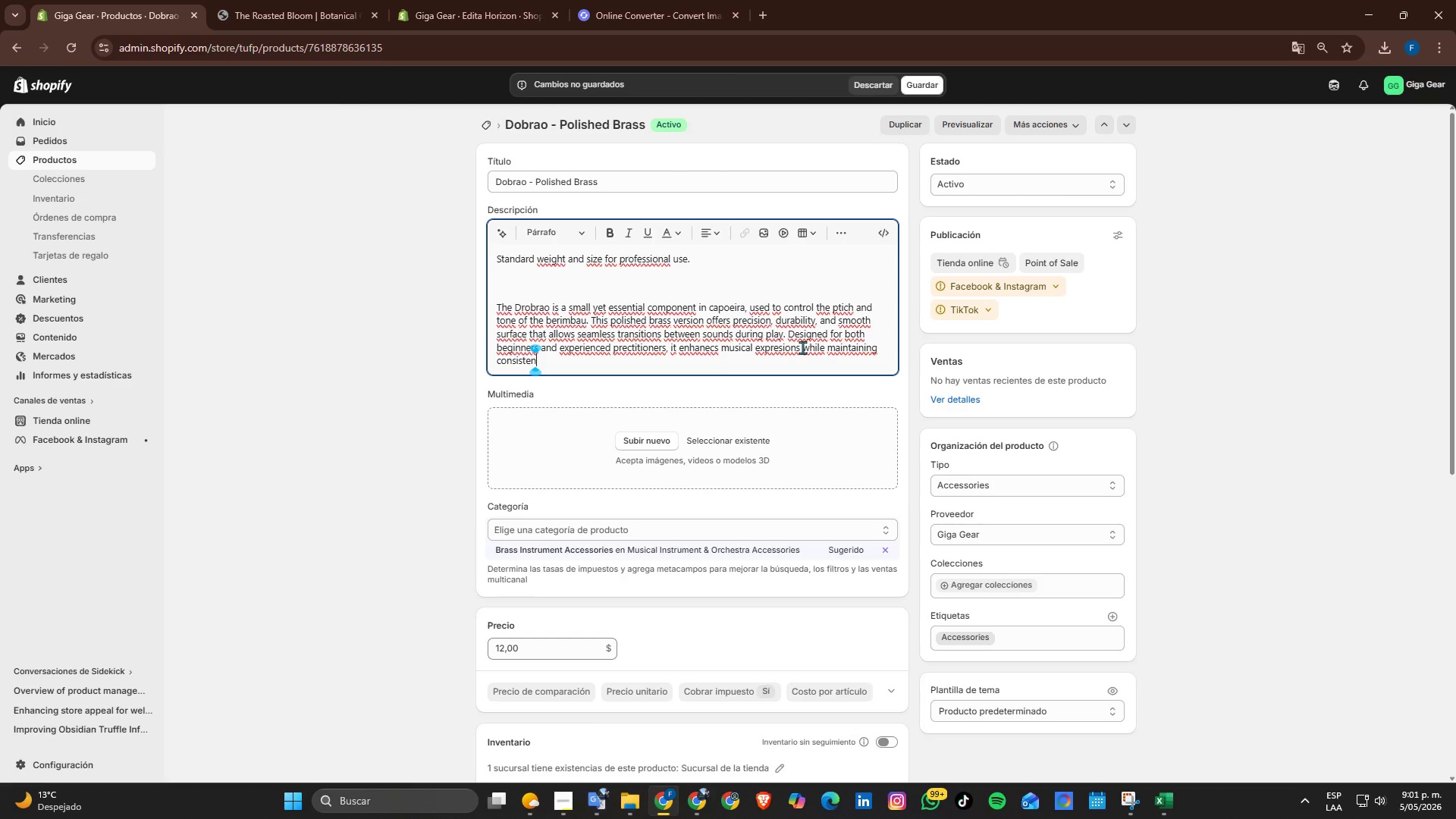 
type( in thy)
key(Backspace)
key(Backspace)
key(Backspace)
type(rhythm )
key(Backspace)
type(. Its compact form ,)
key(Backspace)
type(amkes )
key(Backspace)
key(Backspace)
key(Backspace)
key(Backspace)
key(Backspace)
key(Backspace)
type(makes it easy to handle, while the refind metallic finishi)
key(Backspace)
type( t)
key(Backspace)
type(reflects the authenticity and v)
key(Backspace)
type(crafmanship of traditional b)
key(Backspace)
type(Brazilian martial arts ints)
key(Backspace)
key(Backspace)
type(struments )
key(Backspace)
type(. A Re)
key(Backspace)
key(Backspace)
type(reliable accesory ta)
key(Backspace)
type(hat comples)
key(Backspace)
type(tes any professional ve)
key(Backspace)
key(Backspace)
type(berimbau stup-)
key(Backspace)
key(Backspace)
key(Backspace)
key(Backspace)
type(etup.-)
key(Backspace)
key(Backspace)
type(-)
key(Backspace)
type(.)
 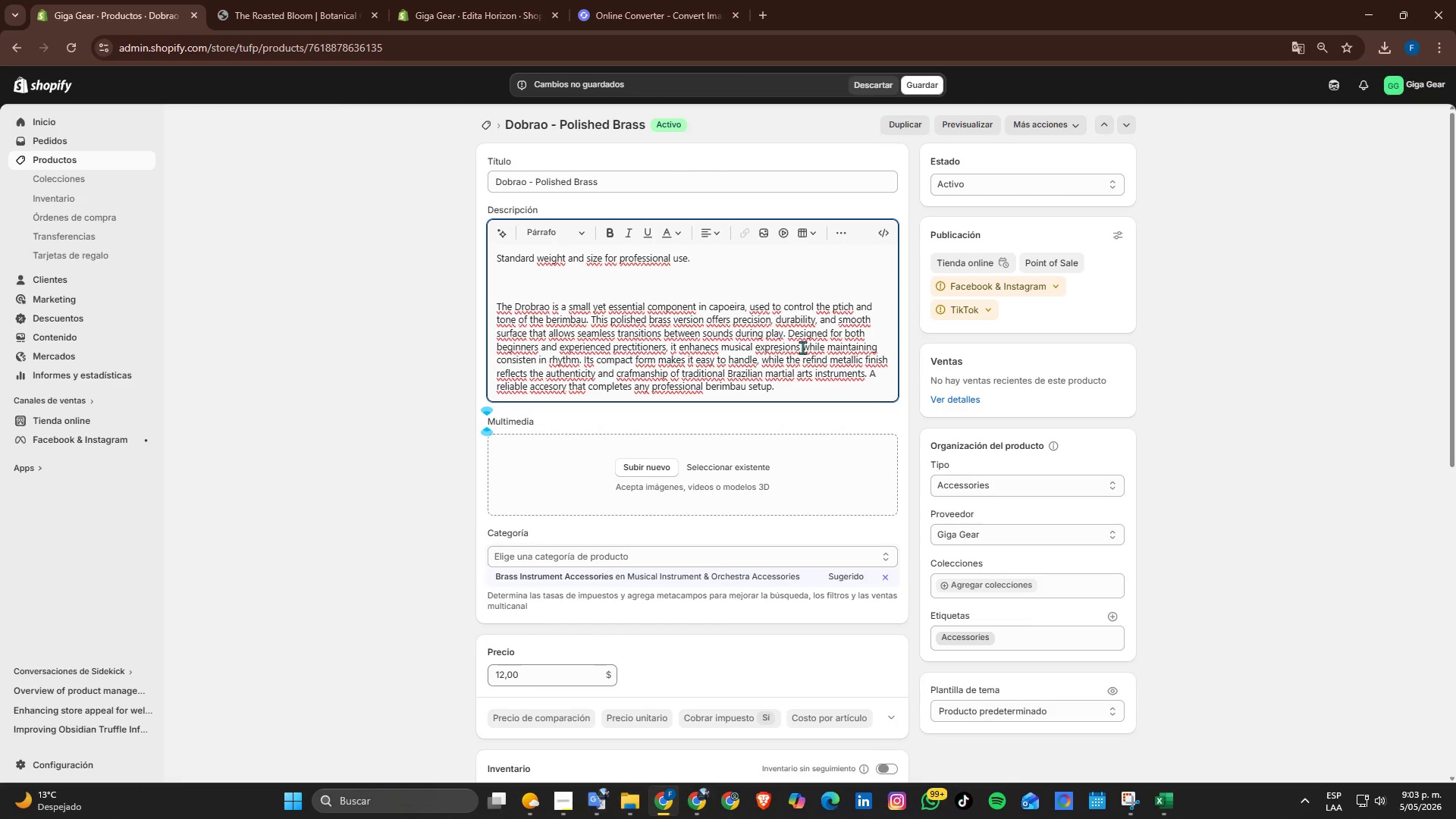 
wait(15.34)
 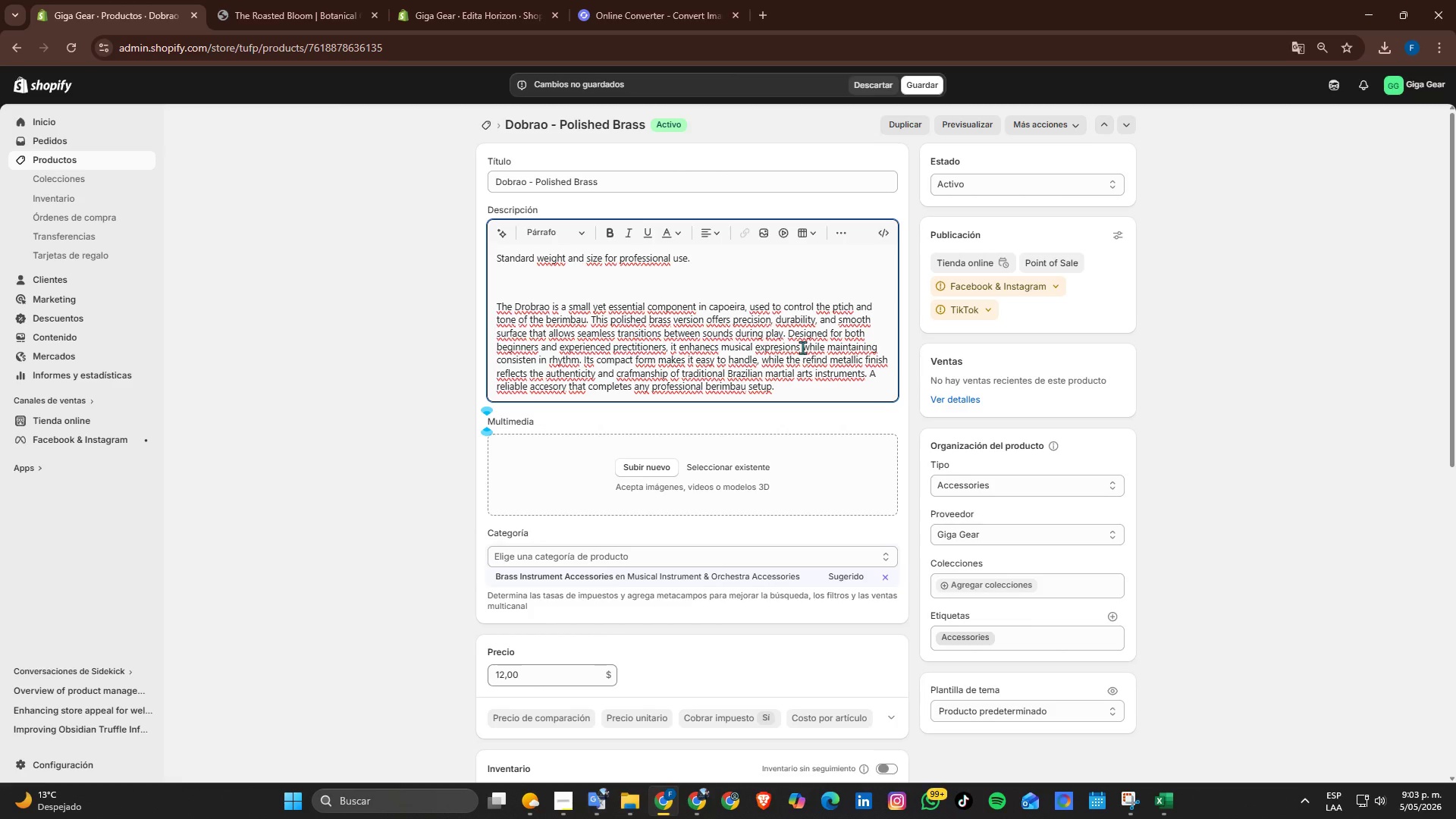 
key(Enter)
 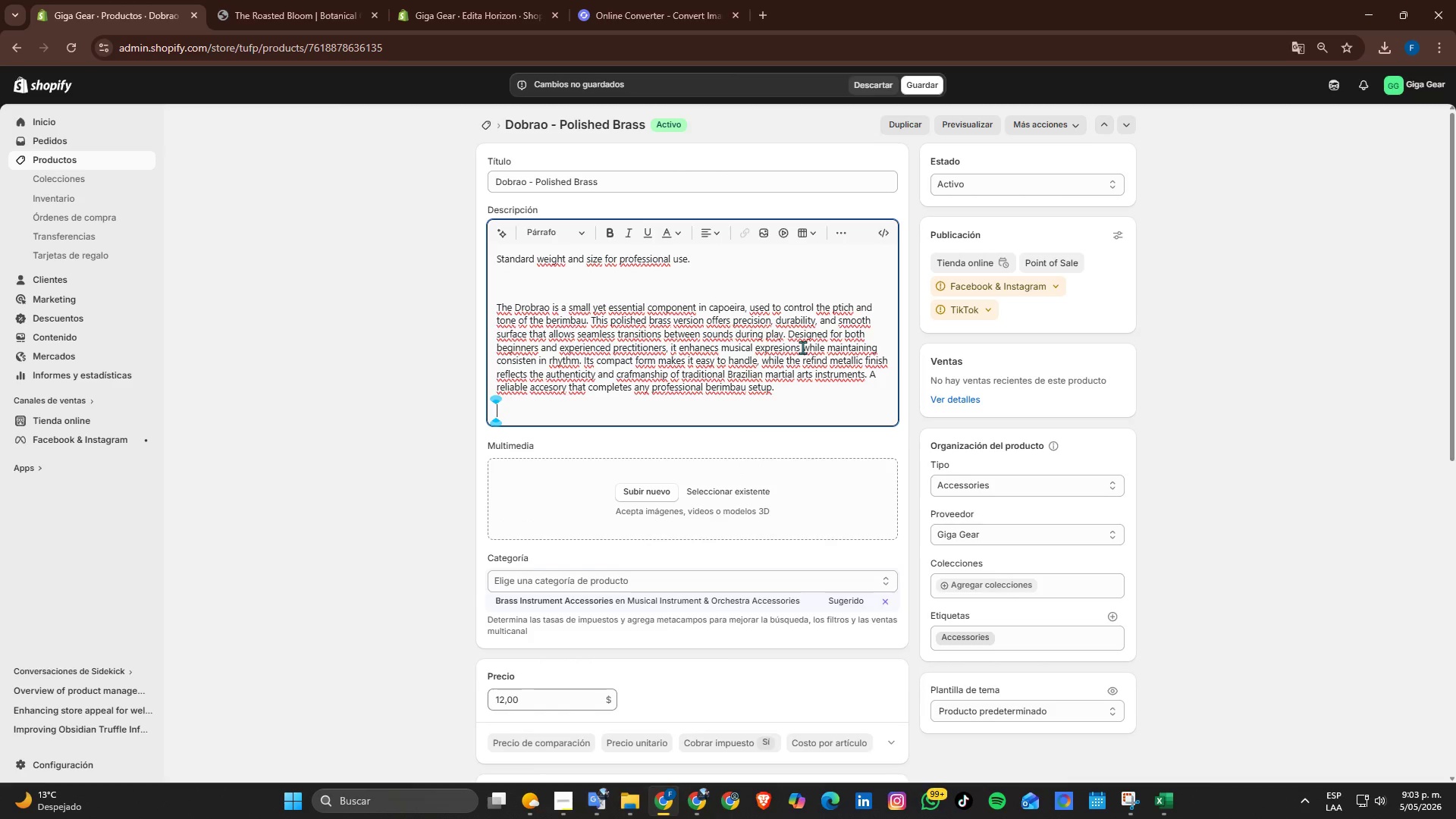 
key(Enter)
 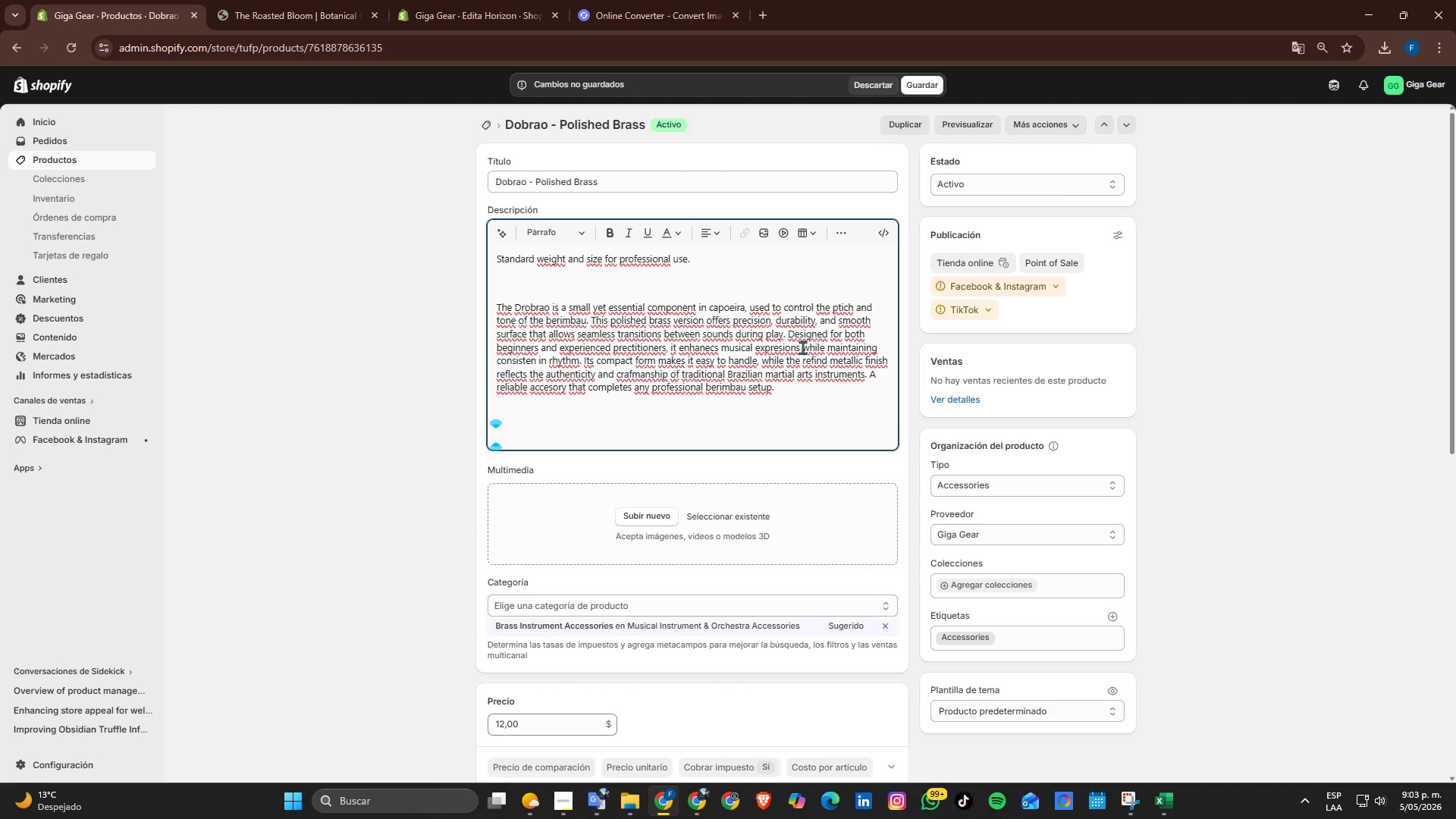 
type(Material< )
key(Backspace)
key(Backspace)
type(> Polished brass)
 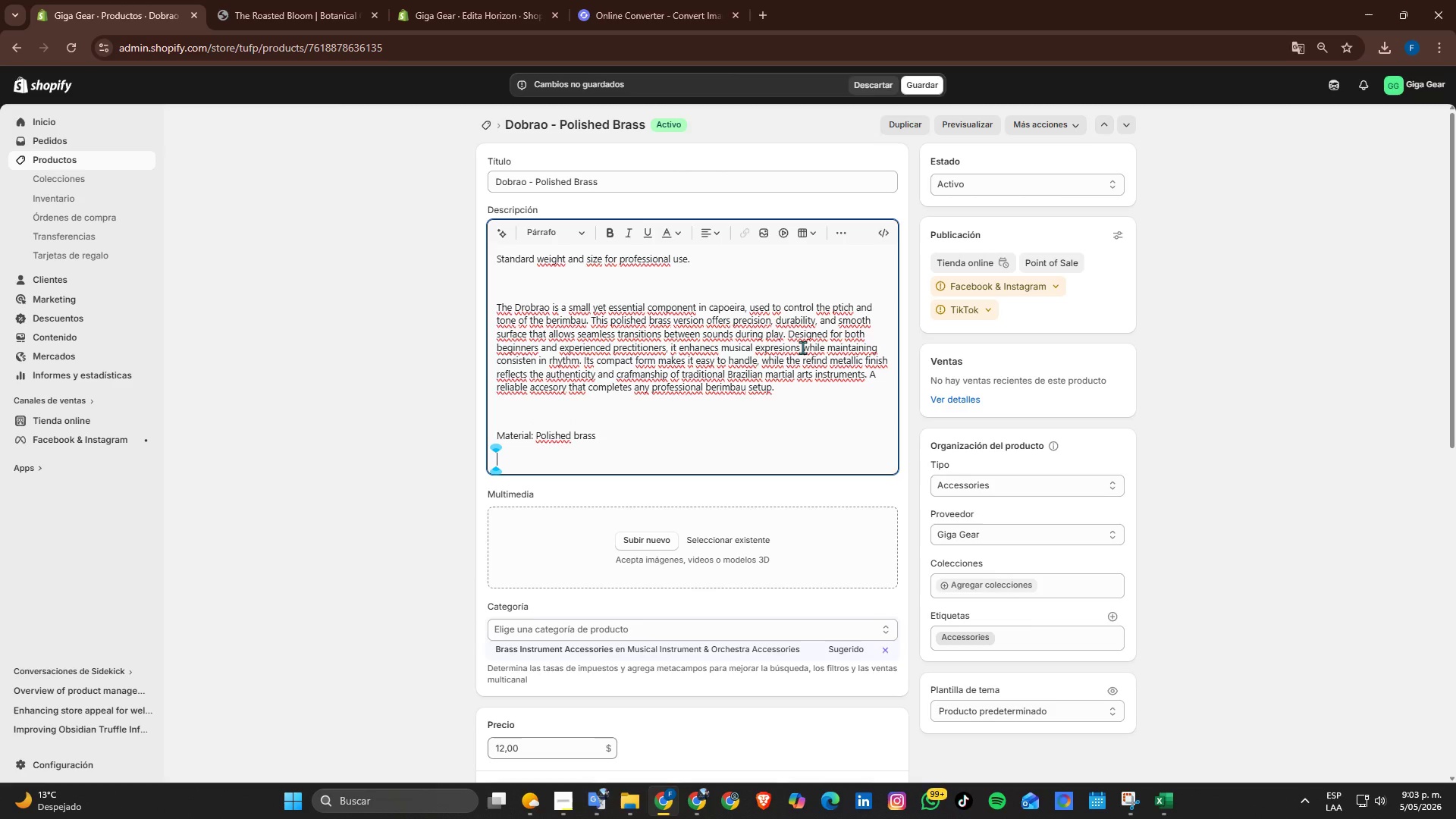 
 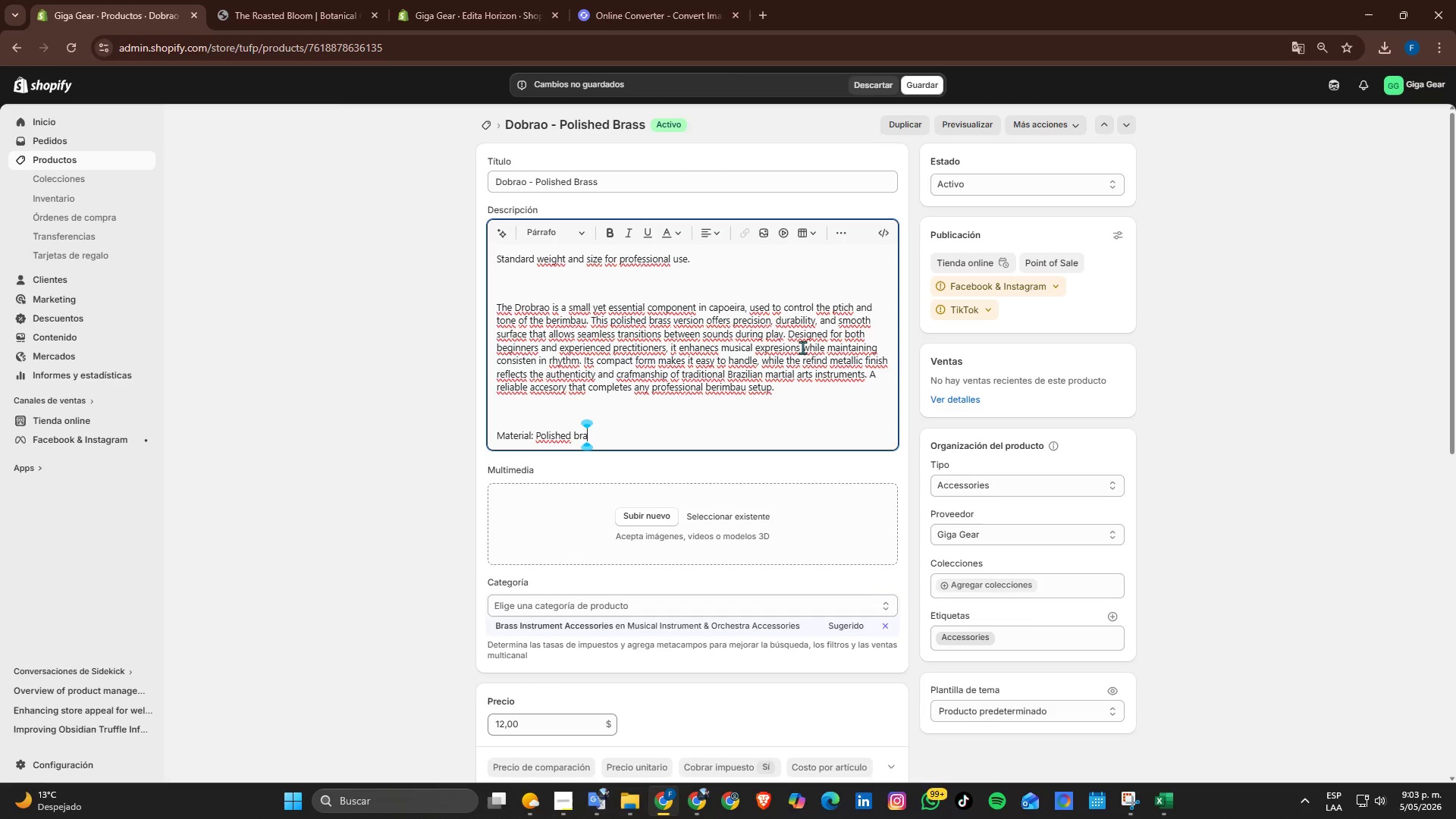 
key(Enter)
 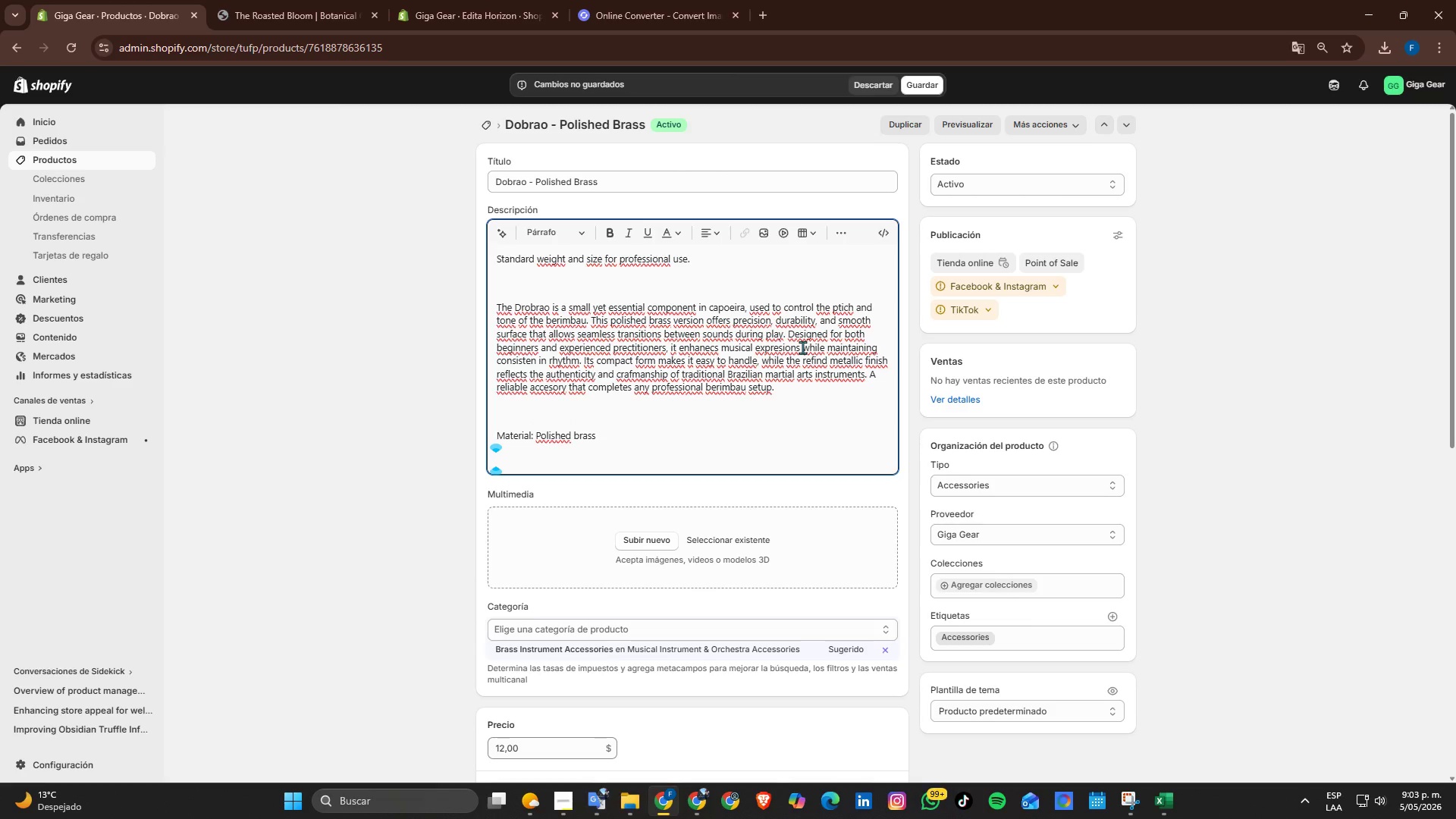 
type(Weigth> 0.08 kg)
 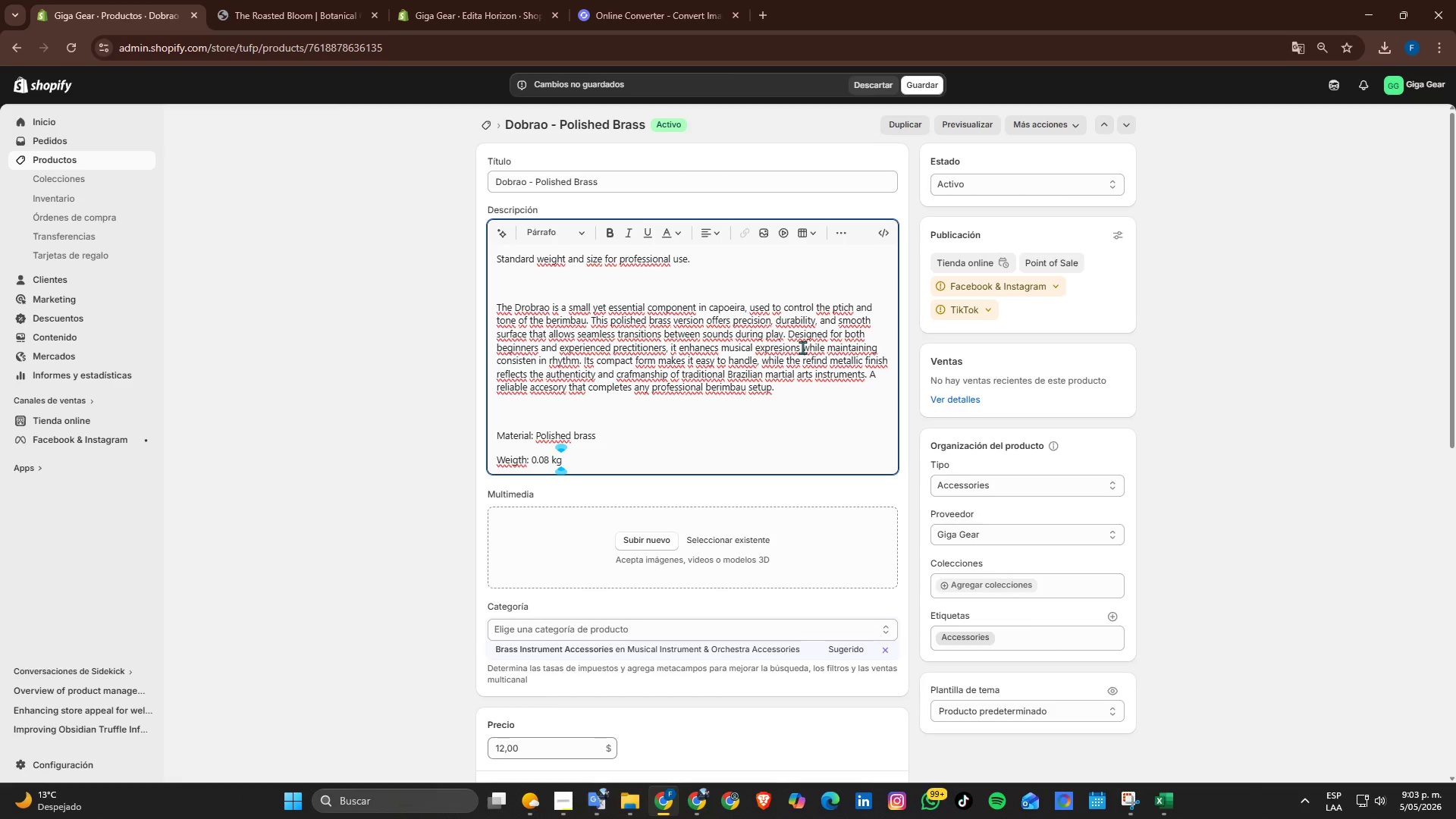 
key(Enter)
 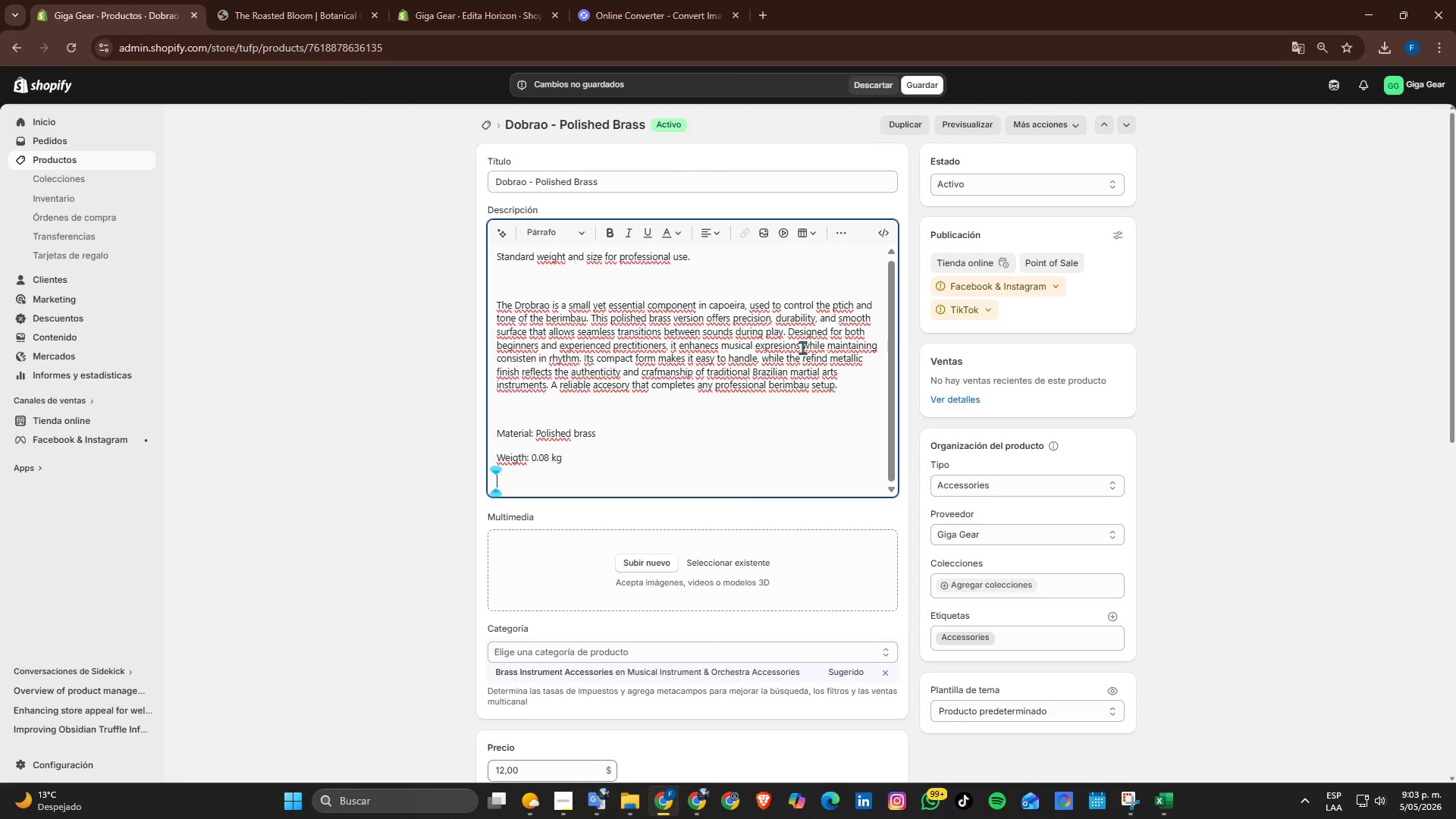 
type(Dimensions )
key(Backspace)
type(> 5c)
key(Backspace)
type( x 5 x 0.5 cm)
key(Backspace)
key(Backspace)
type(cm)
 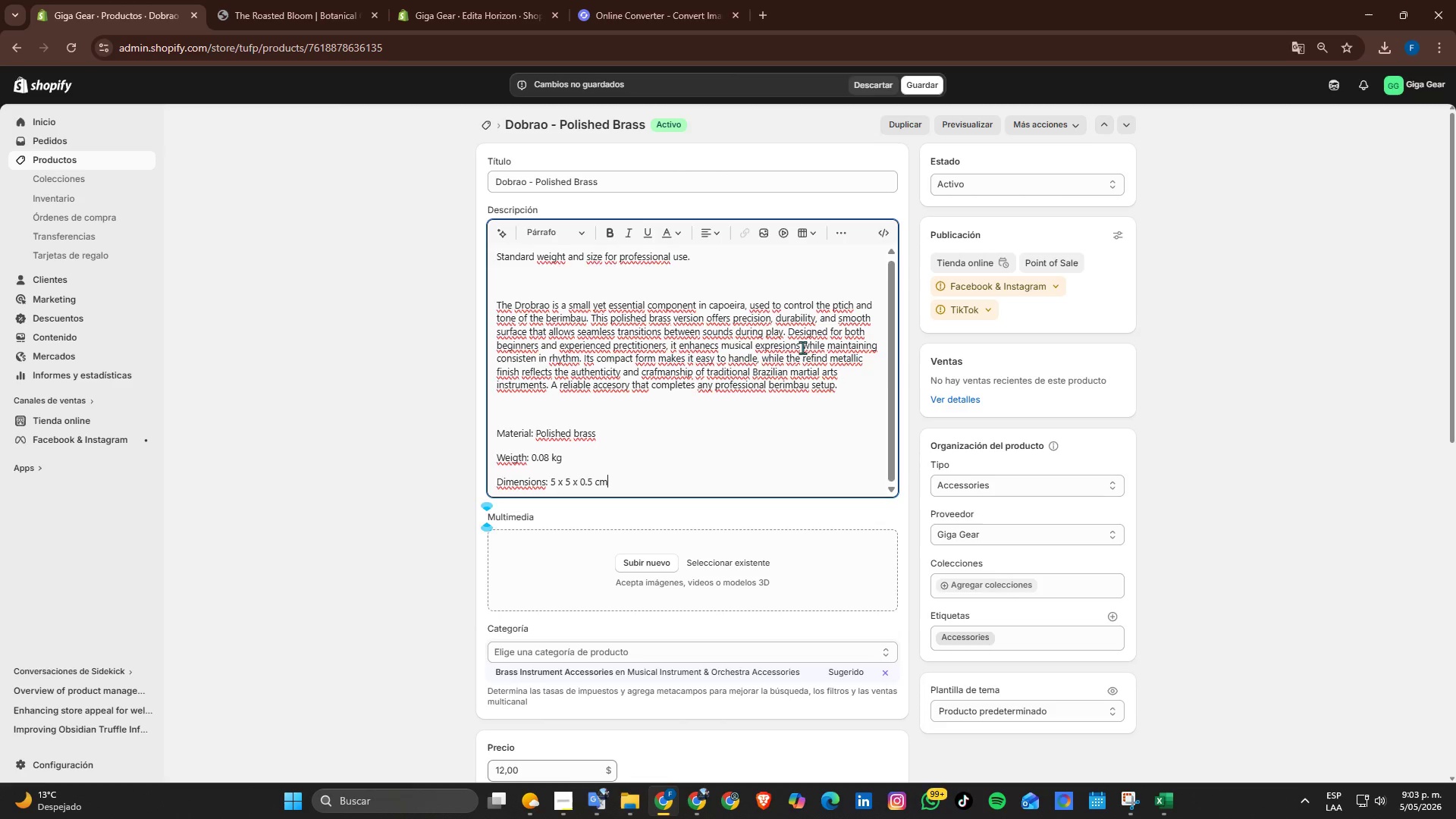 
key(Enter)
 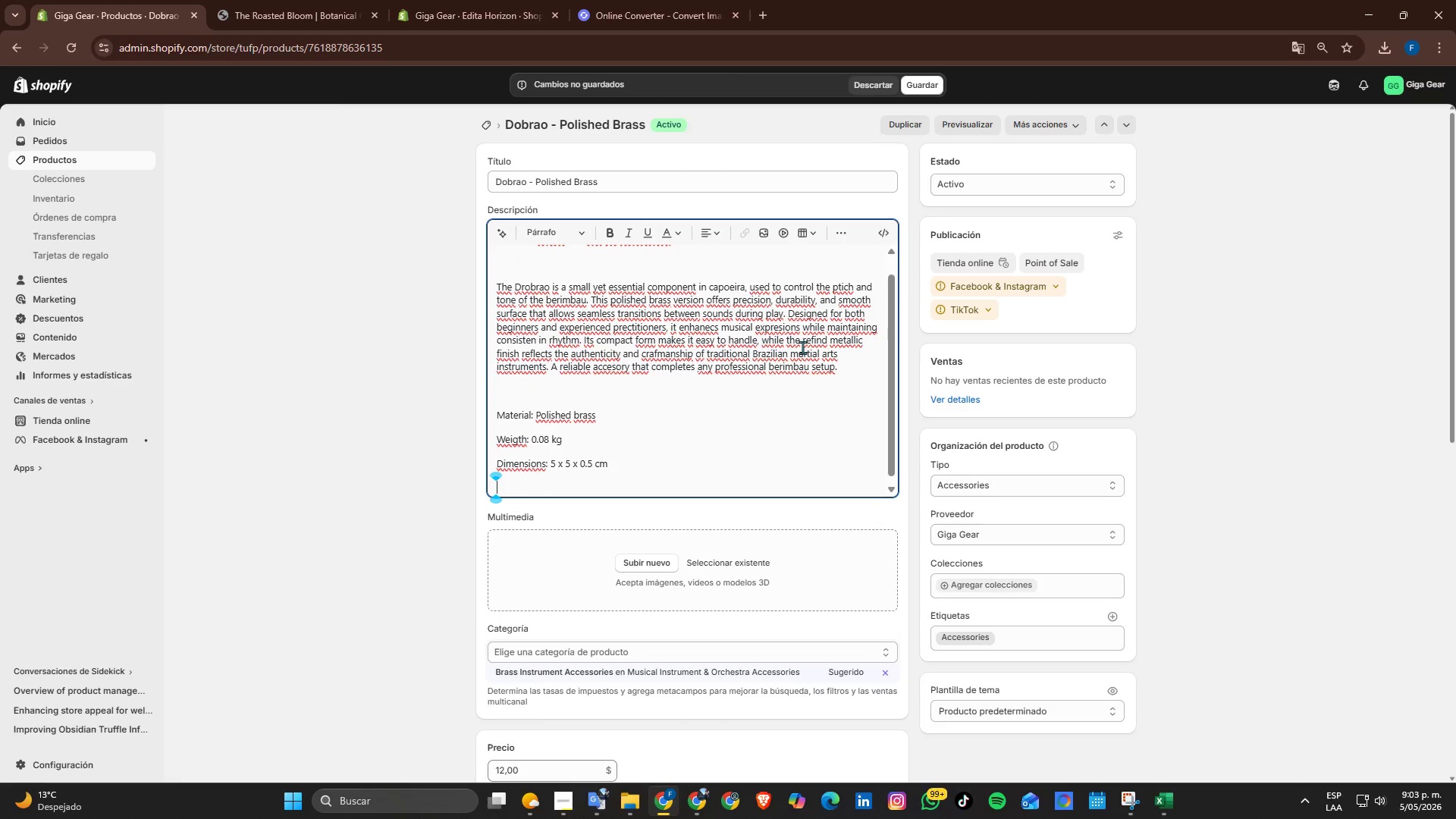 
type(Function> Berimbay)
key(Backspace)
type(u putch)
key(Backspace)
key(Backspace)
key(Backspace)
key(Backspace)
type(itch control)
 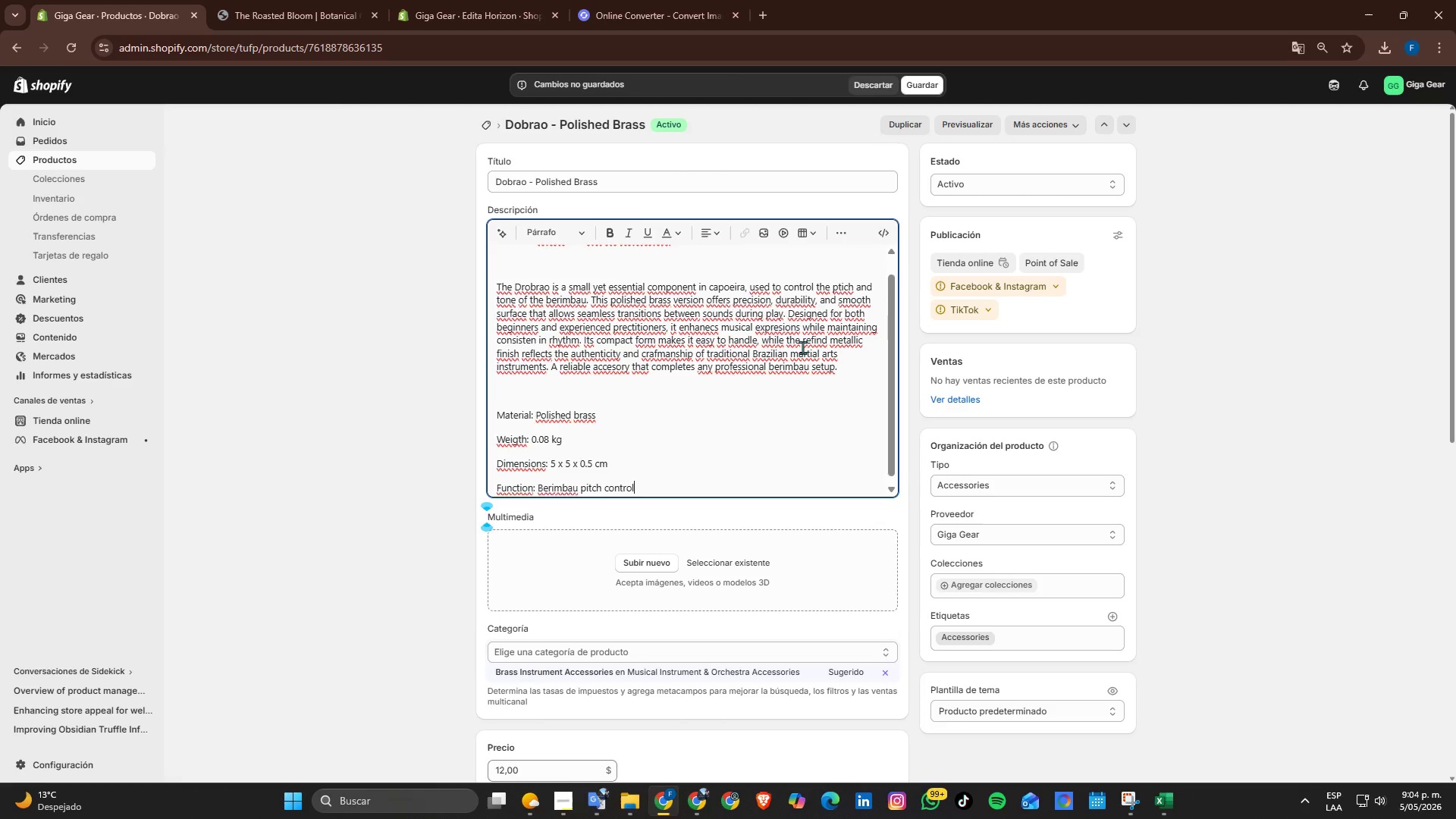 
key(Enter)
 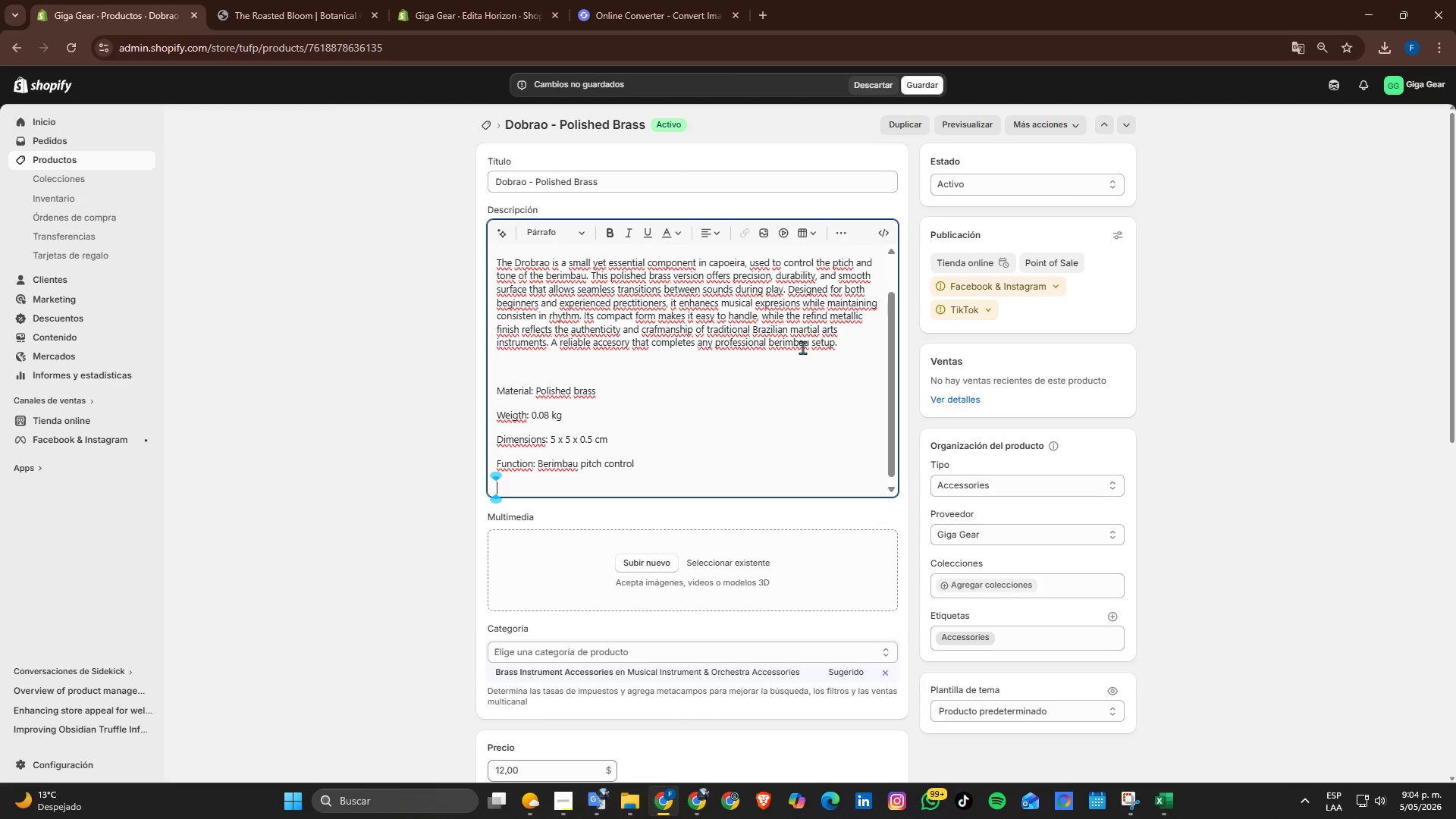 
type(Finsh> Smooth polished surface)
 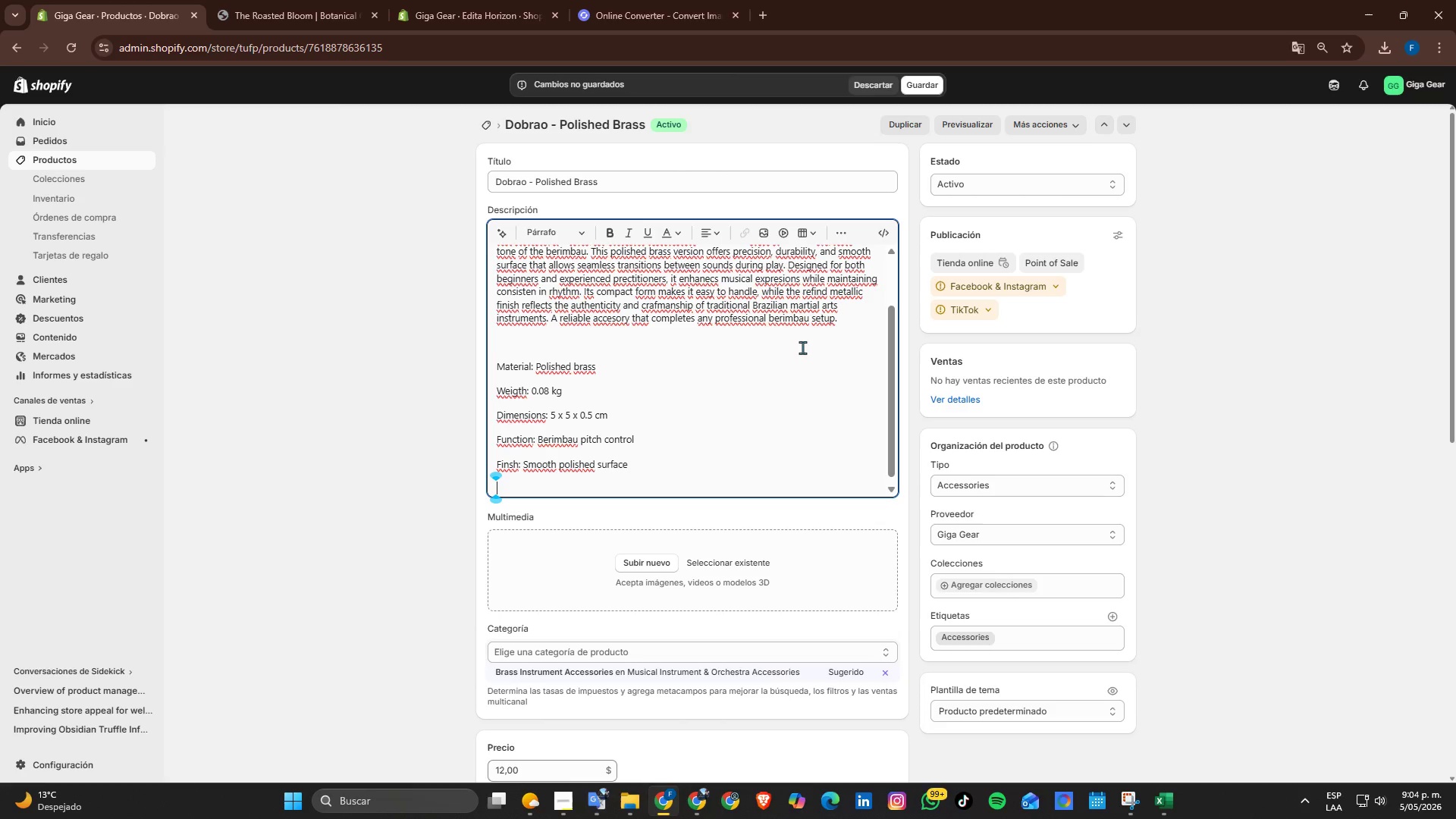 
 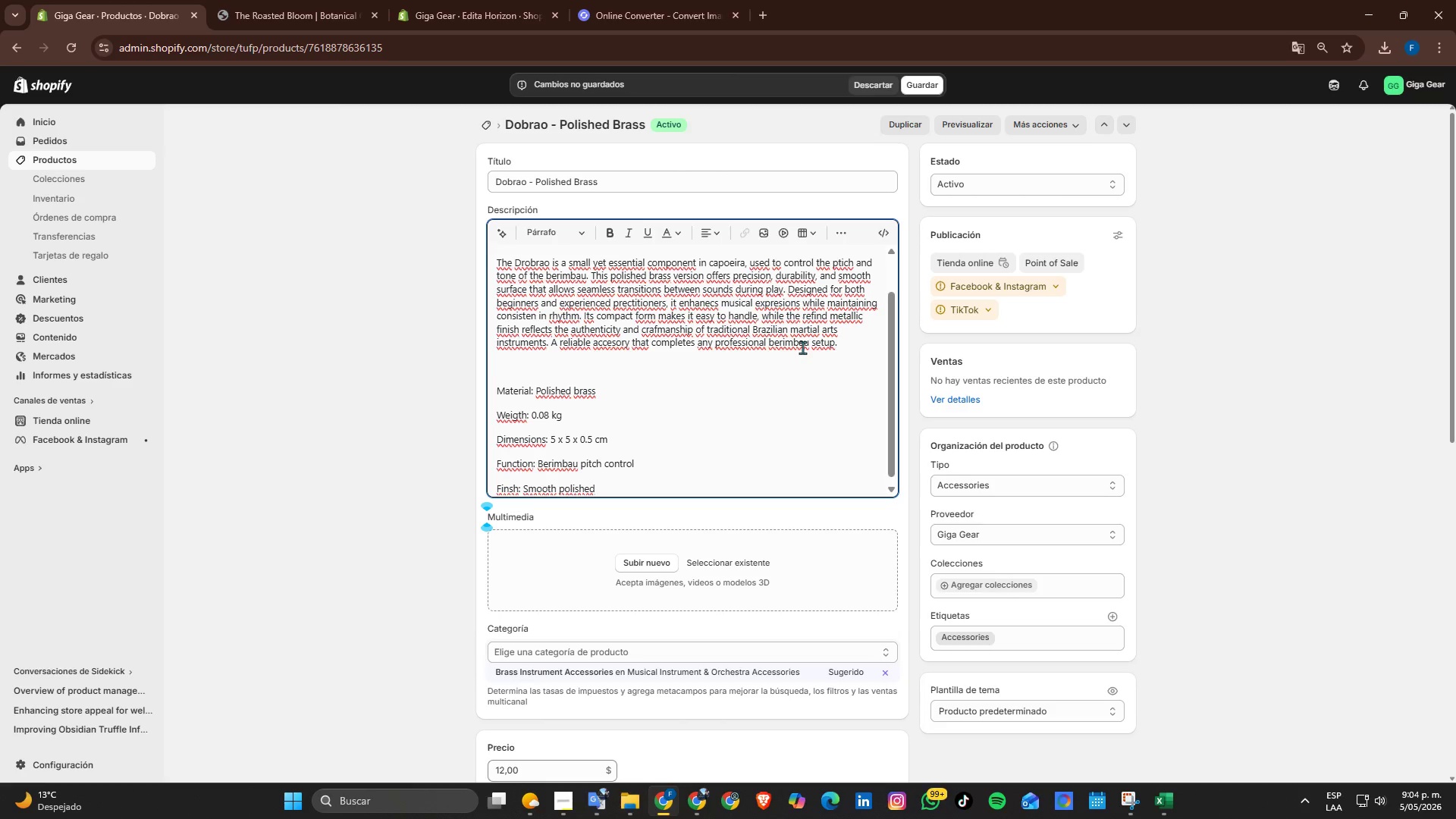 
key(Enter)
 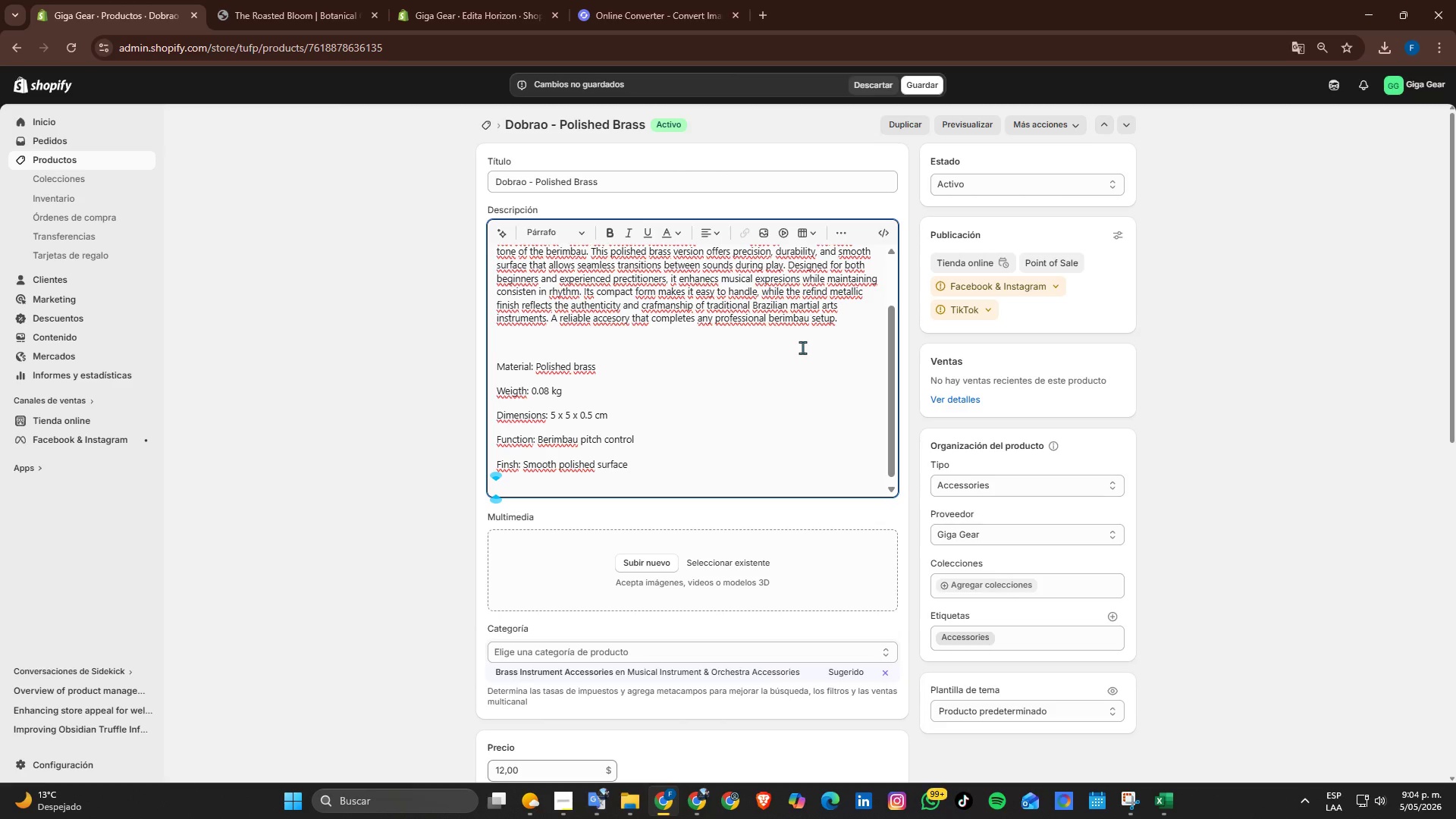 
type(S)
key(Backspace)
type(Use>)
 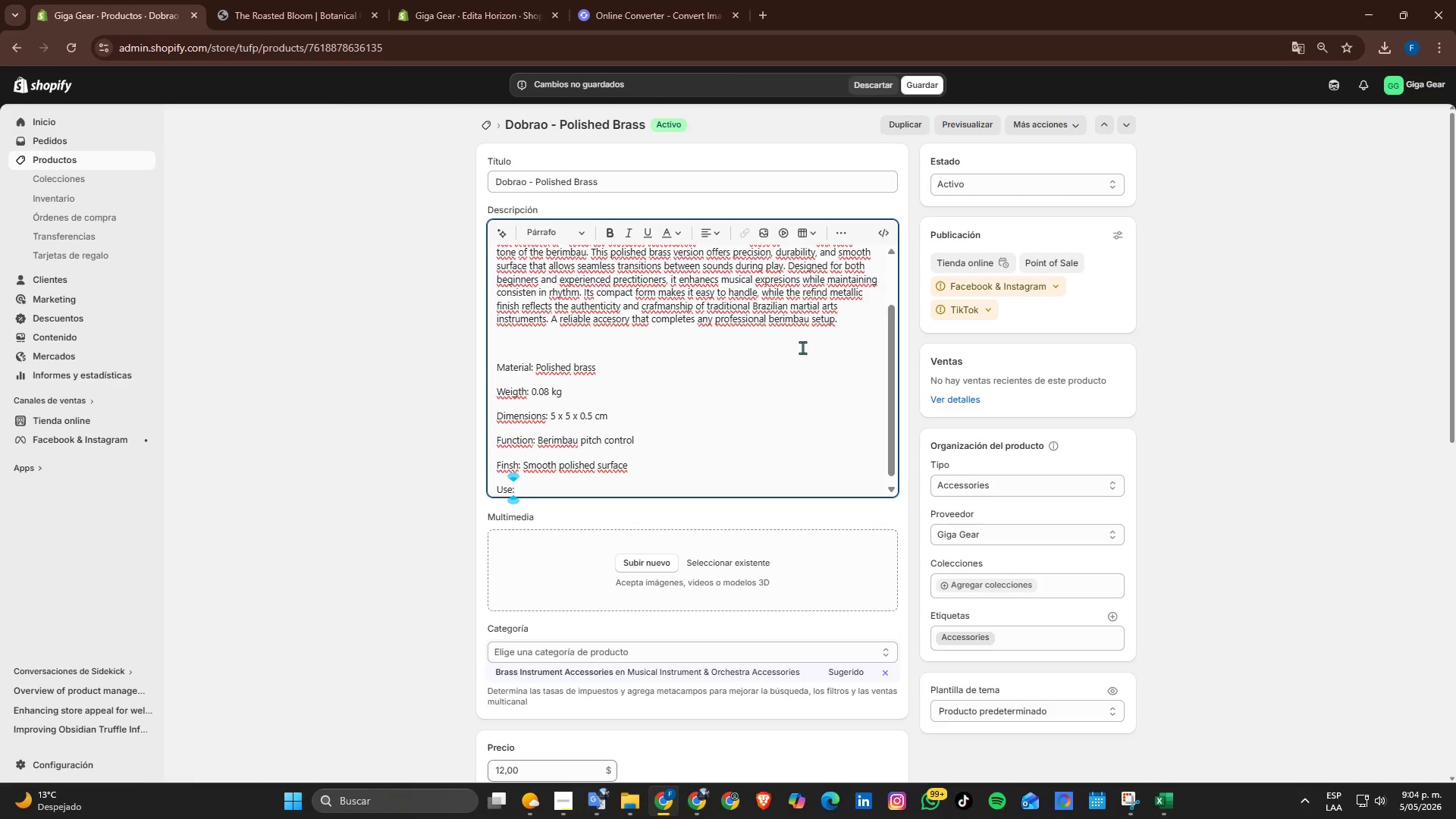 
type( Capoeira instrumente Ace)
key(Backspace)
type(ceso)
key(Backspace)
type(sore)
key(Backspace)
type(y)
 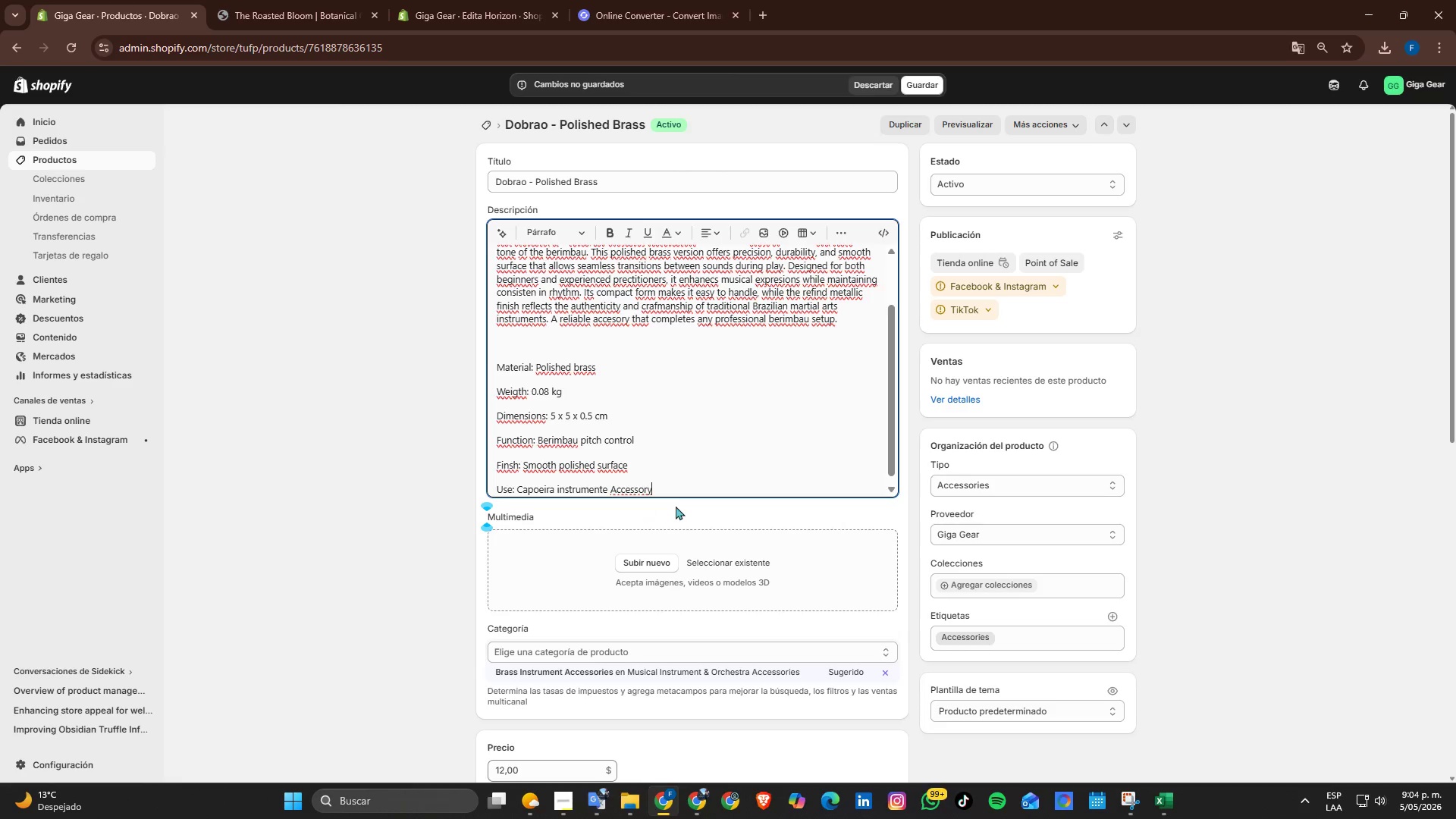 
left_click_drag(start_coordinate=[691, 485], to_coordinate=[466, 379])
 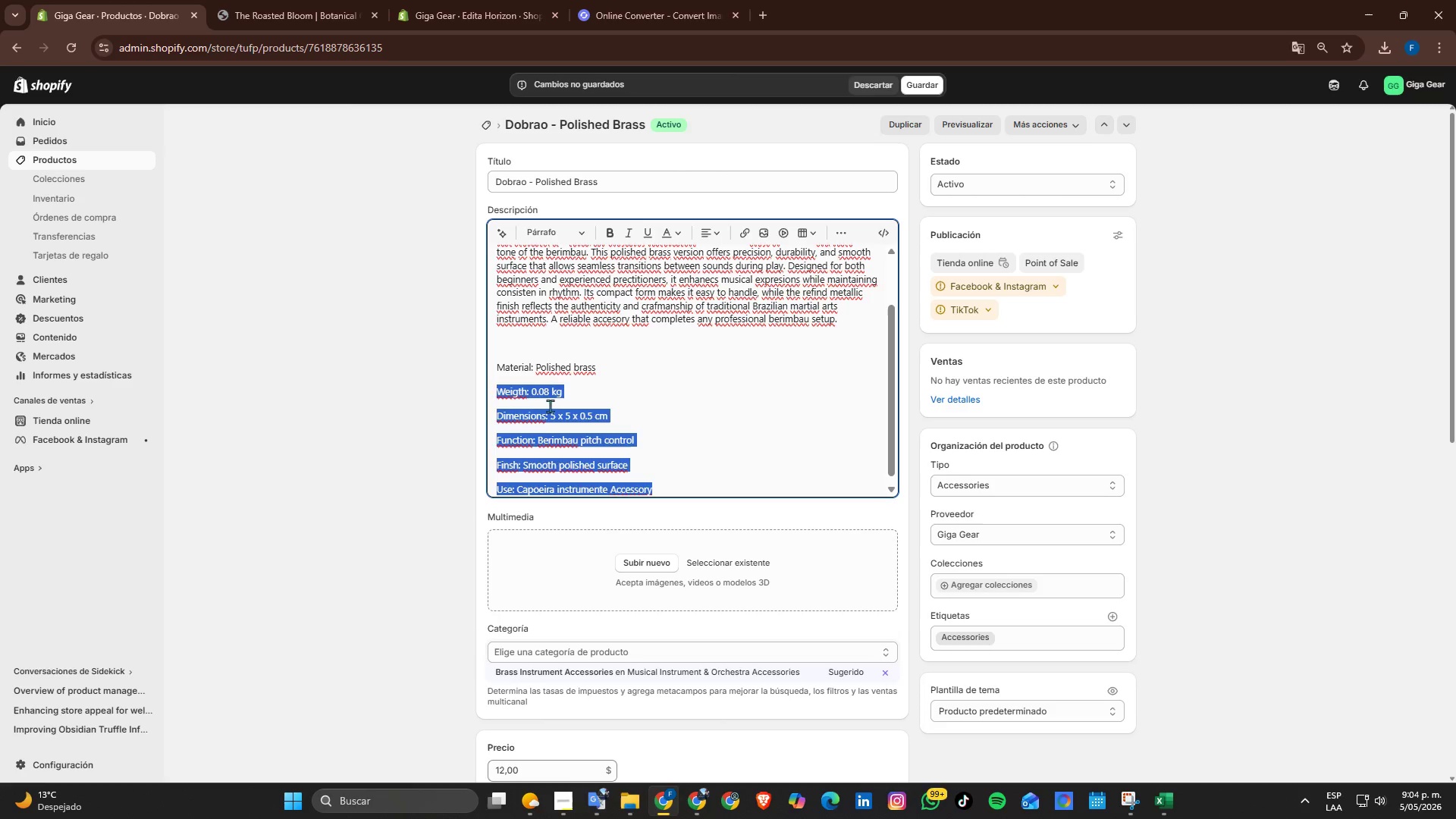 
left_click([551, 404])
 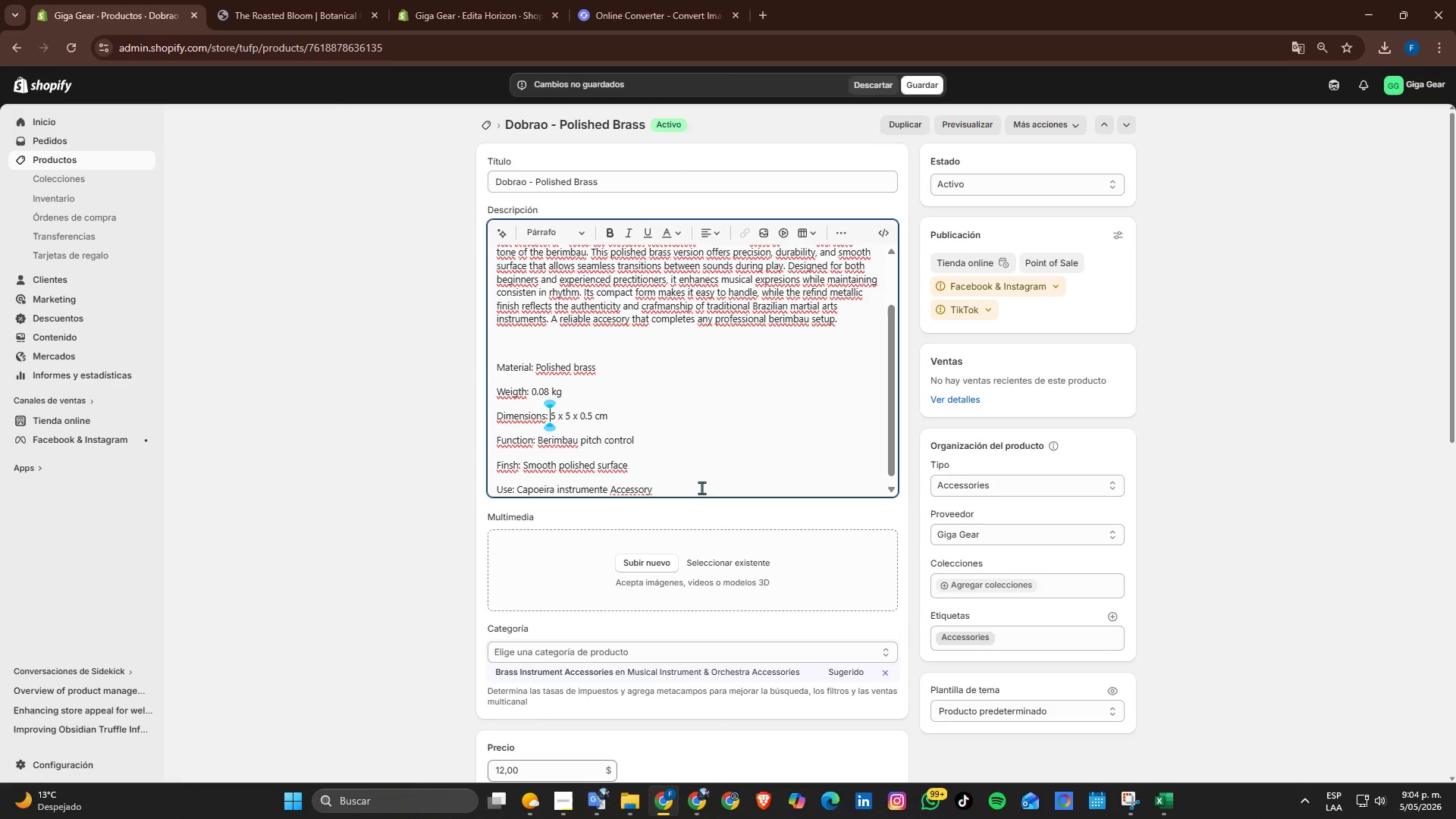 
left_click_drag(start_coordinate=[701, 488], to_coordinate=[485, 366])
 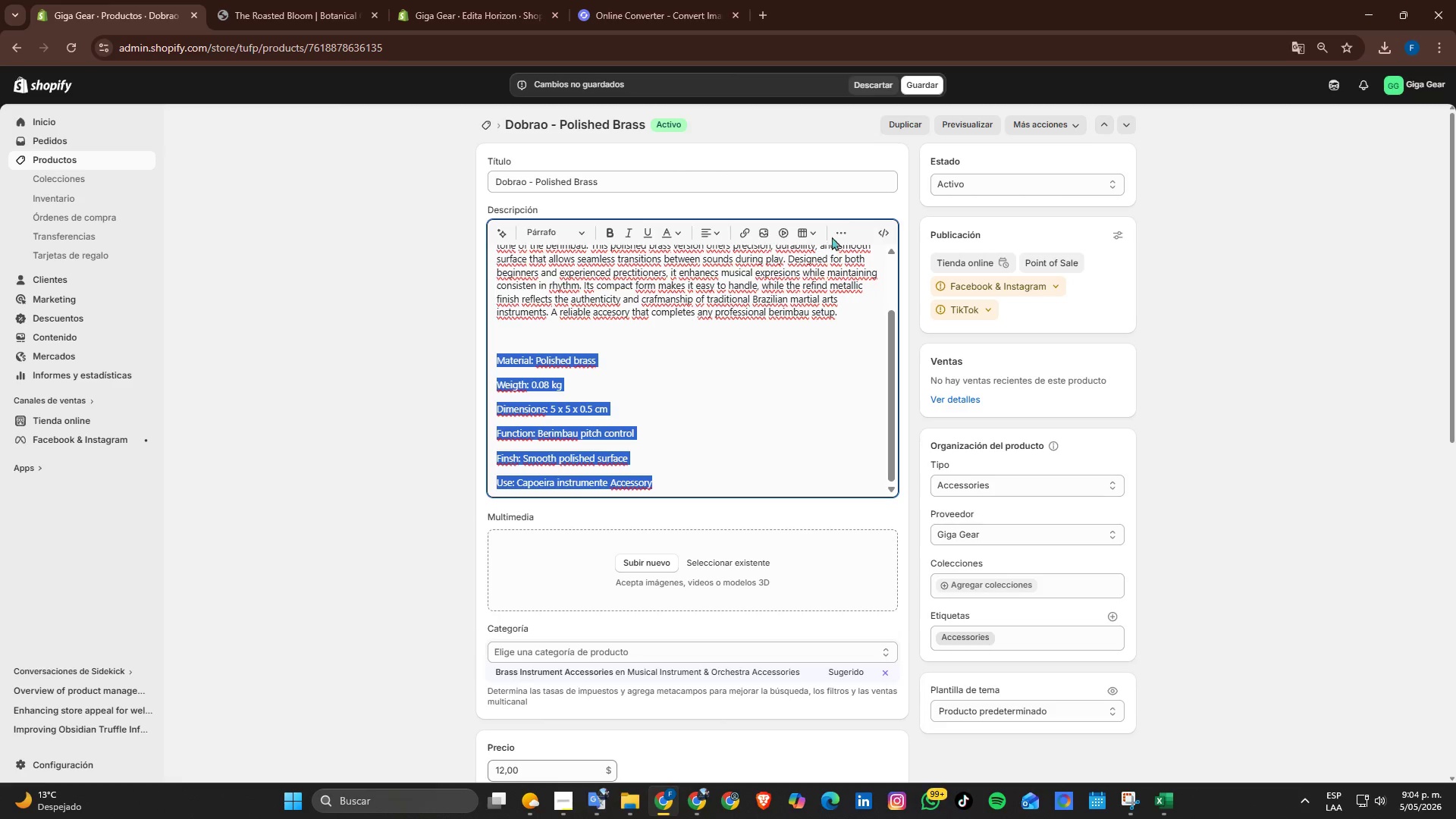 
left_click([836, 236])
 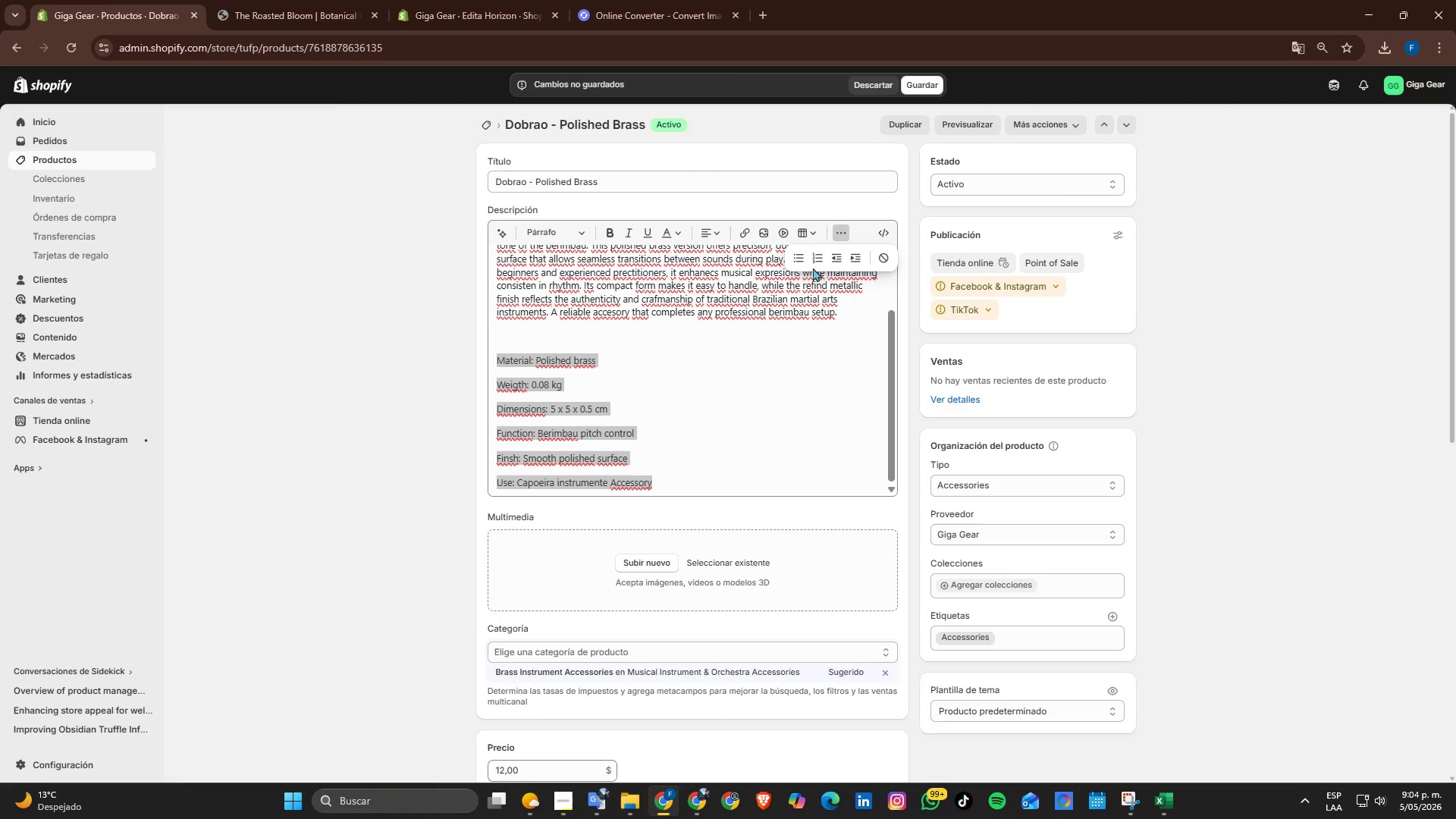 
left_click([801, 256])
 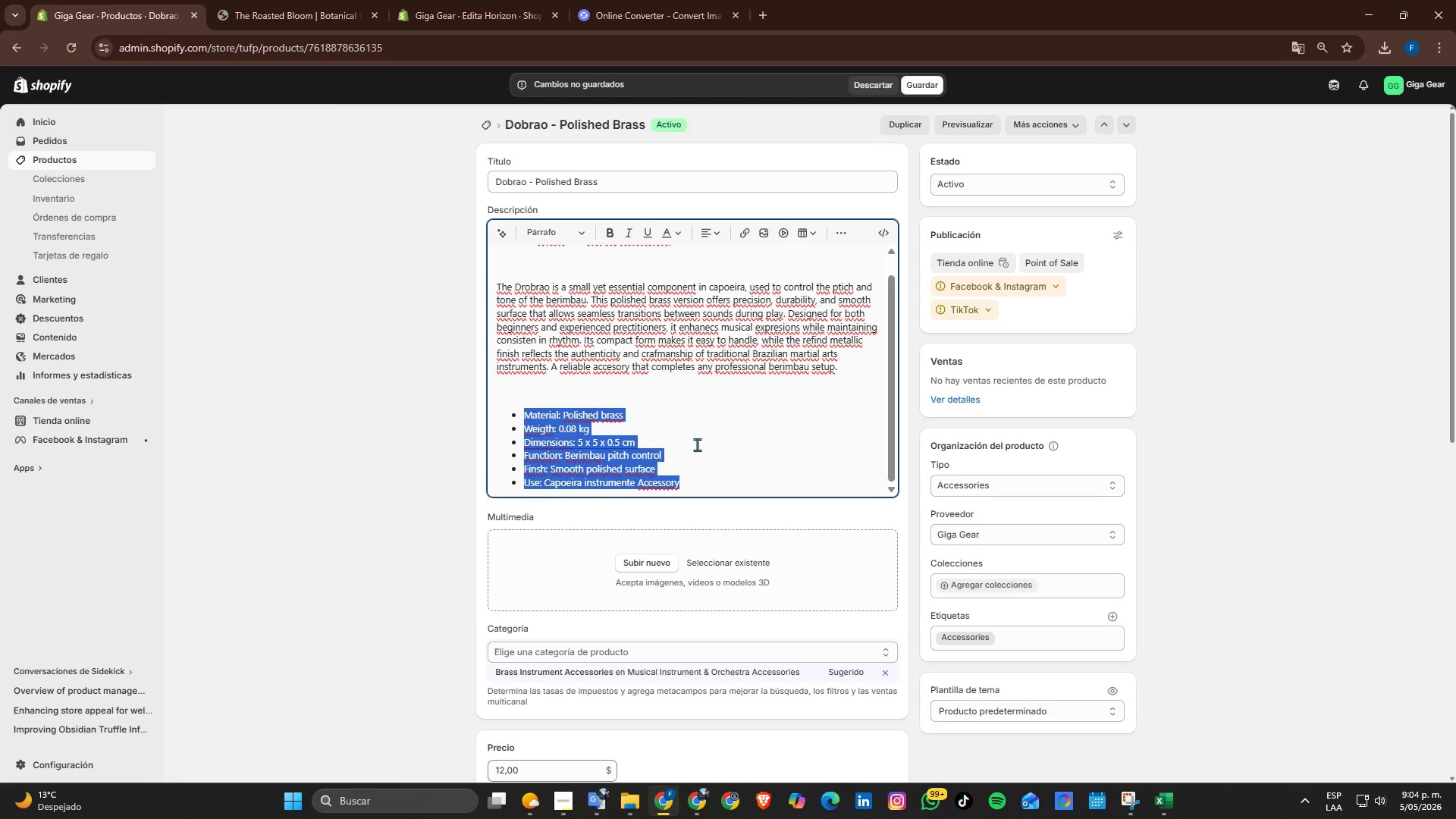 
left_click([696, 444])
 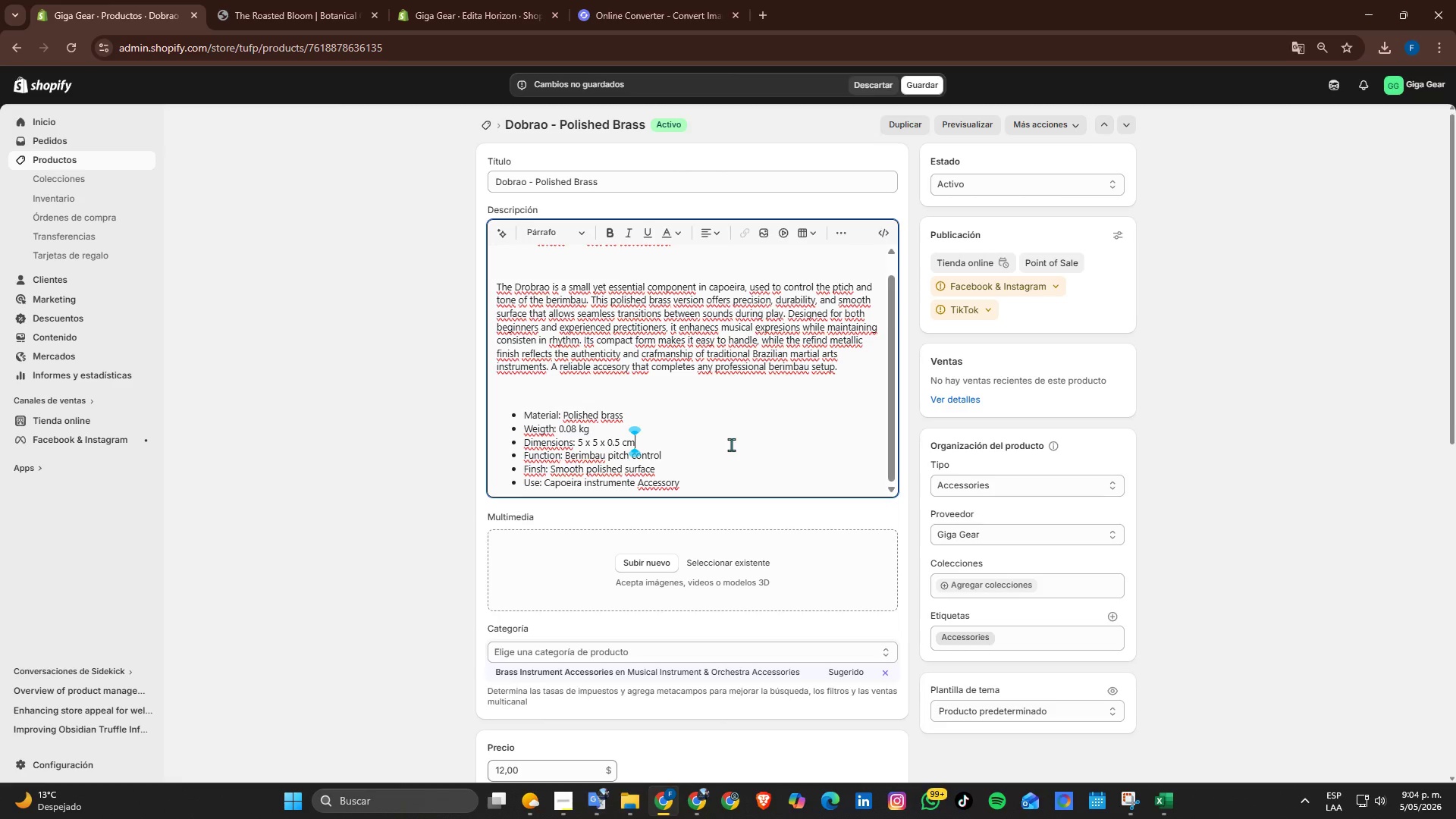 
scroll: coordinate [731, 444], scroll_direction: down, amount: 1.0
 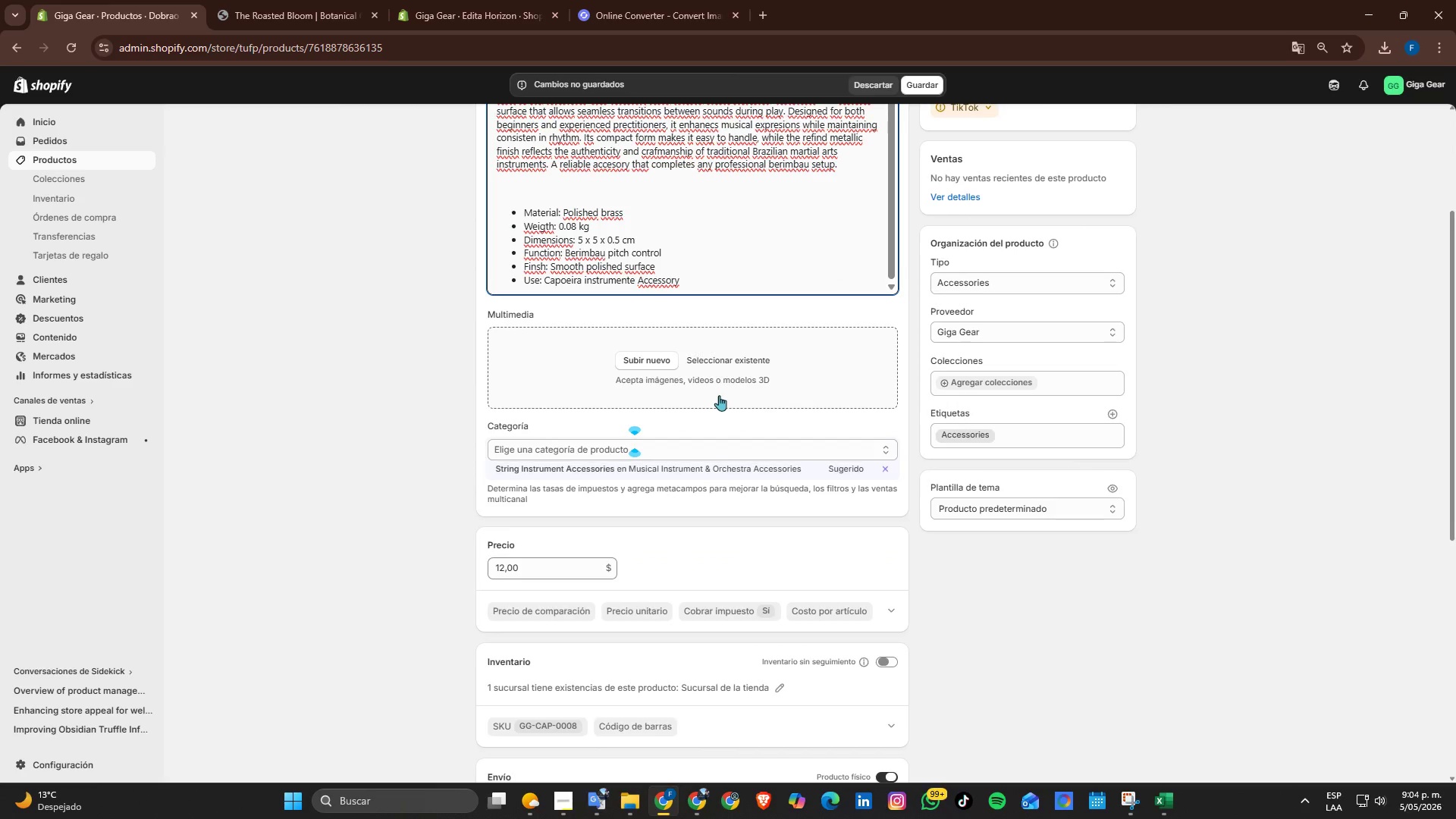 
scroll: coordinate [710, 444], scroll_direction: up, amount: 2.0
 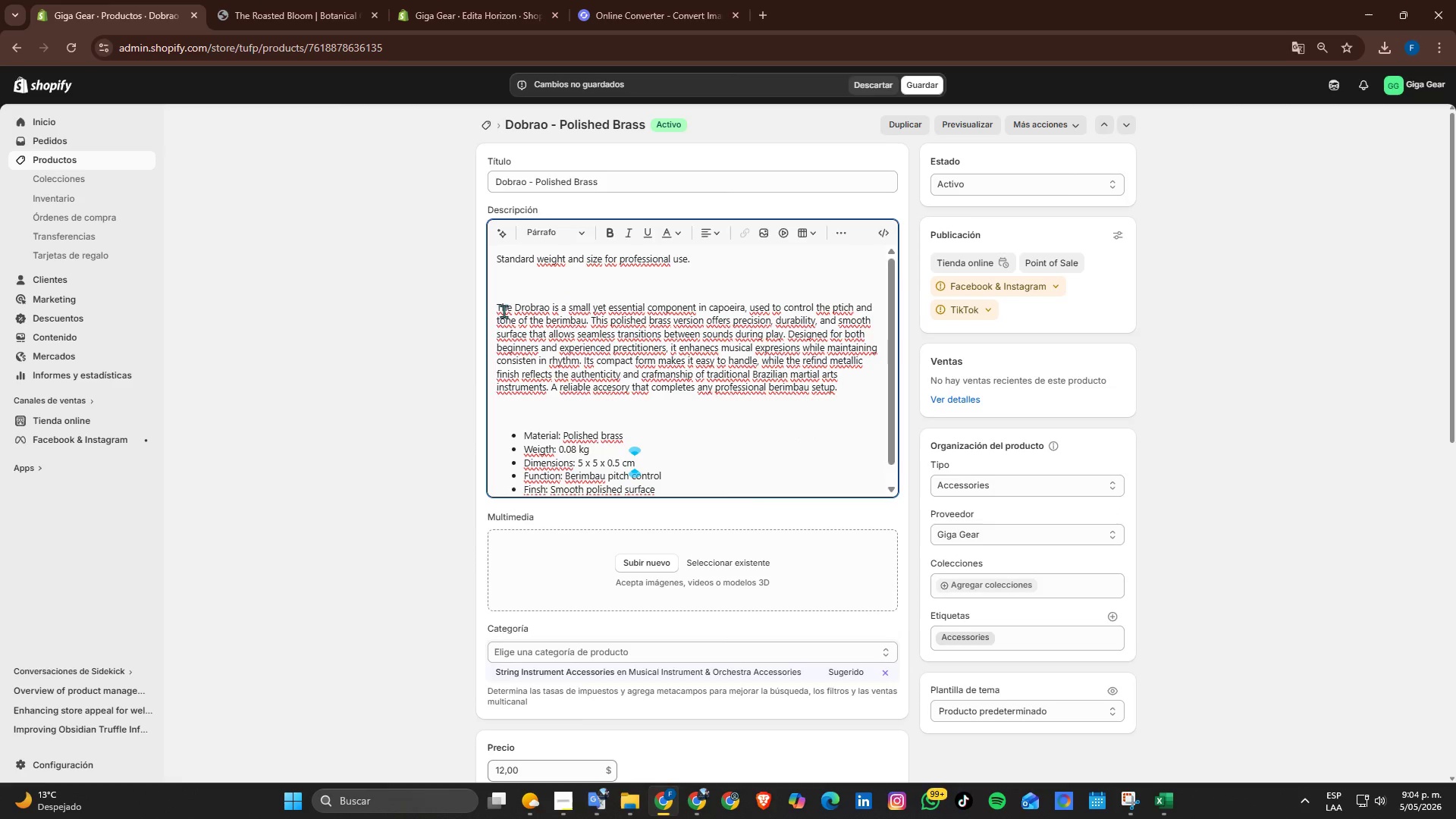 
left_click([505, 310])
 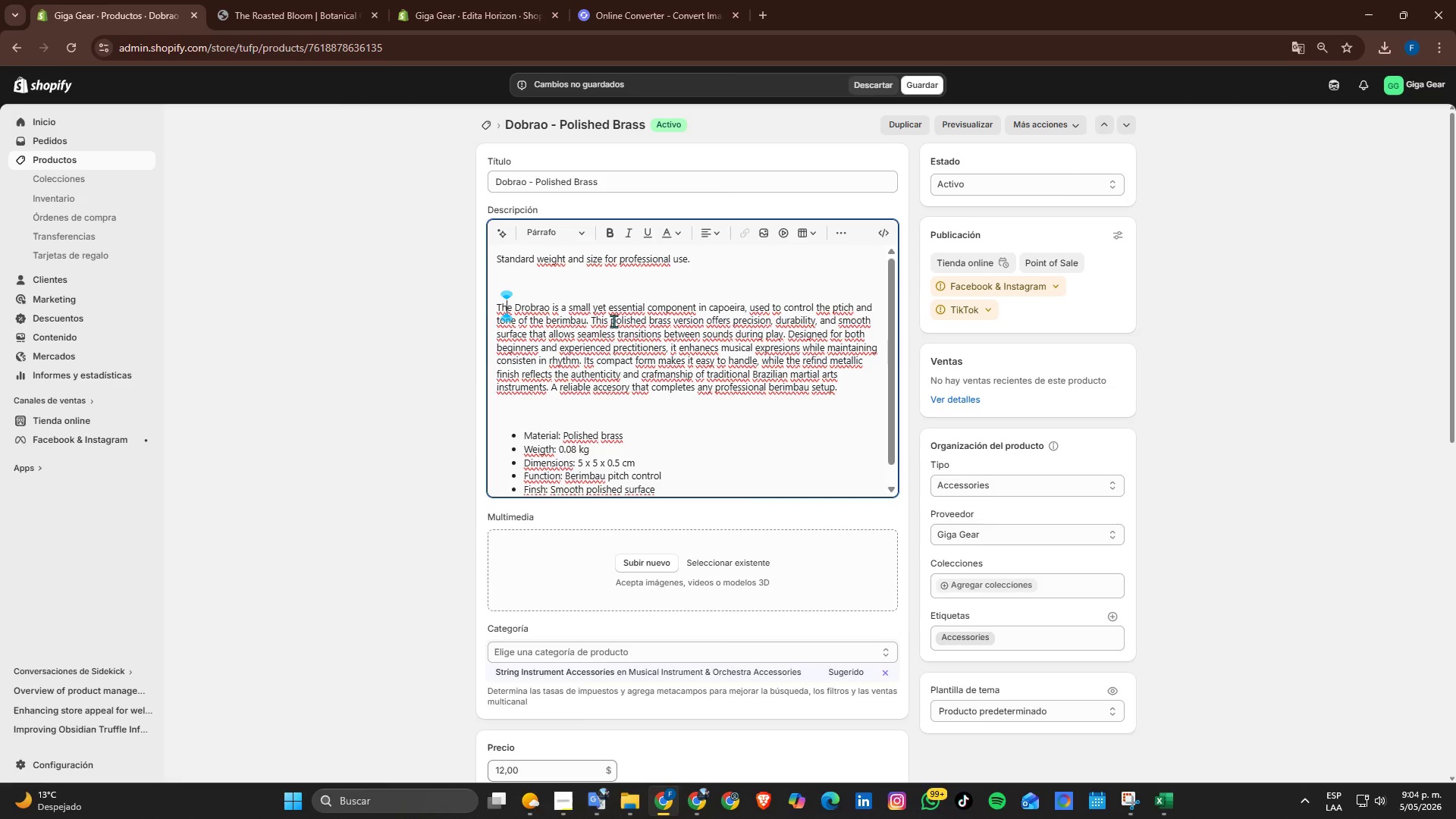 
key(ArrowLeft)
 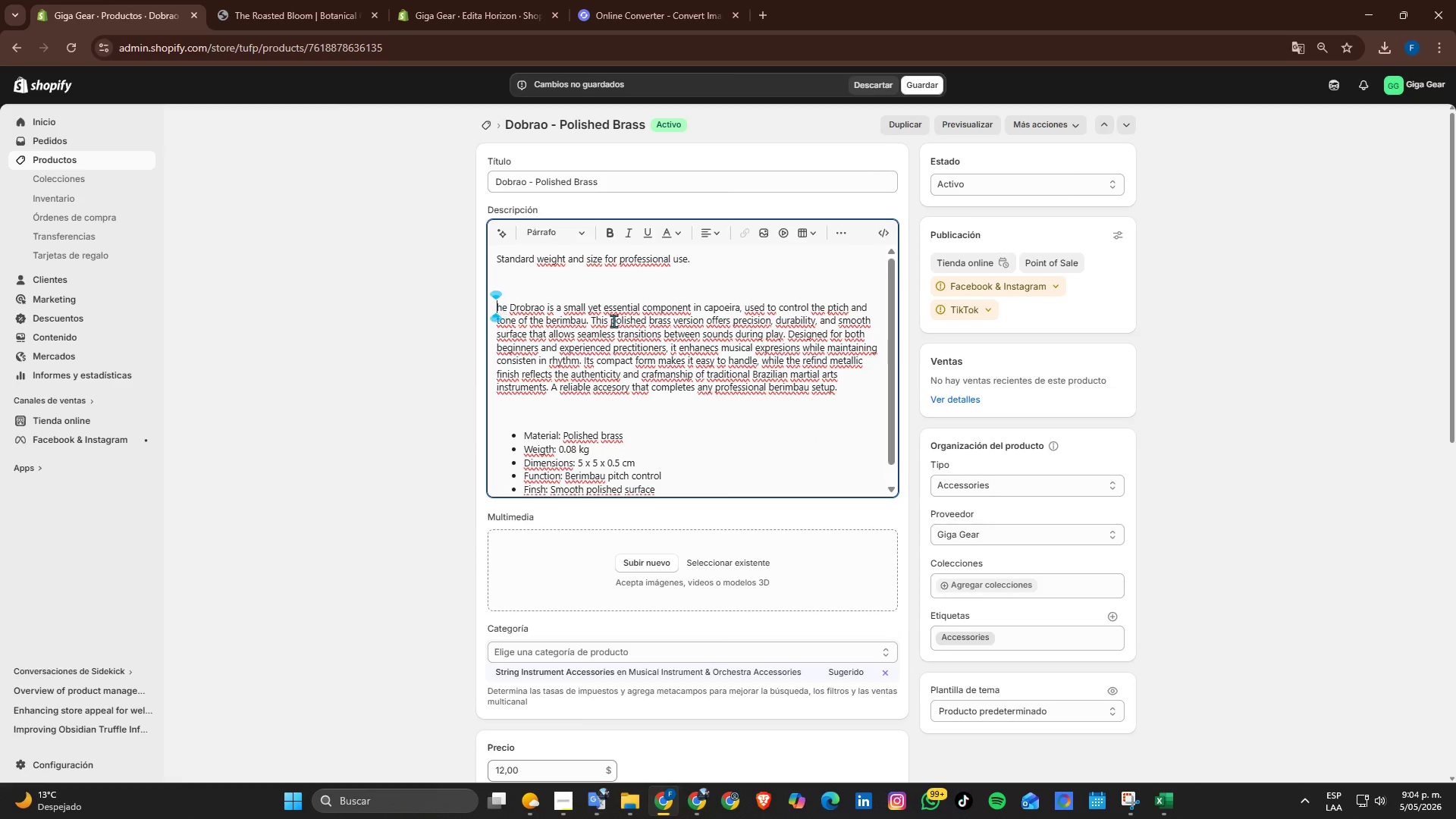 
key(Backspace)
 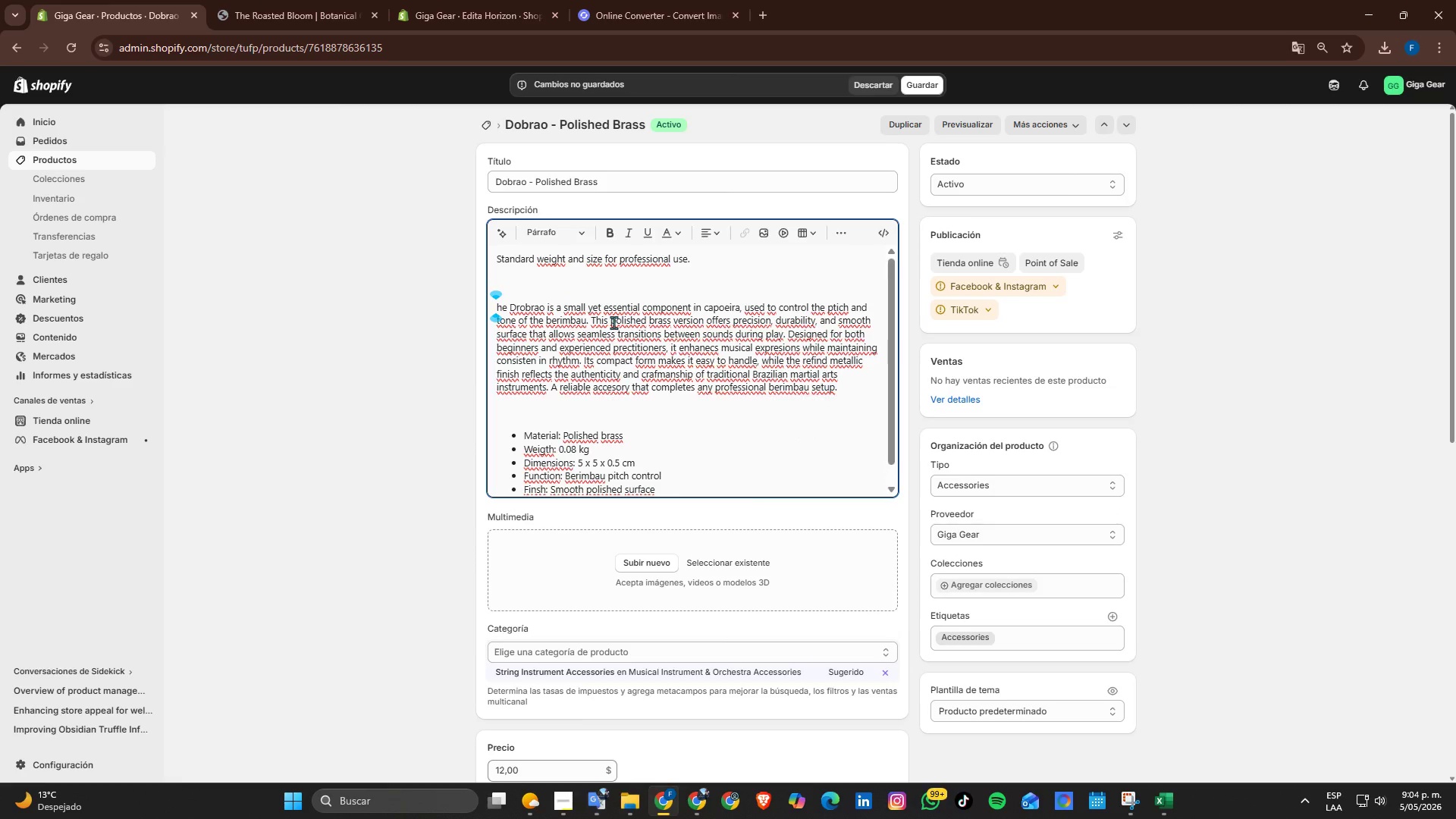 
key(Backspace)
 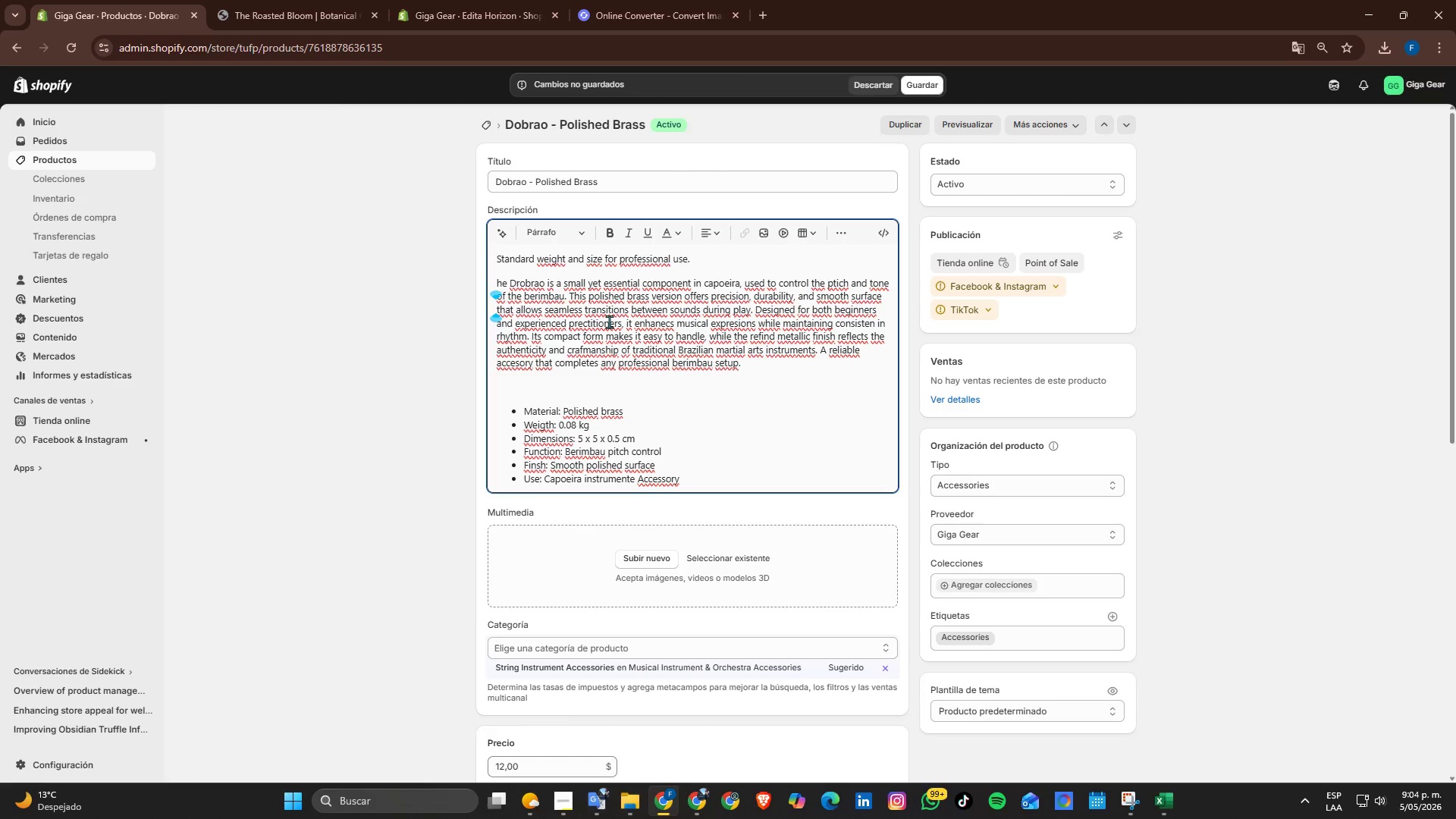 
key(Y)
 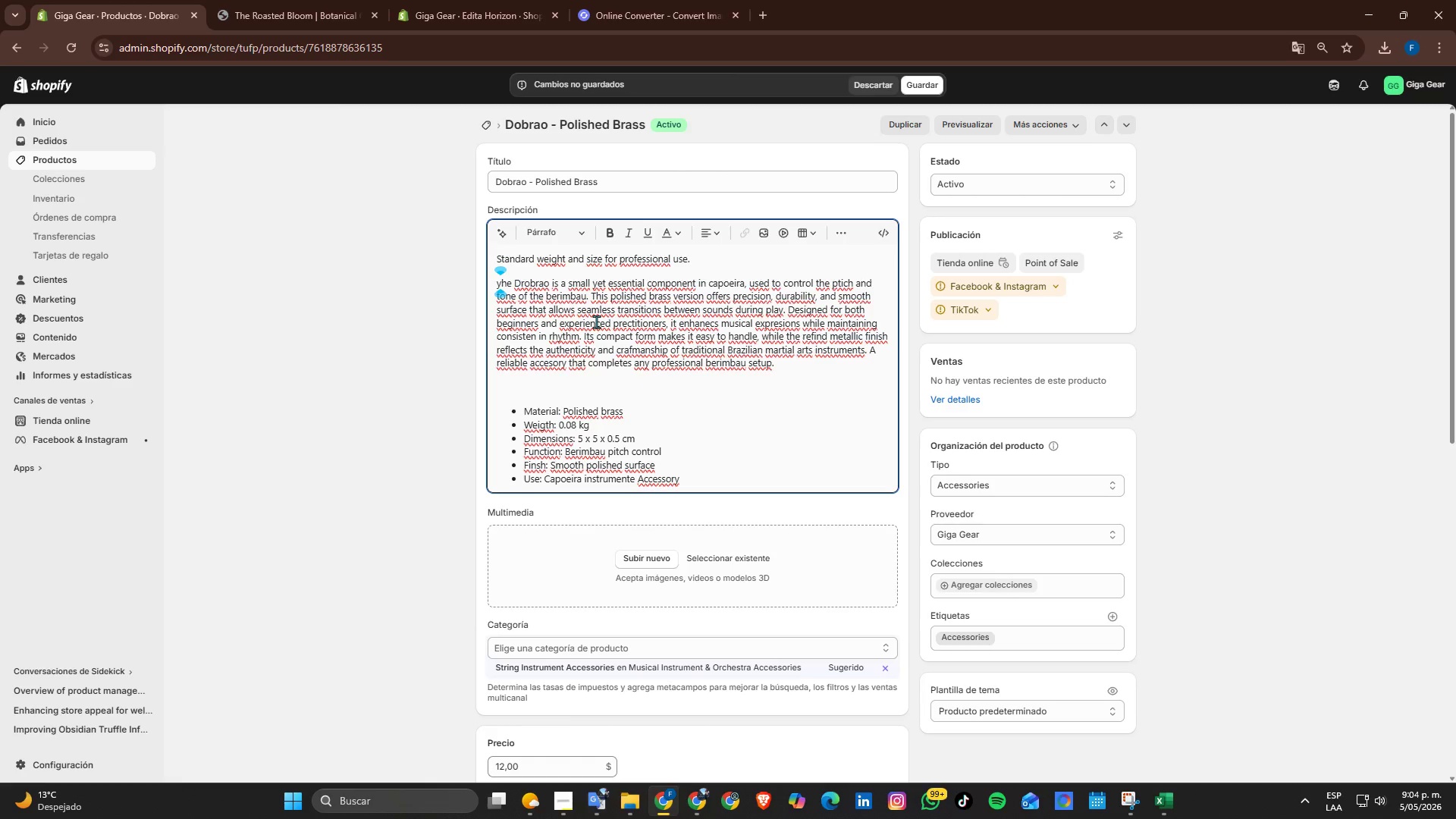 
key(Backspace)
 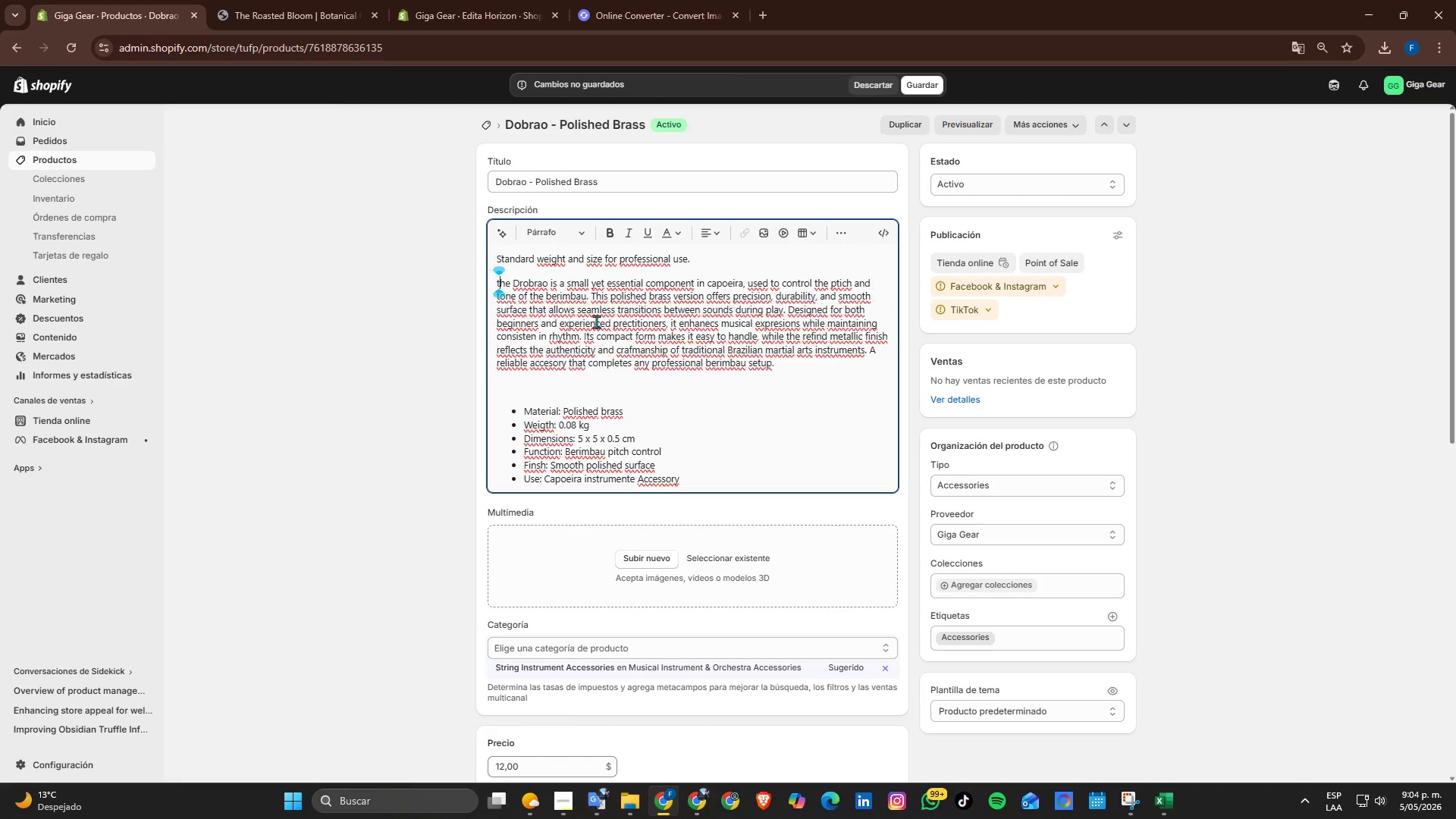 
key(T)
 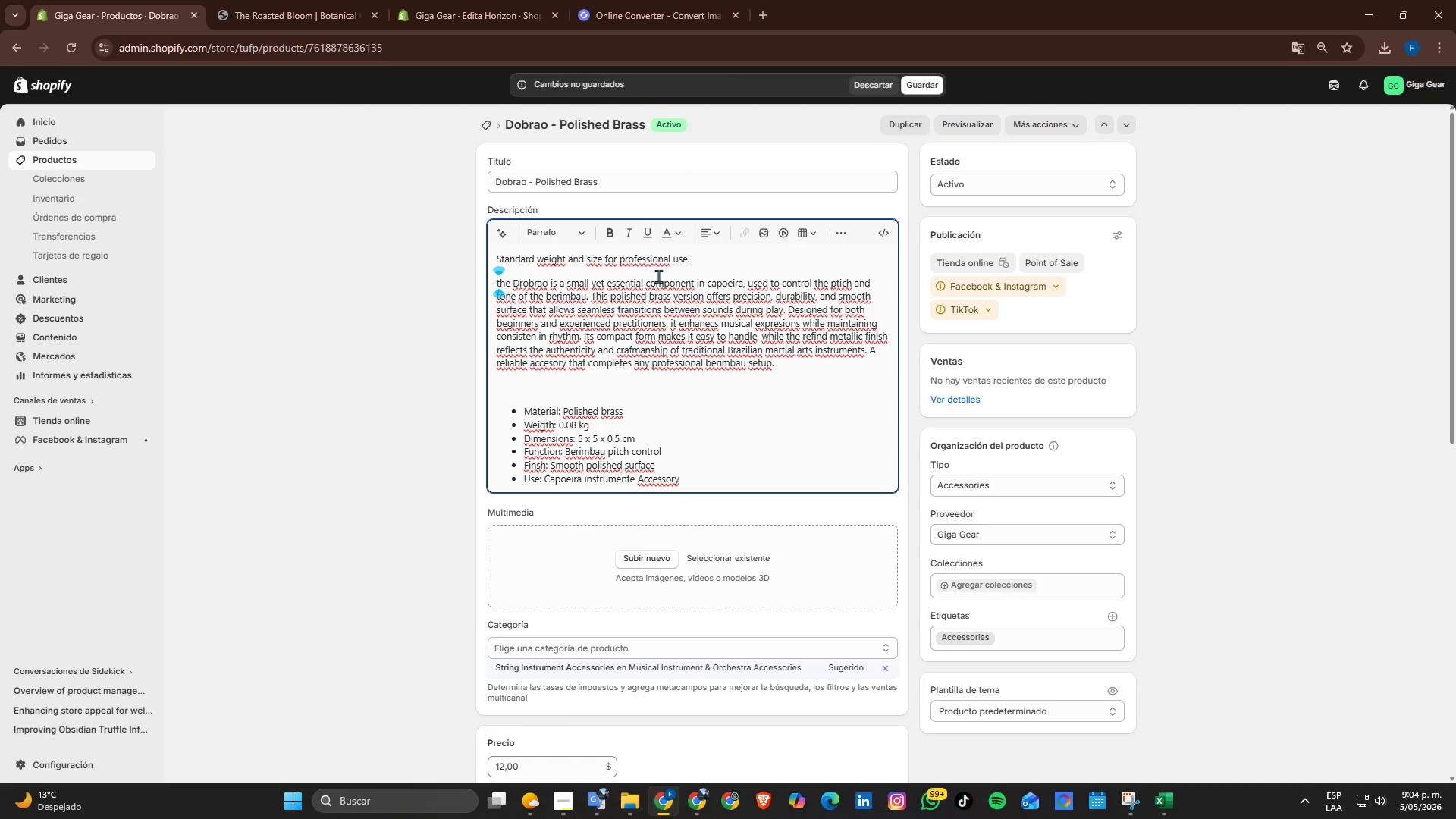 
key(Backspace)
 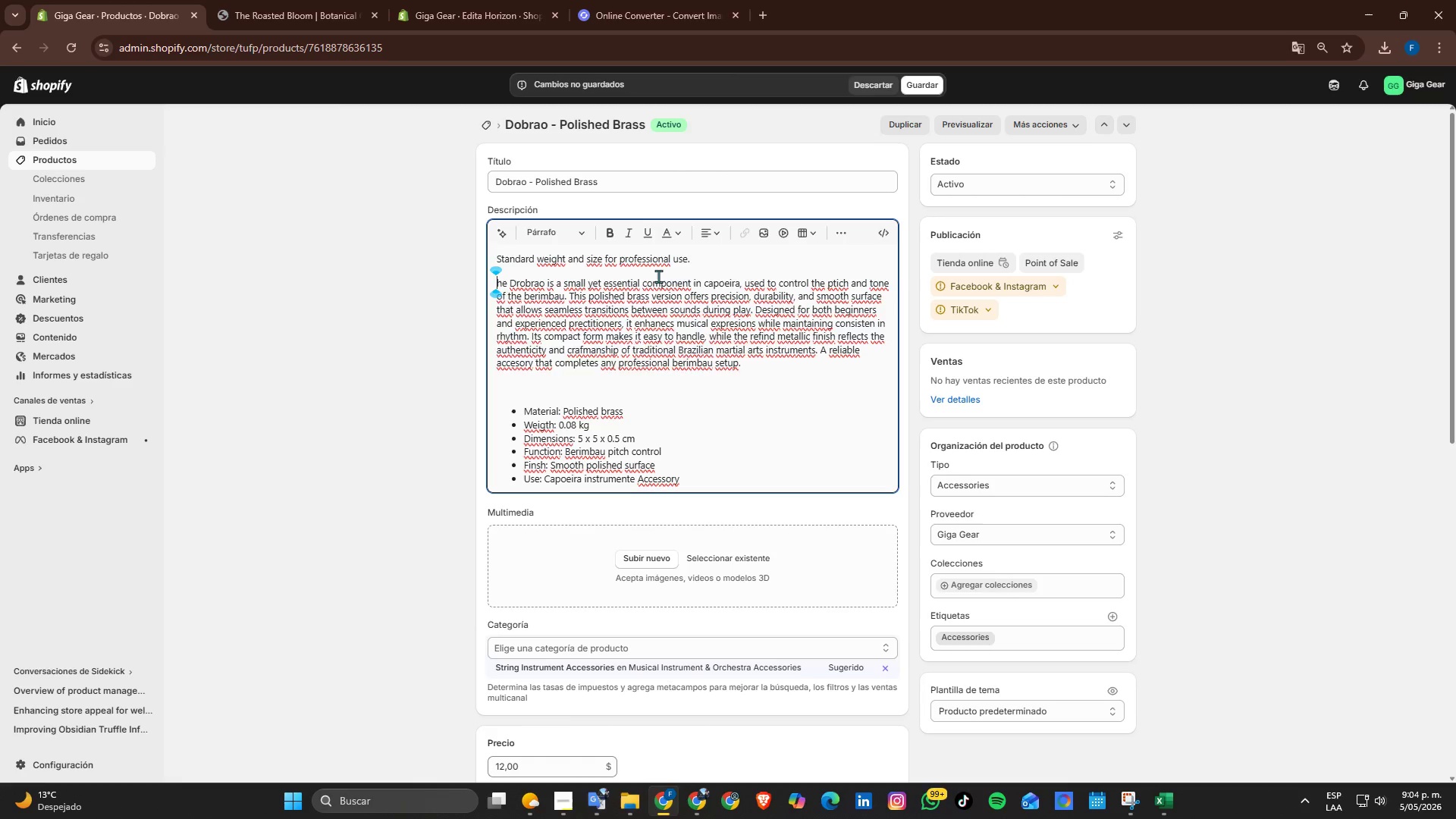 
key(Shift+ShiftRight)
 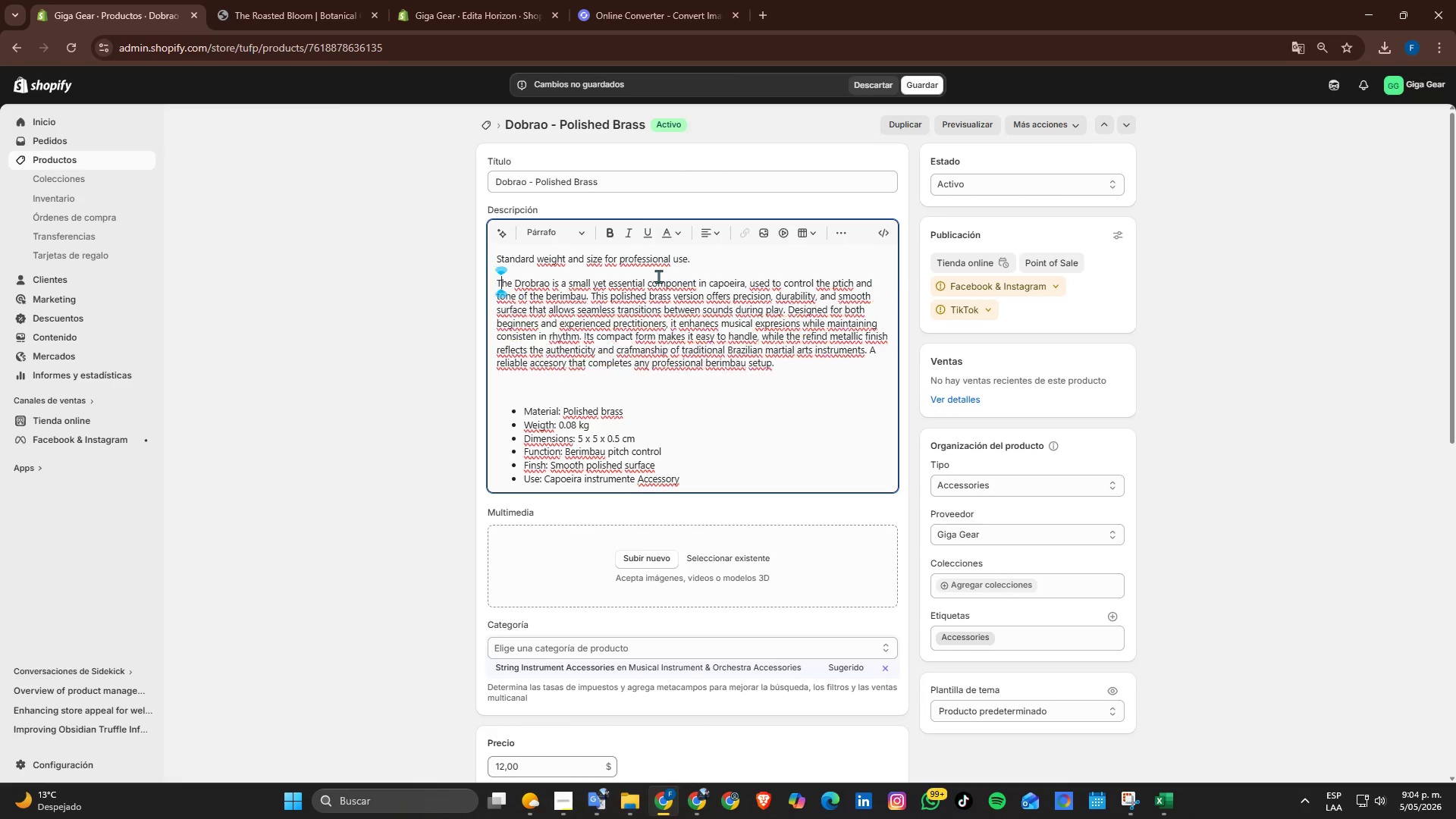 
key(Shift+T)
 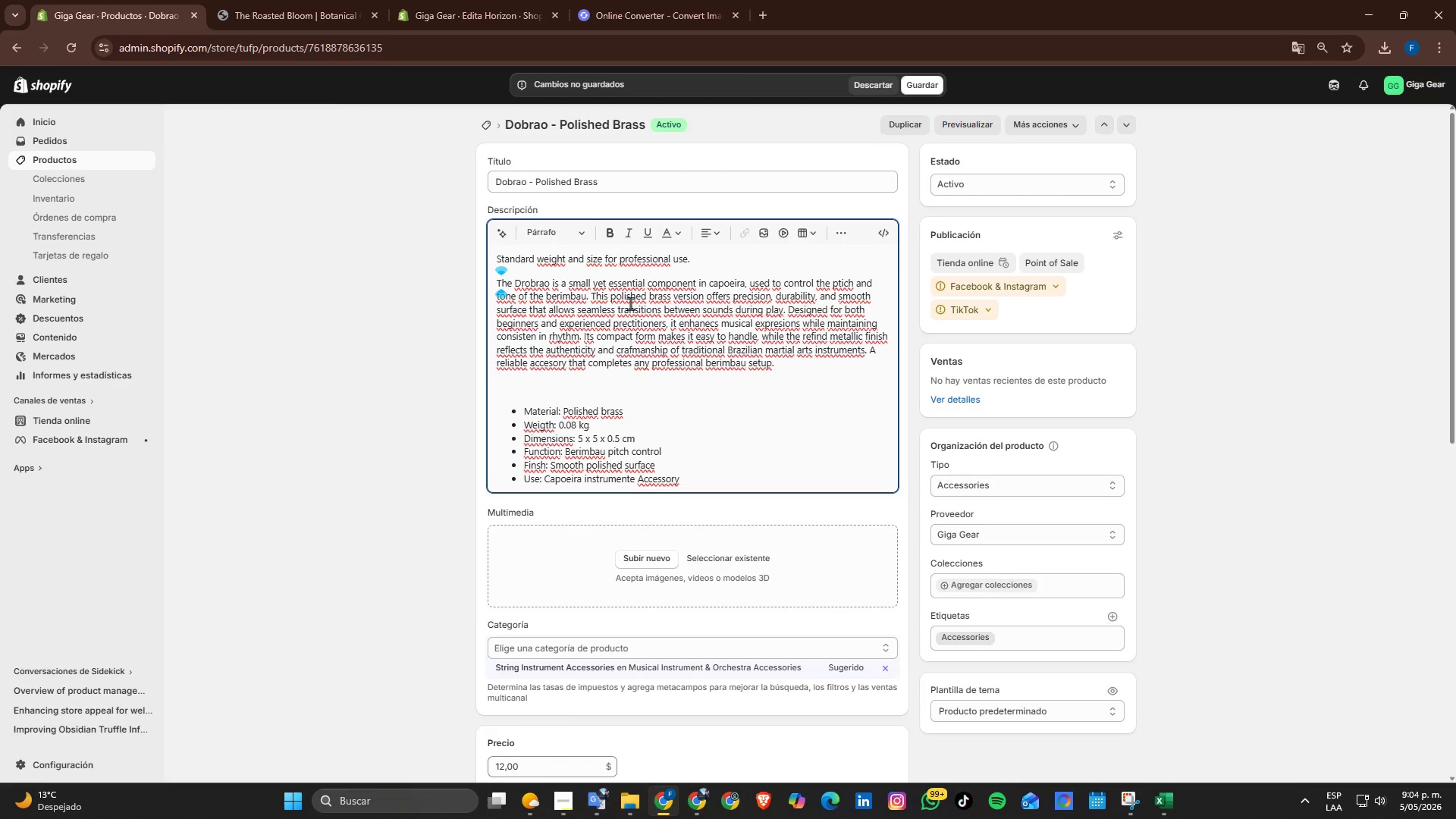 
left_click([645, 454])
 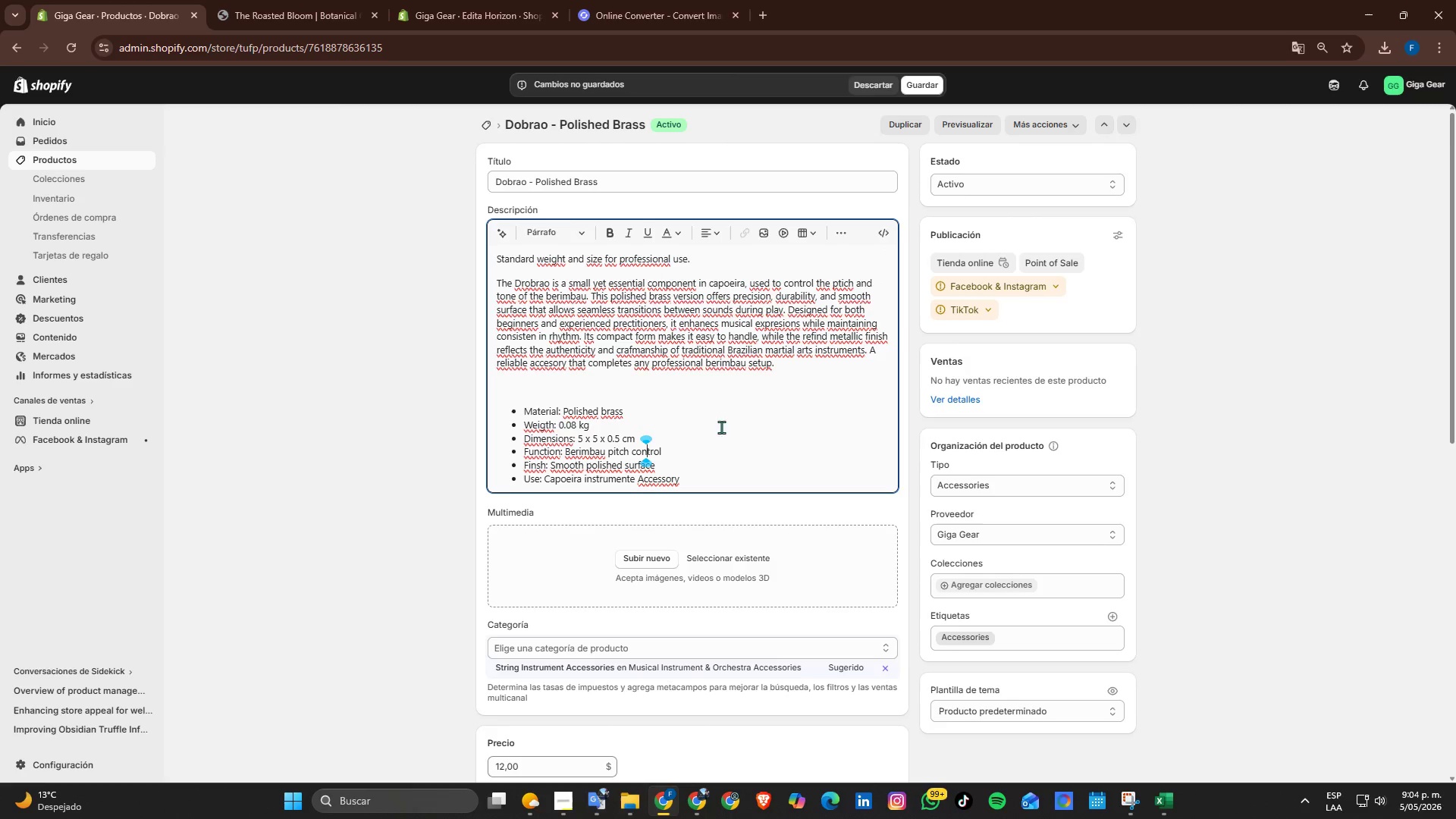 
scroll: coordinate [788, 437], scroll_direction: down, amount: 1.0
 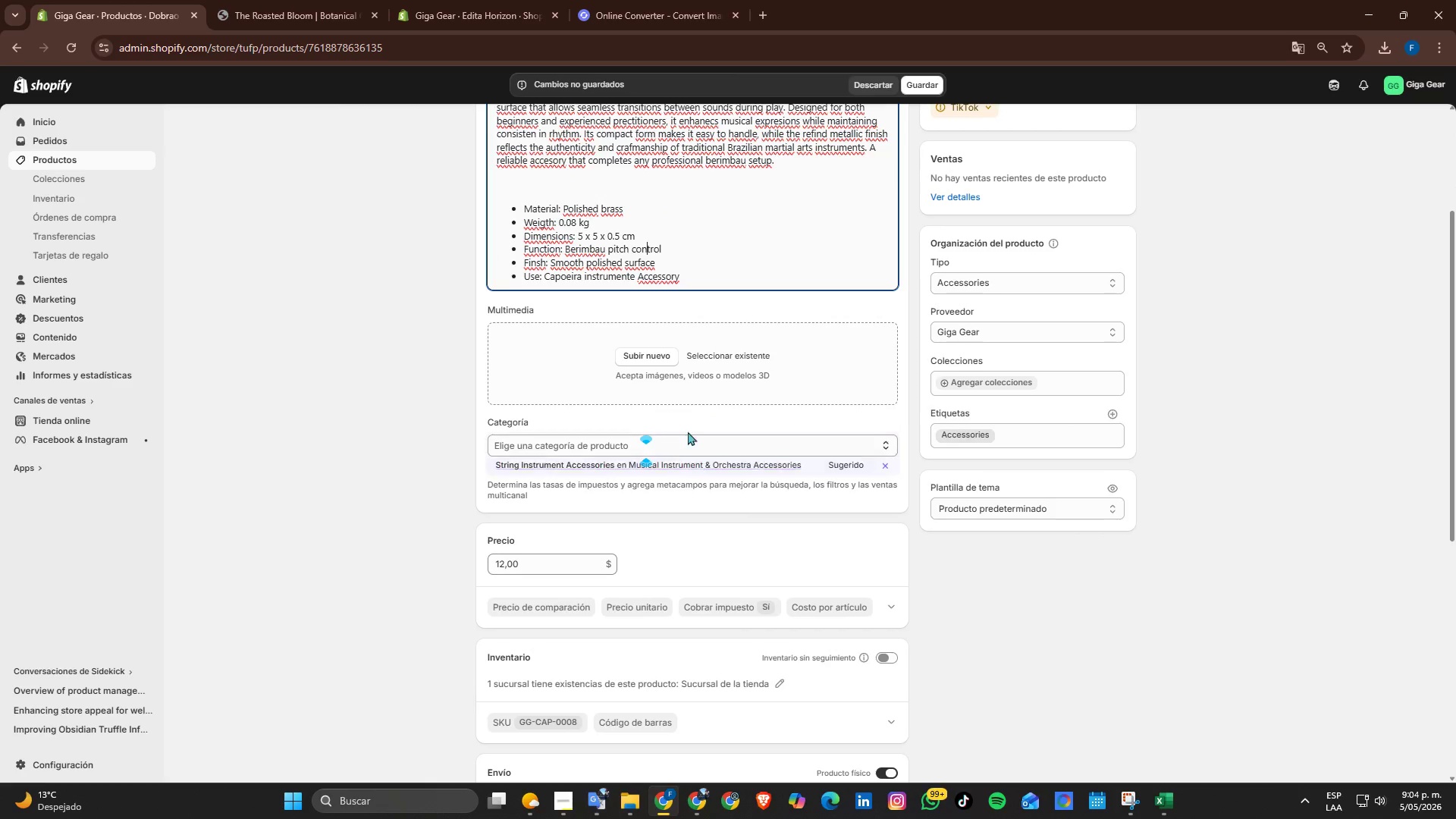 
wait(5.14)
 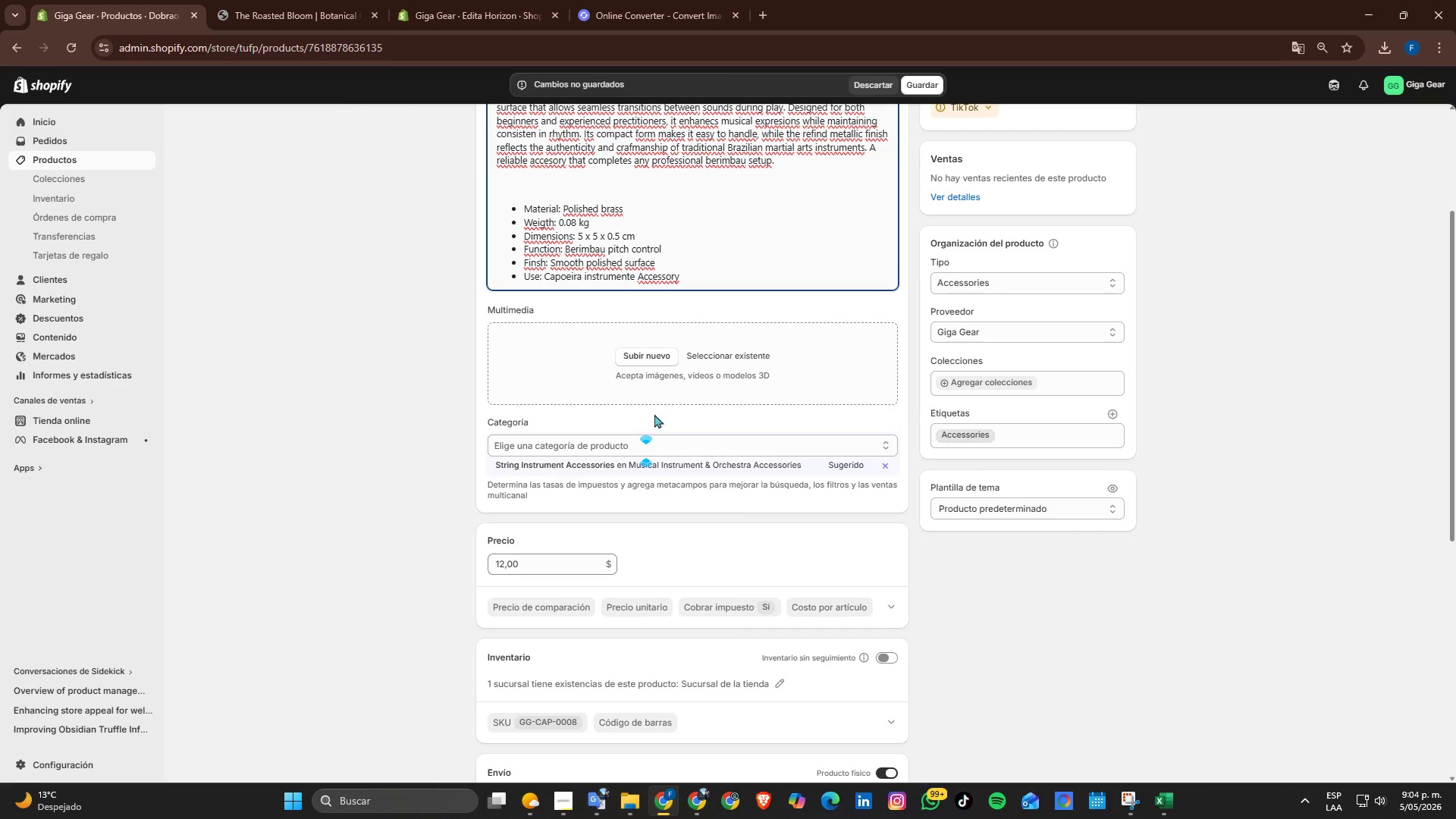 
scroll: coordinate [738, 525], scroll_direction: down, amount: 1.0
 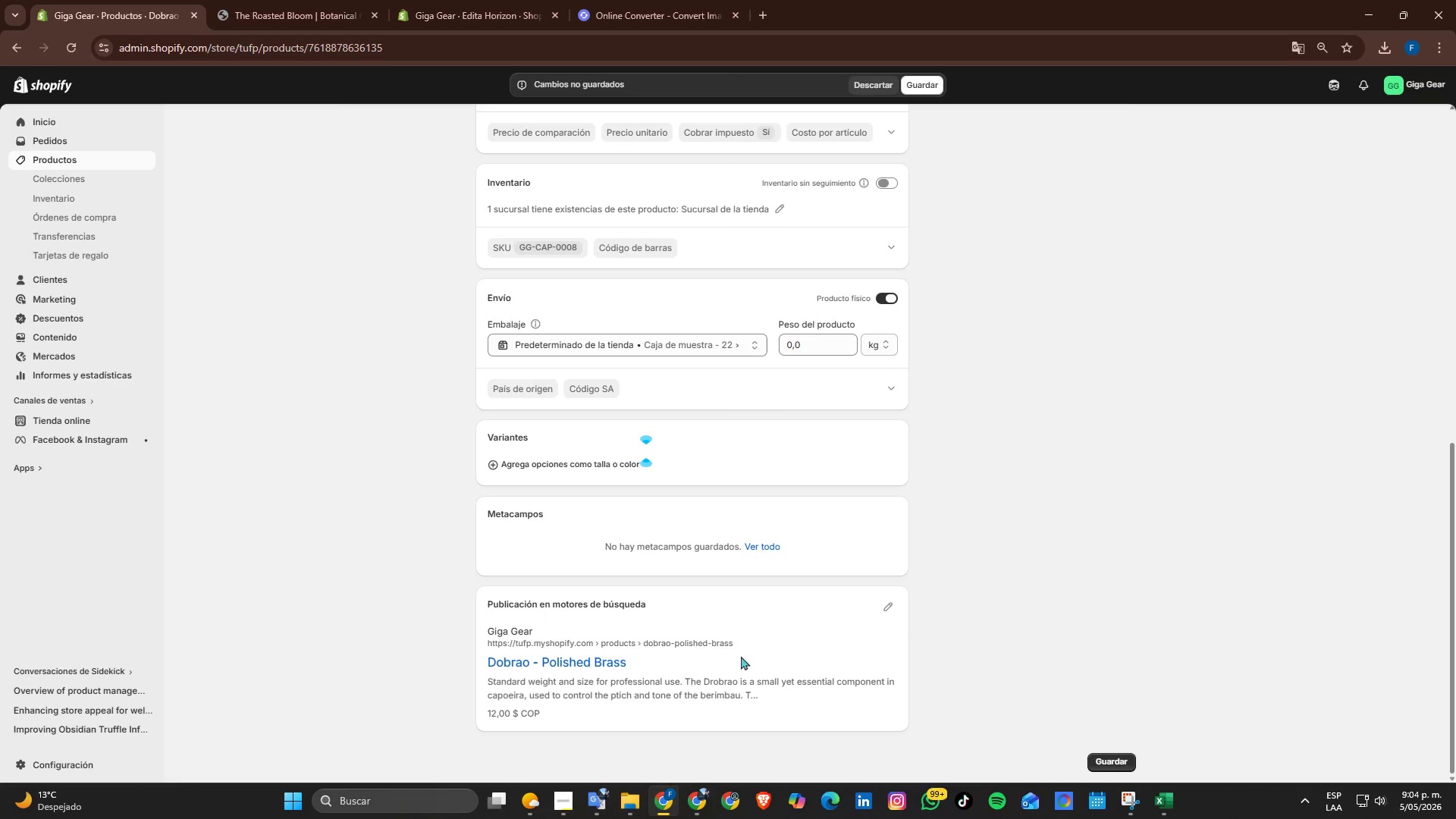 
left_click([892, 606])
 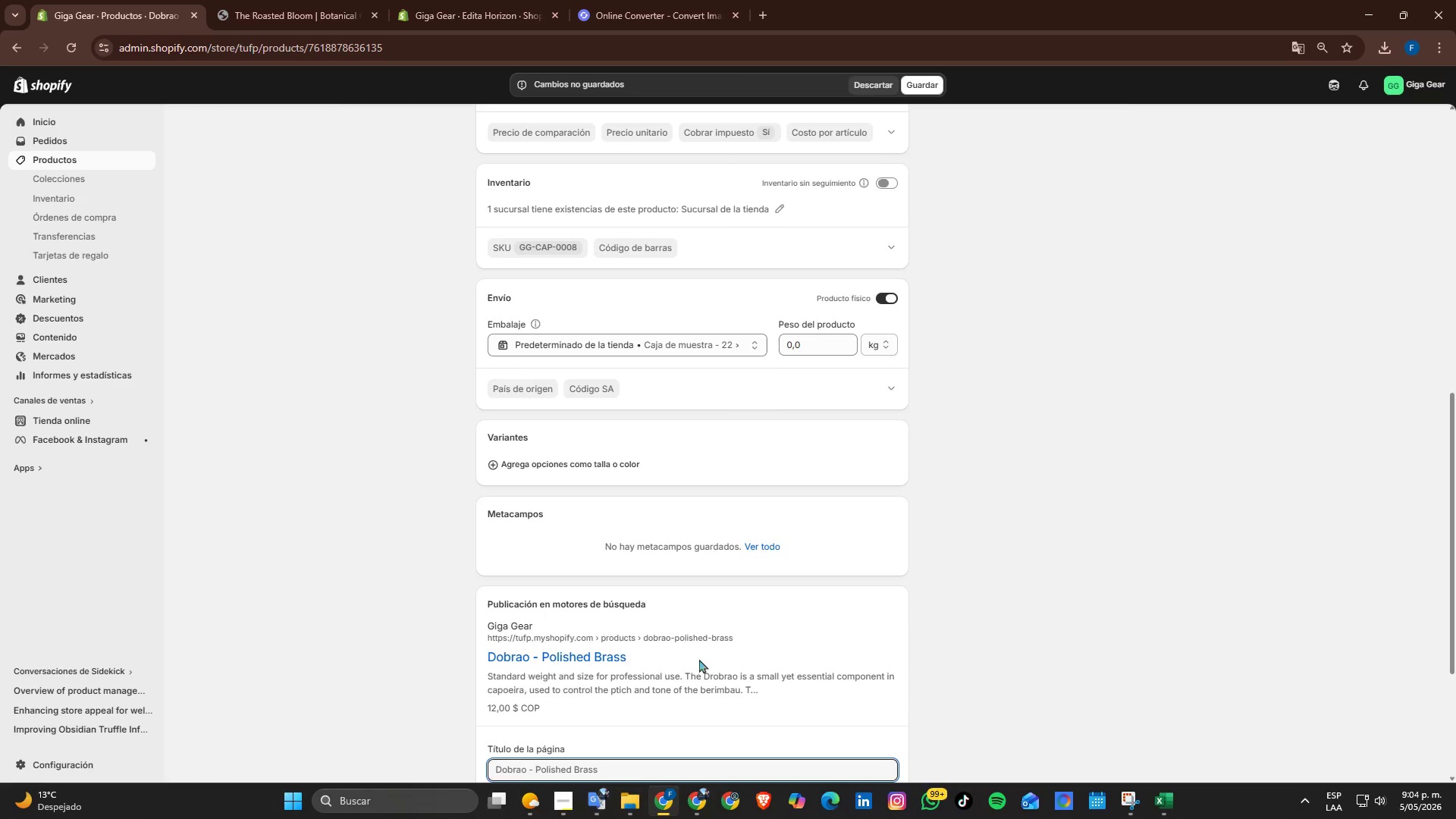 
scroll: coordinate [626, 689], scroll_direction: down, amount: 2.0
 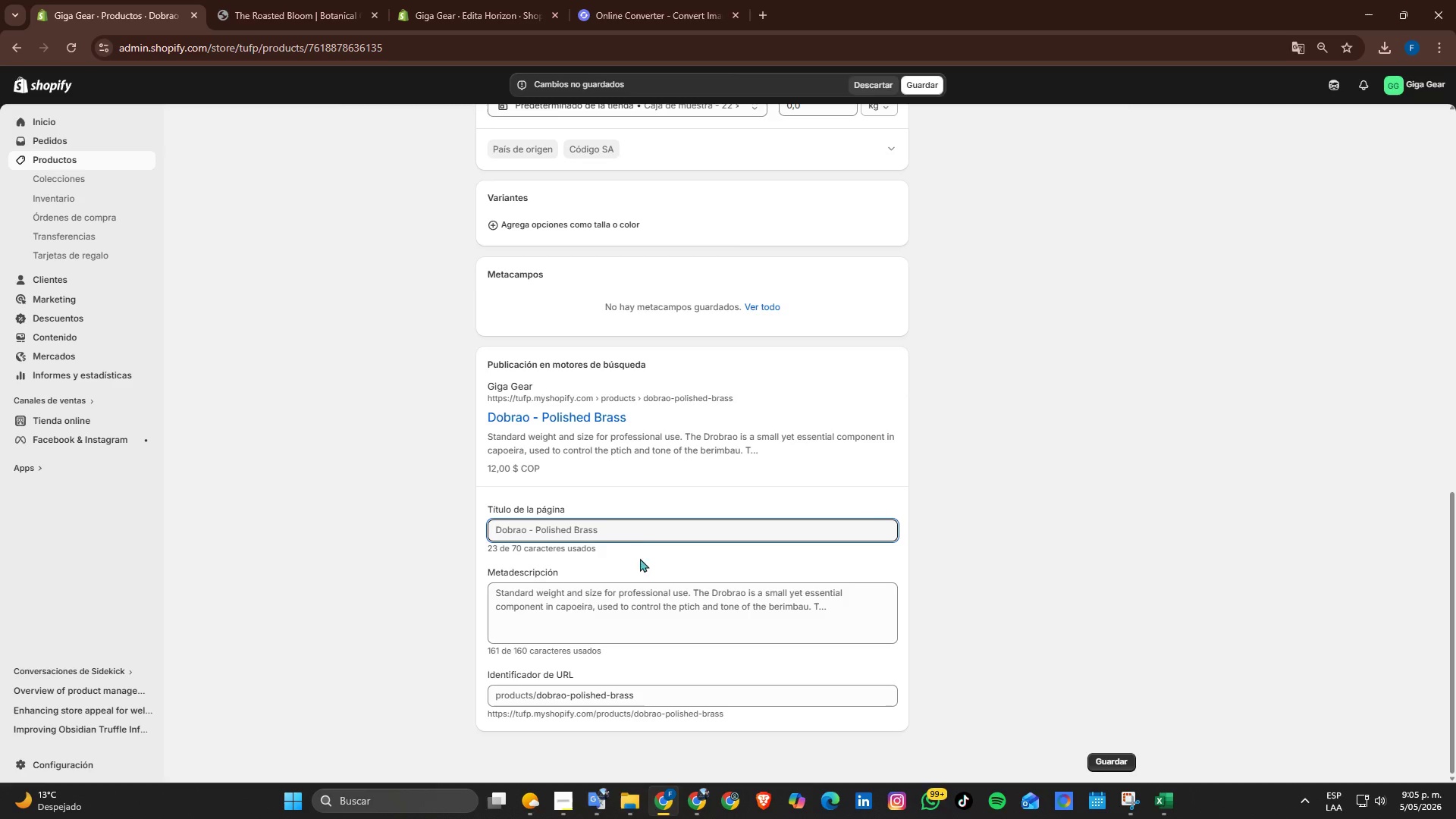 
left_click([639, 538])
 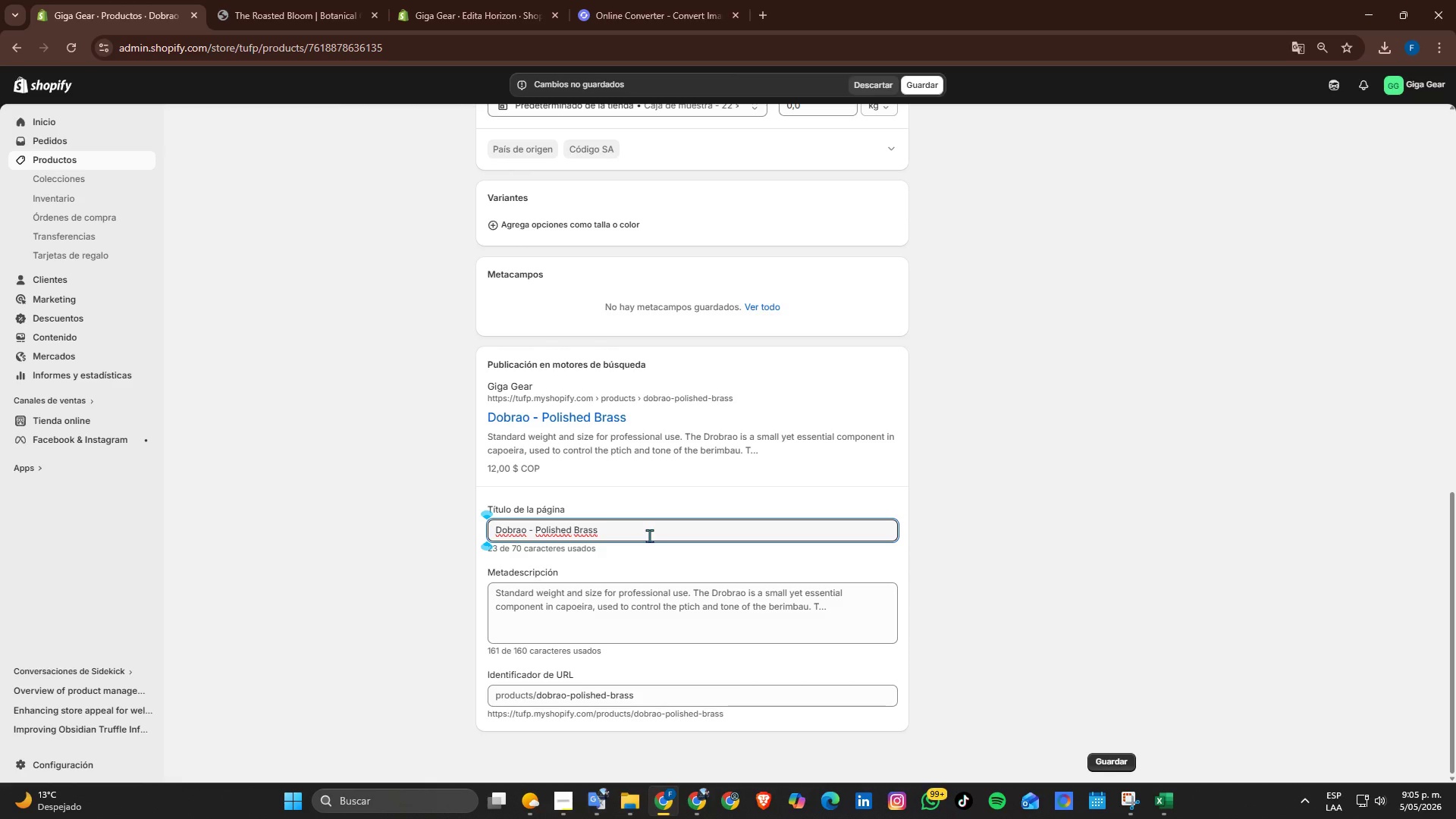 
wait(12.09)
 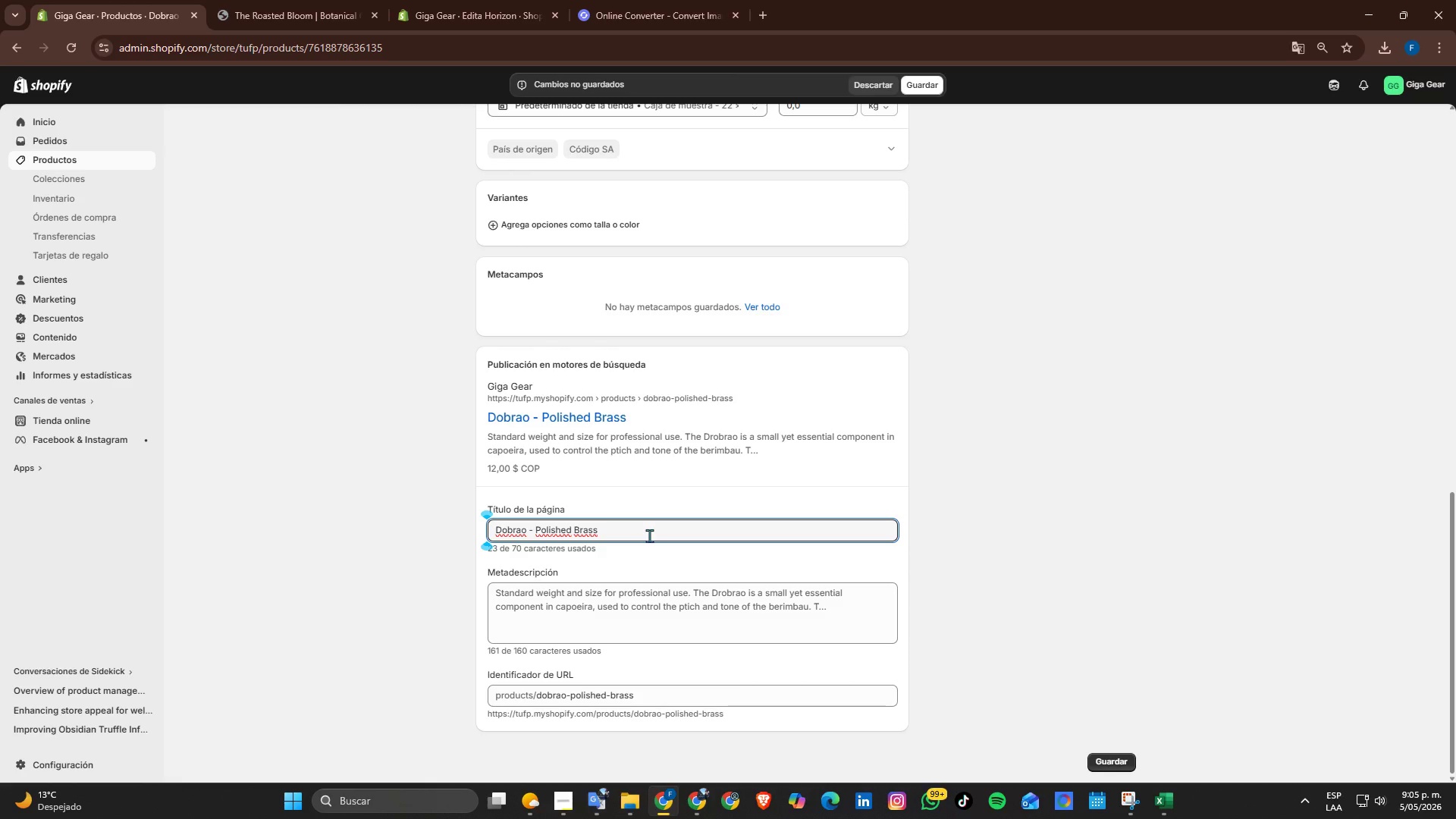 
left_click([534, 529])
 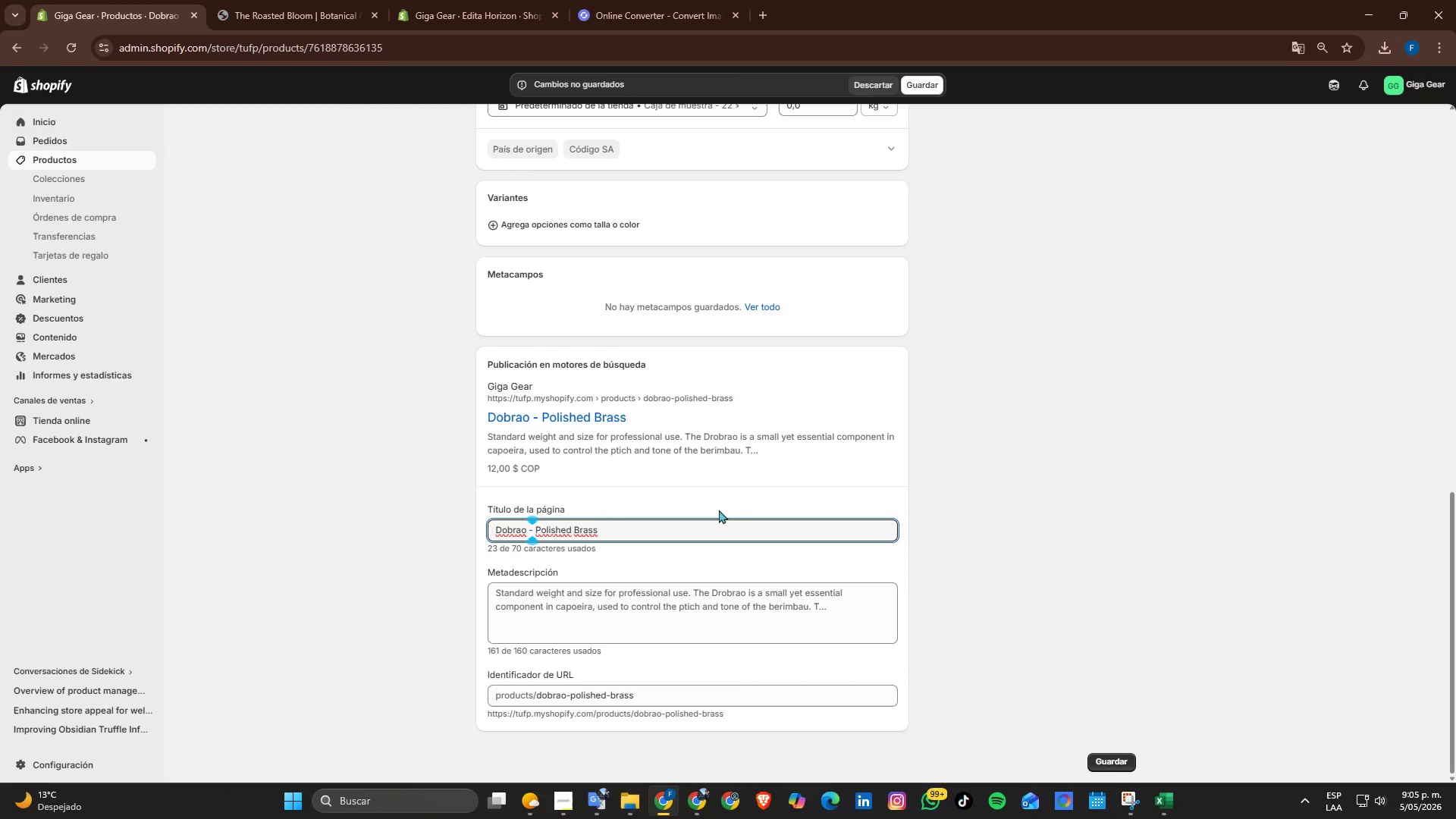 
key(Backspace)
 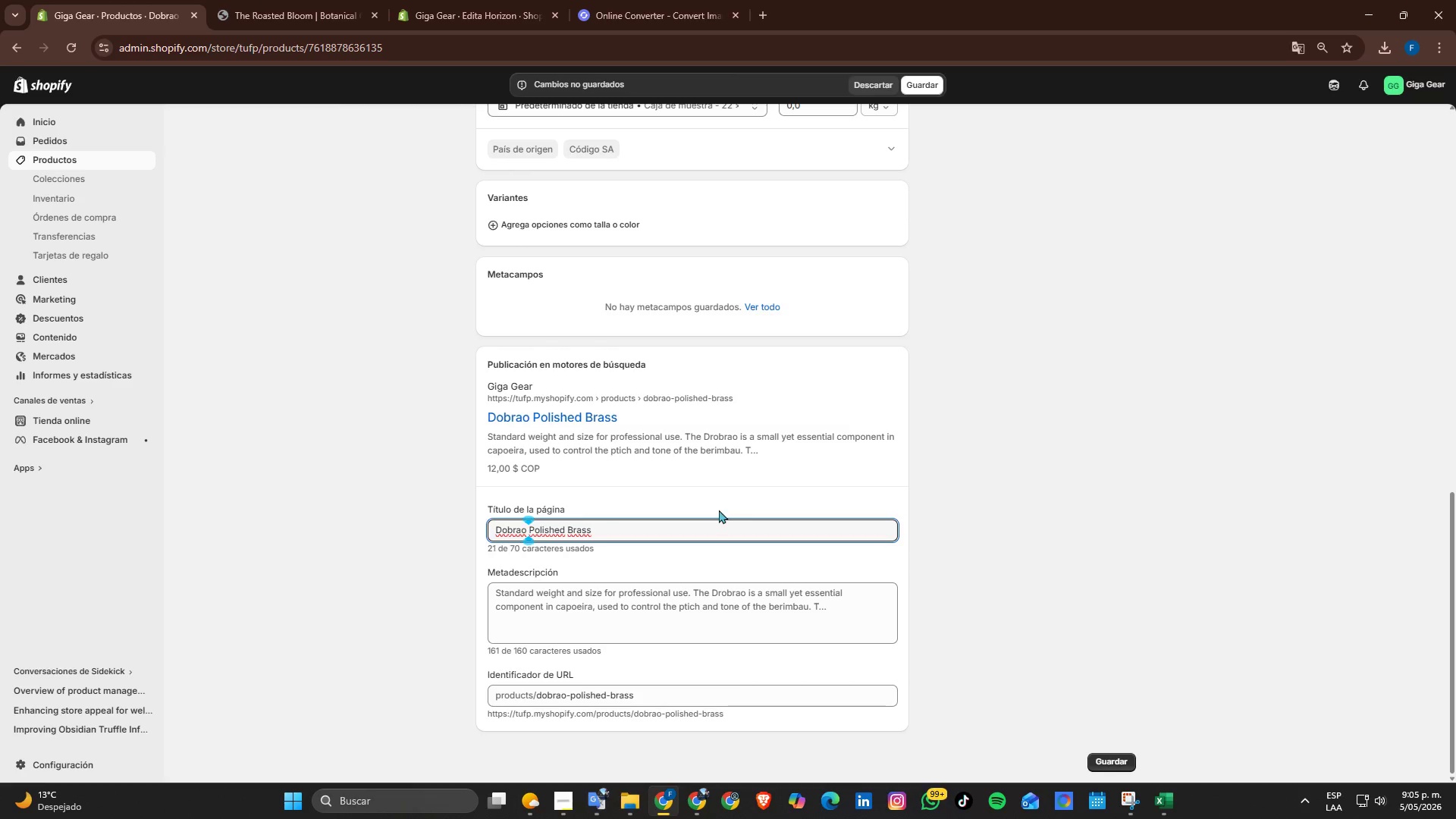 
key(Backspace)
 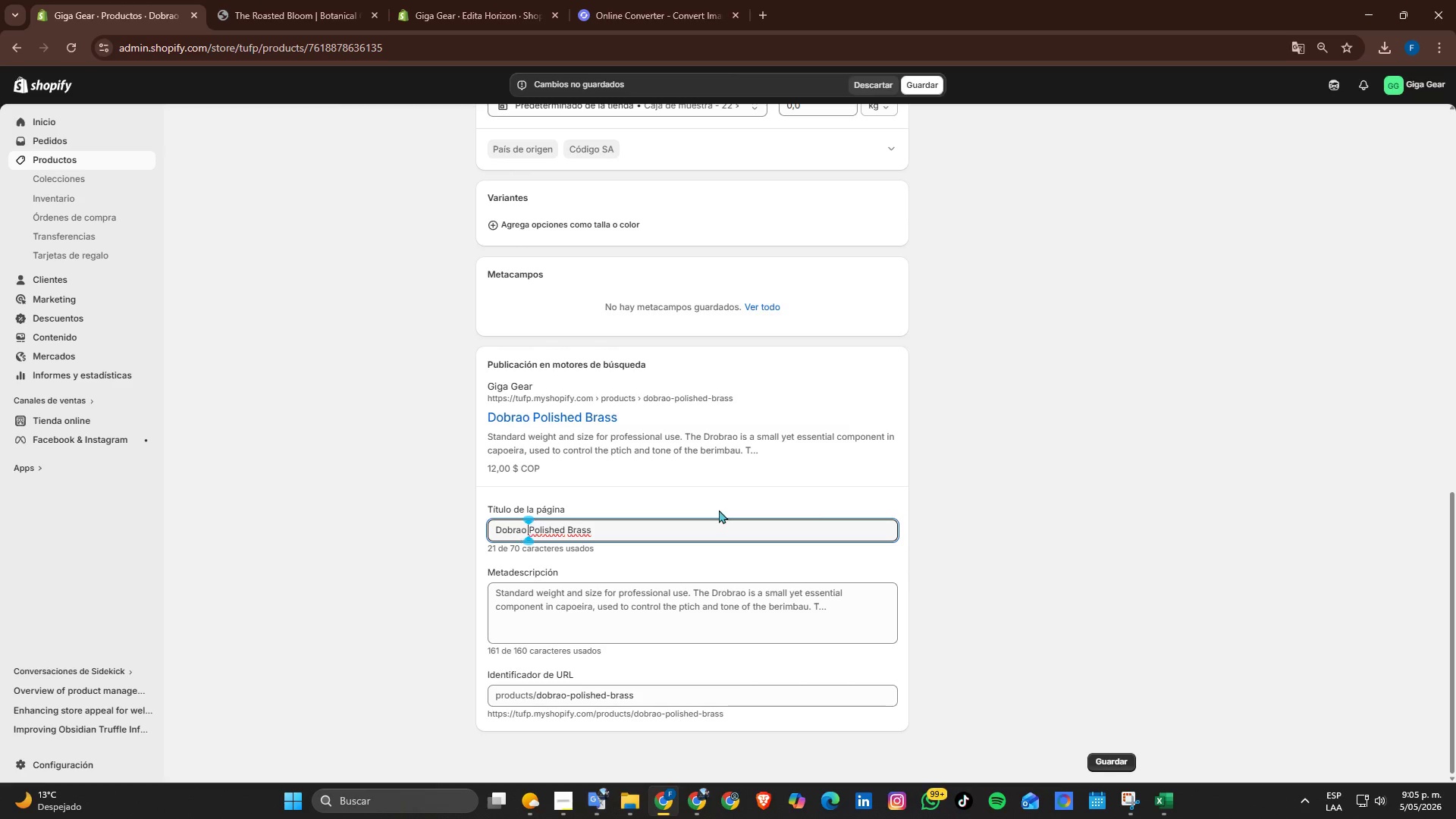 
hold_key(key=ArrowRight, duration=0.98)
 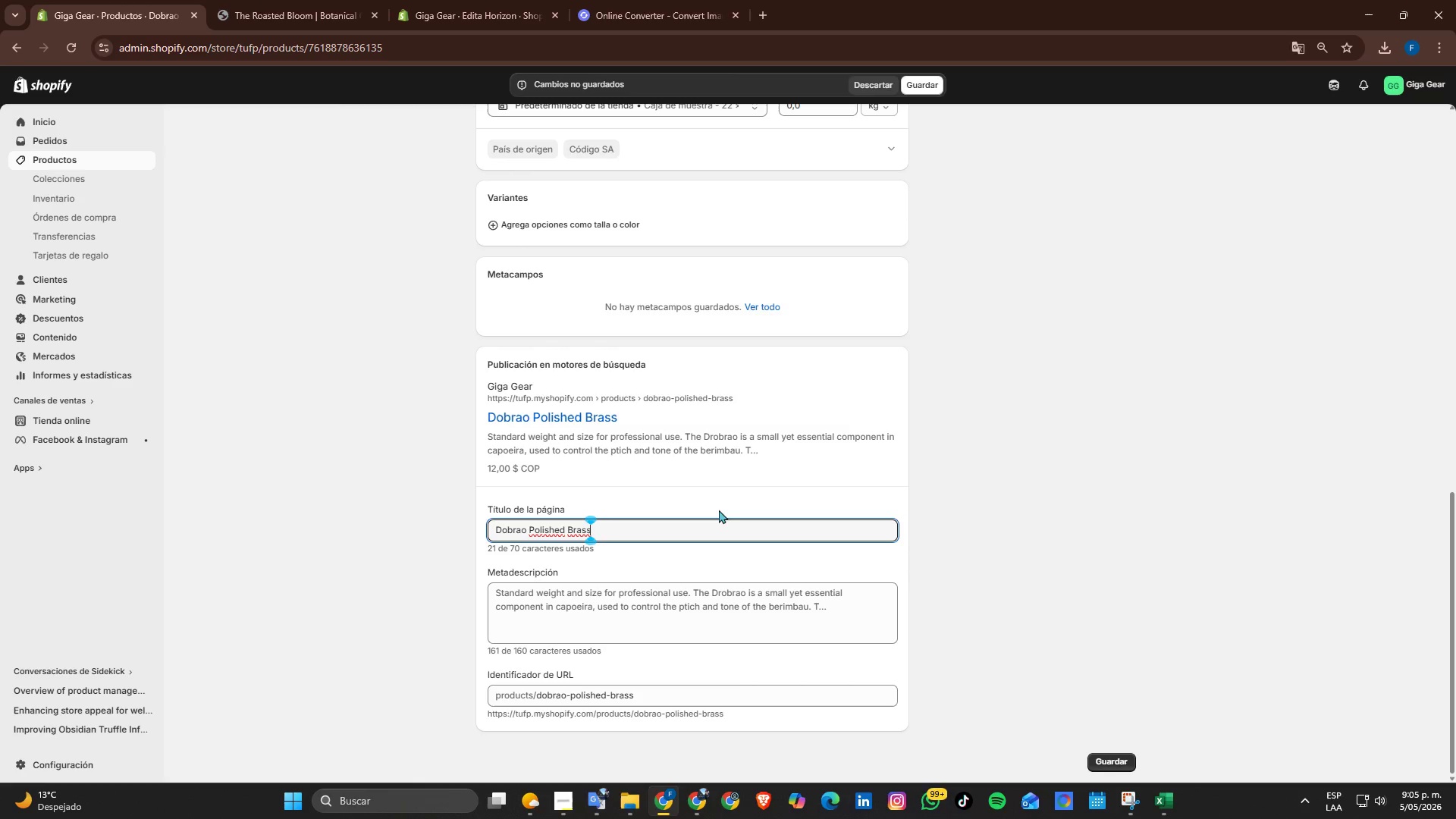 
key(Space)
 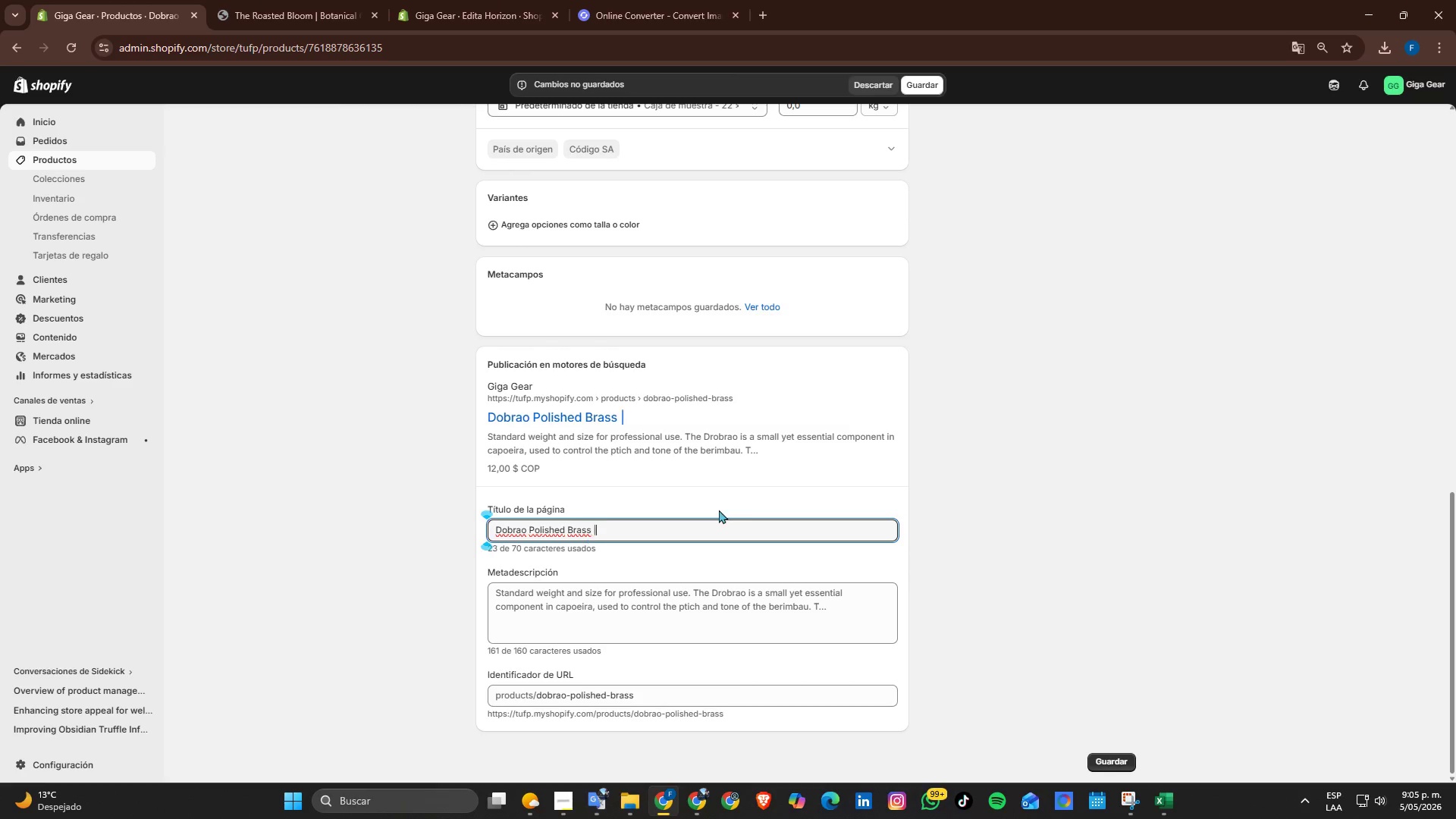 
key(Backslash)
 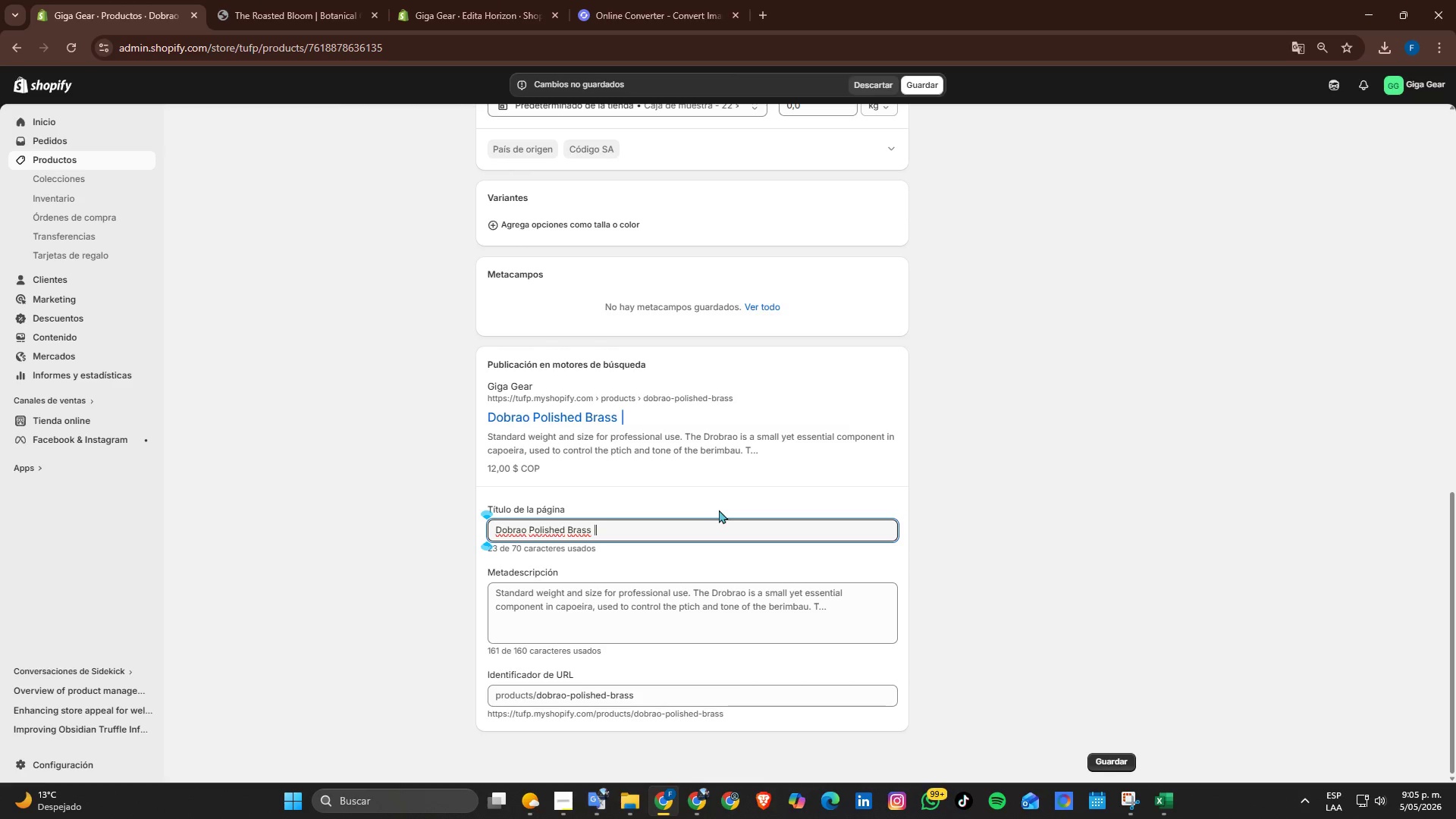 
key(Space)
 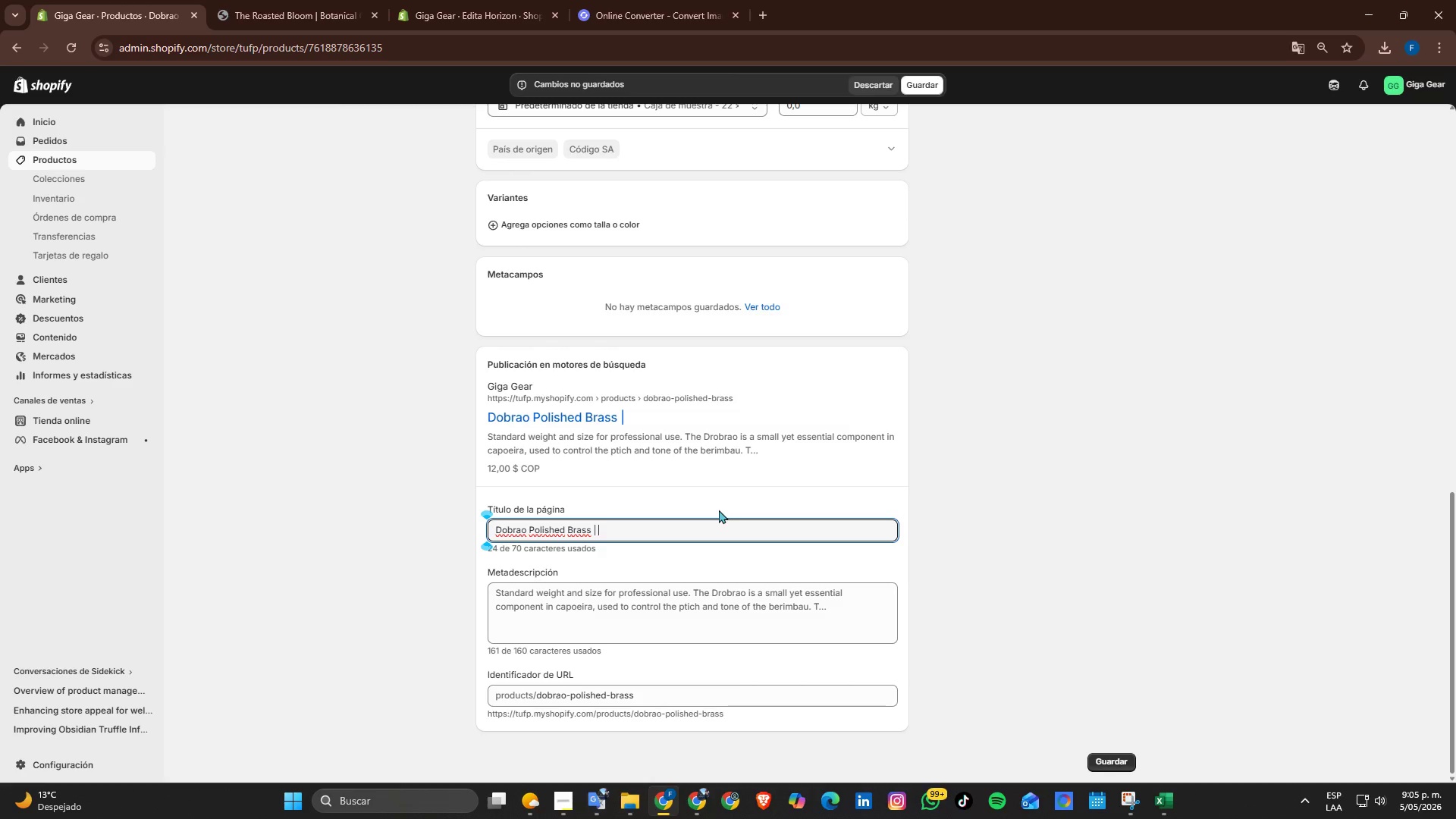 
type(Capoeira Berimbau a)
key(Backspace)
type(Accessory)
 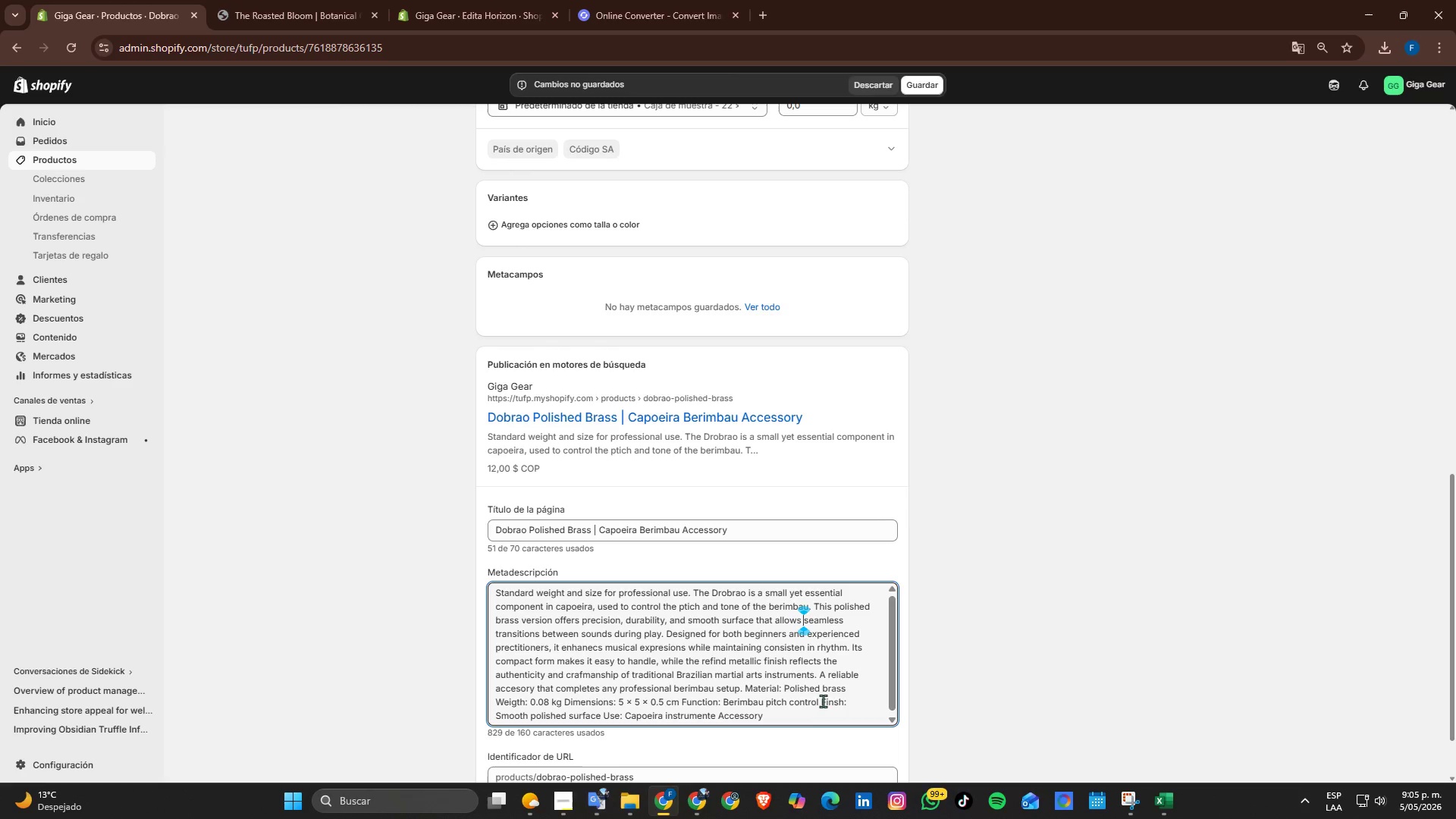 
left_click_drag(start_coordinate=[779, 715], to_coordinate=[46, 343])
 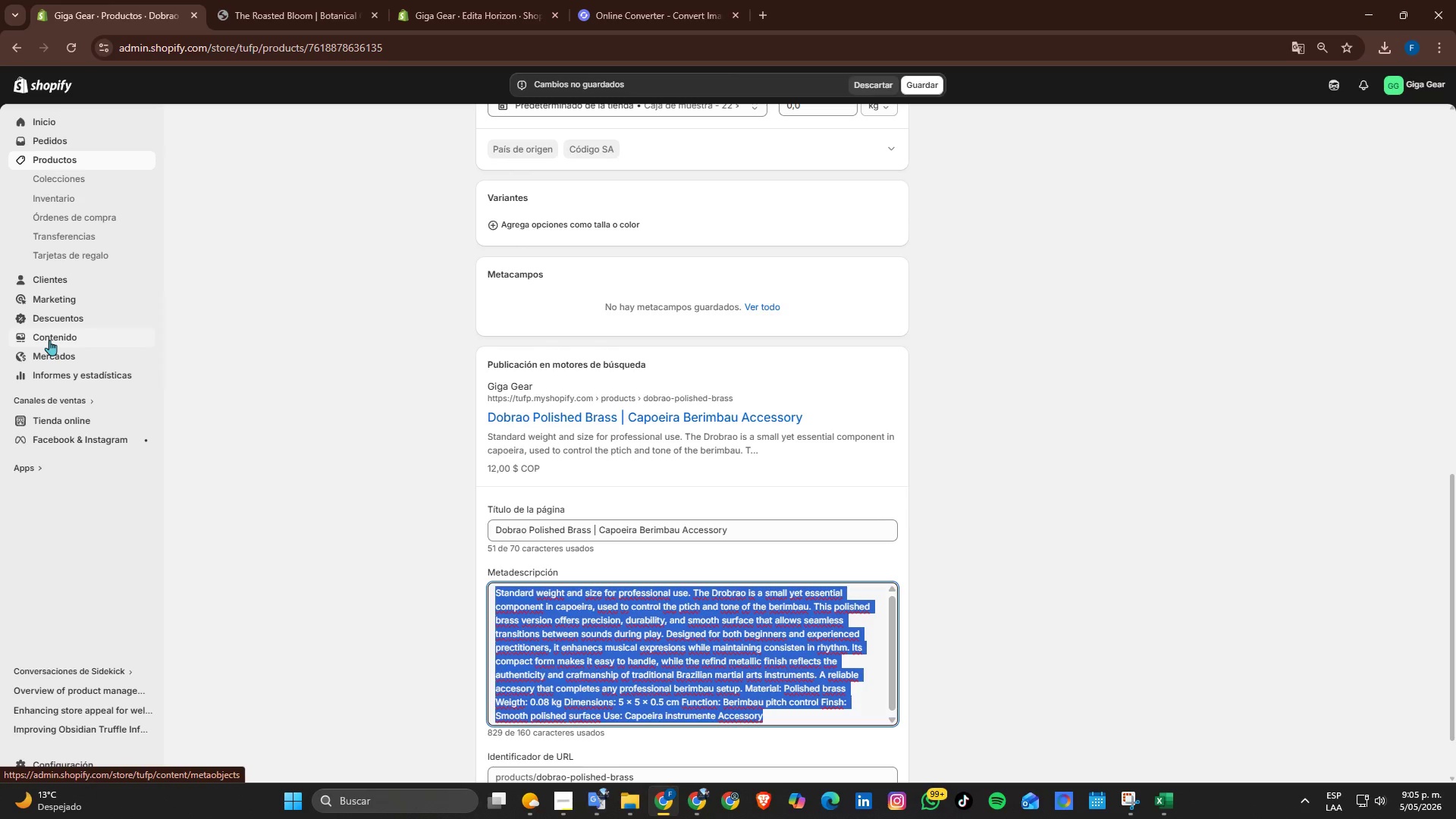 
type(Plishe)
key(Backspace)
key(Backspace)
key(Backspace)
key(Backspace)
key(Backspace)
type(olished brass dobrao for berimbau. Durable capoer)
key(Backspace)
type(ira accesory fprrecisecontrol y)
key(Backspace)
type(in b)
key(Backspace)
type(Brazilian M)
key(Backspace)
type(martial arts music.)
 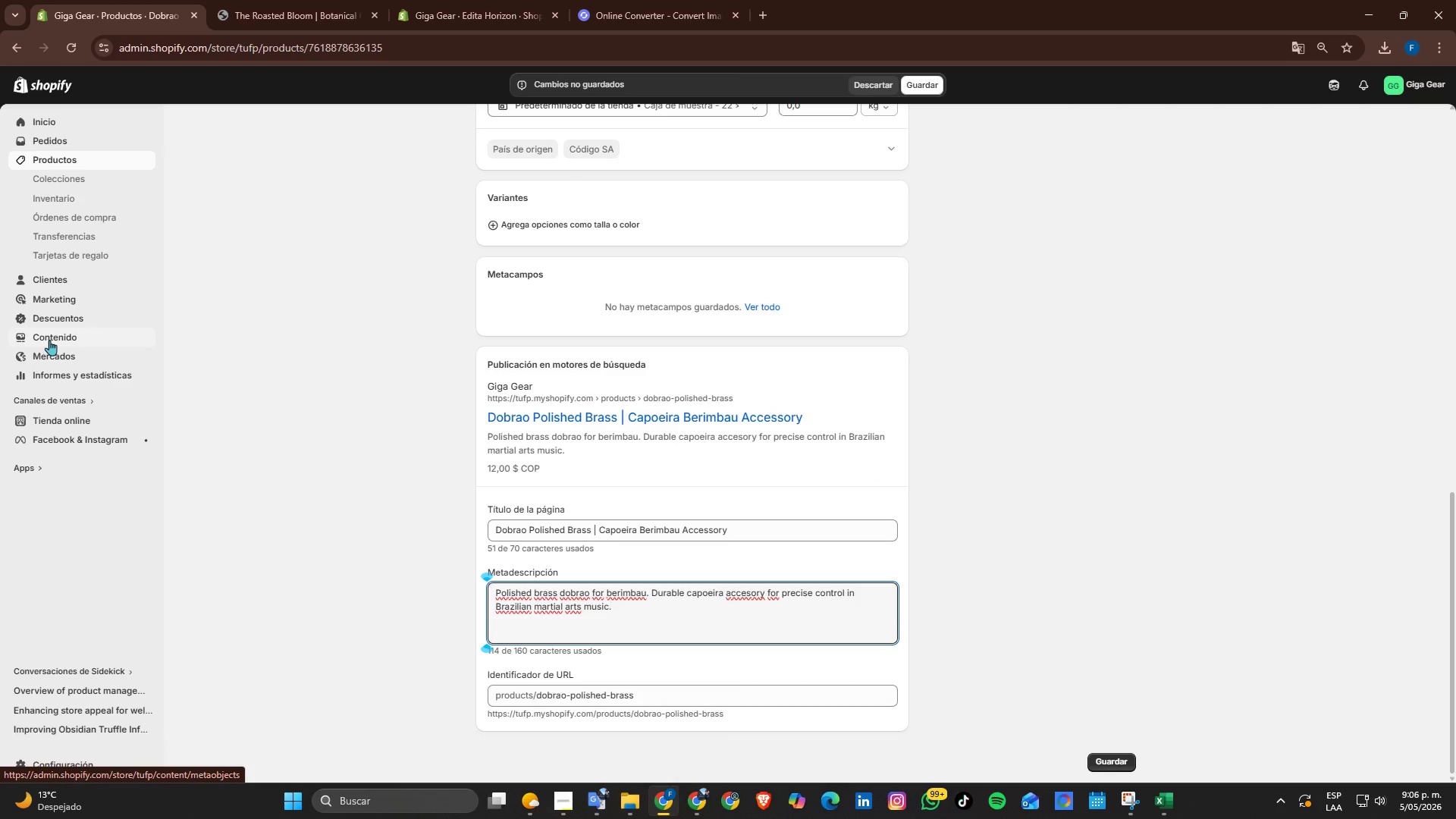 
scroll: coordinate [856, 644], scroll_direction: down, amount: 1.0
 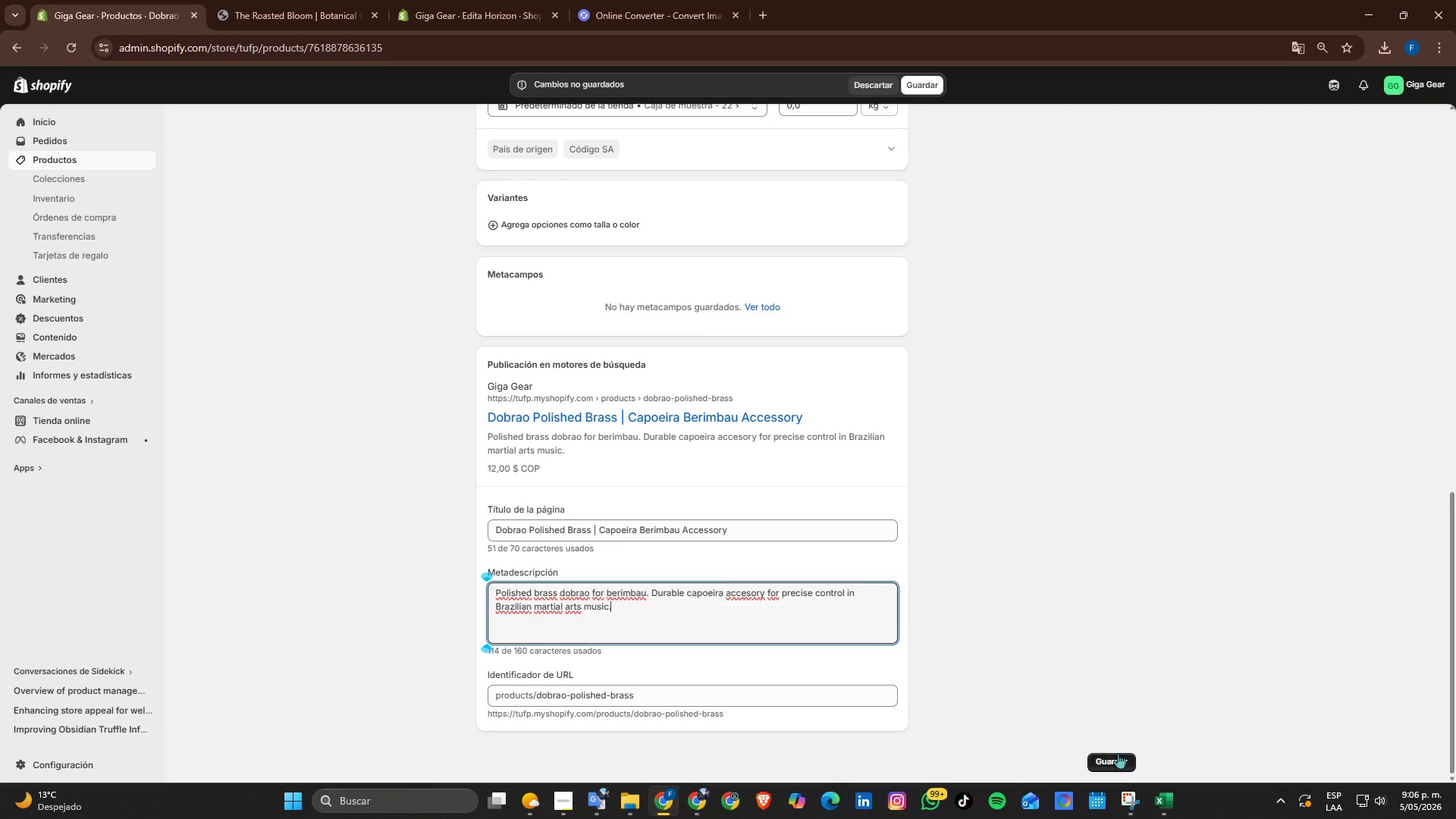 
left_click([1122, 762])
 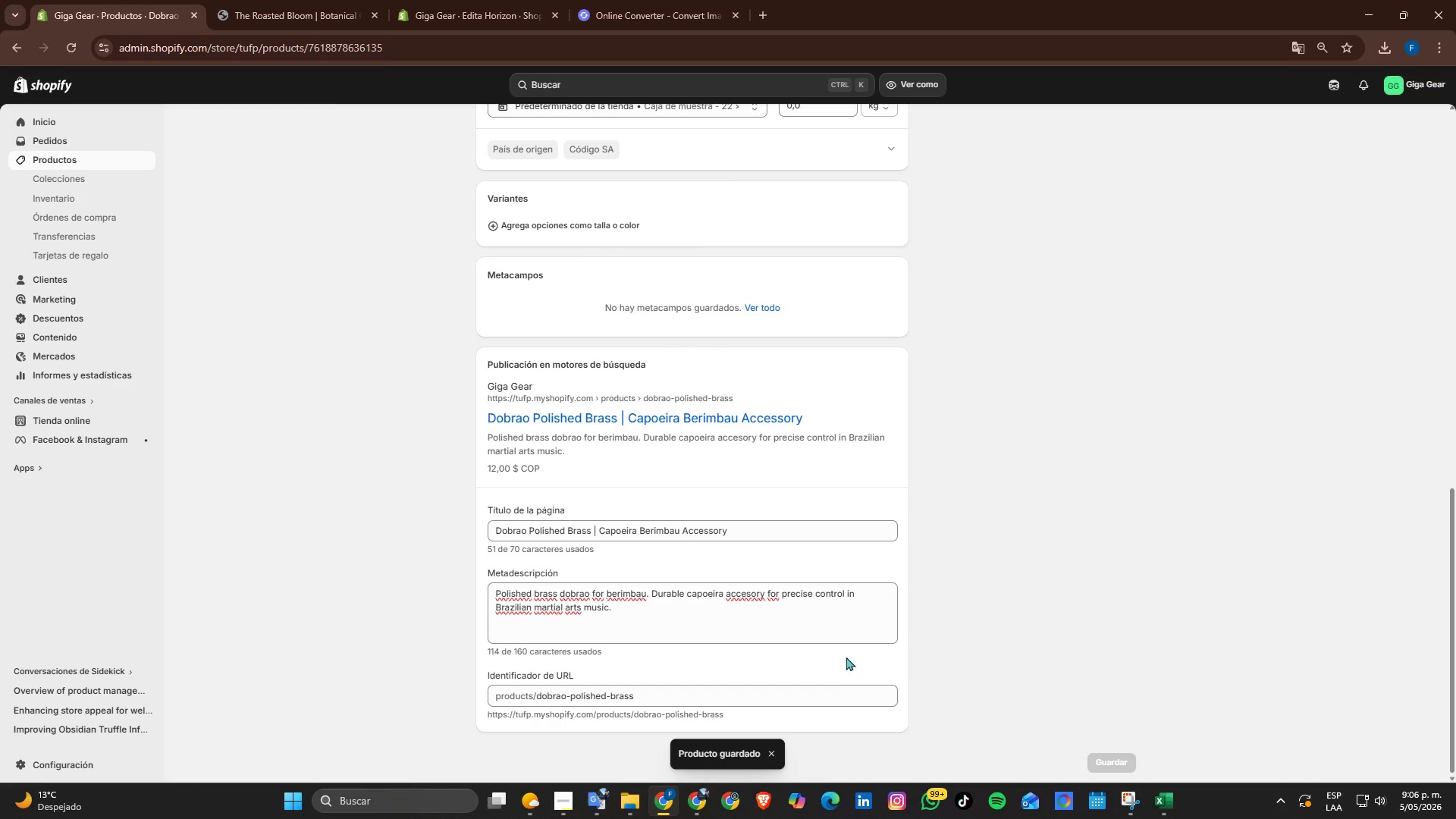 
wait(6.36)
 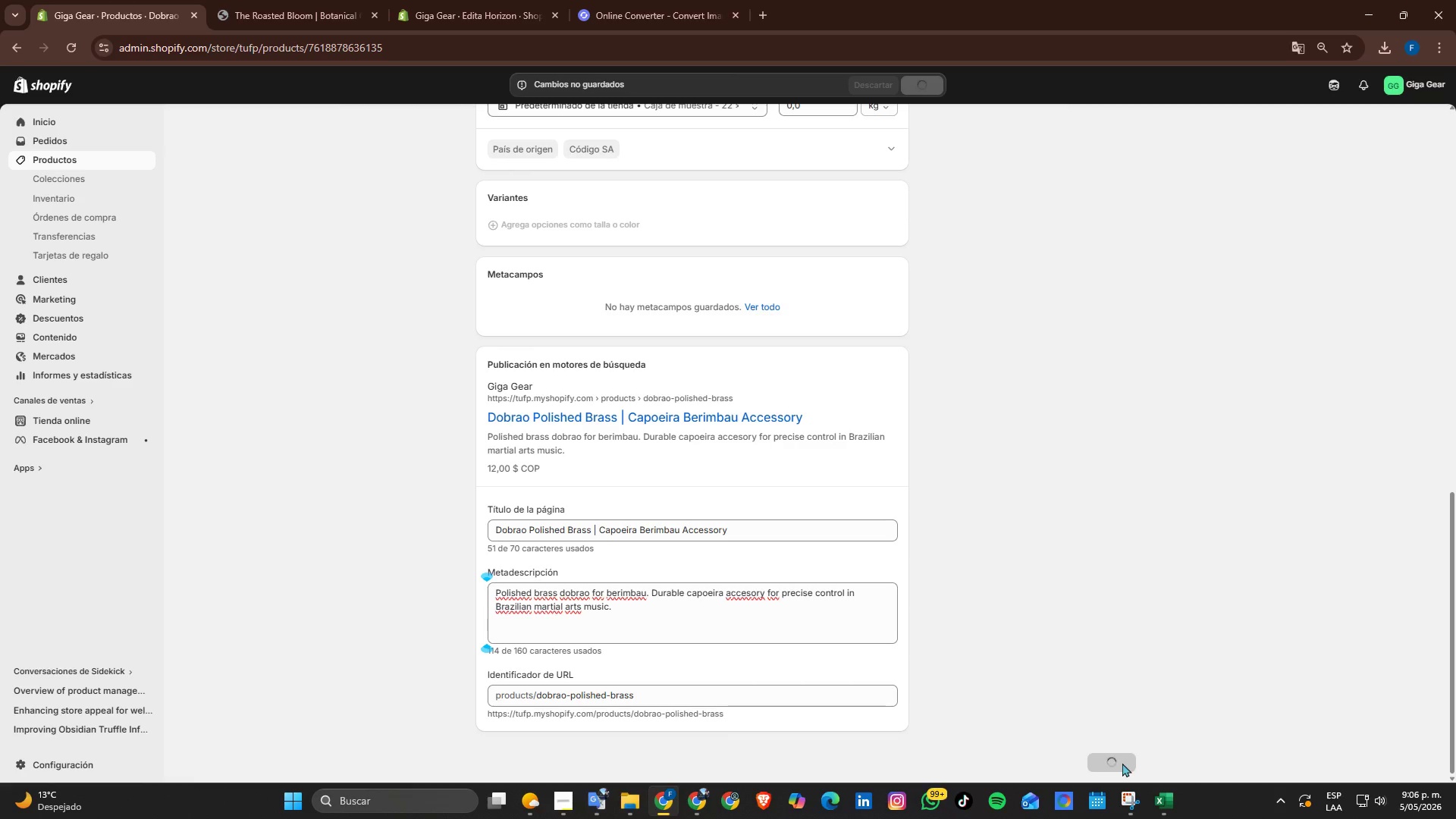 
scroll: coordinate [899, 623], scroll_direction: up, amount: 8.0
 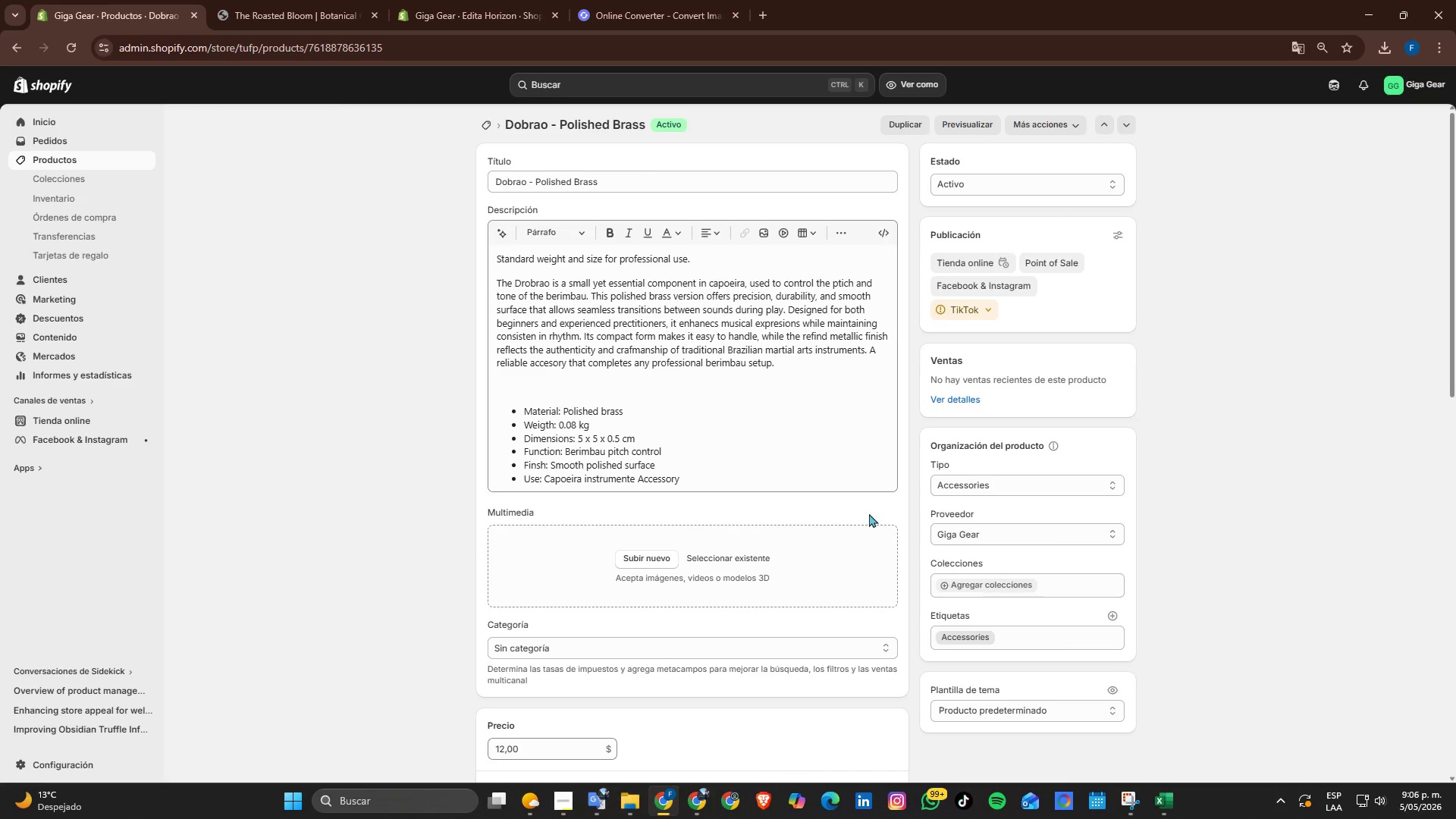 
scroll: coordinate [869, 513], scroll_direction: down, amount: 1.0
 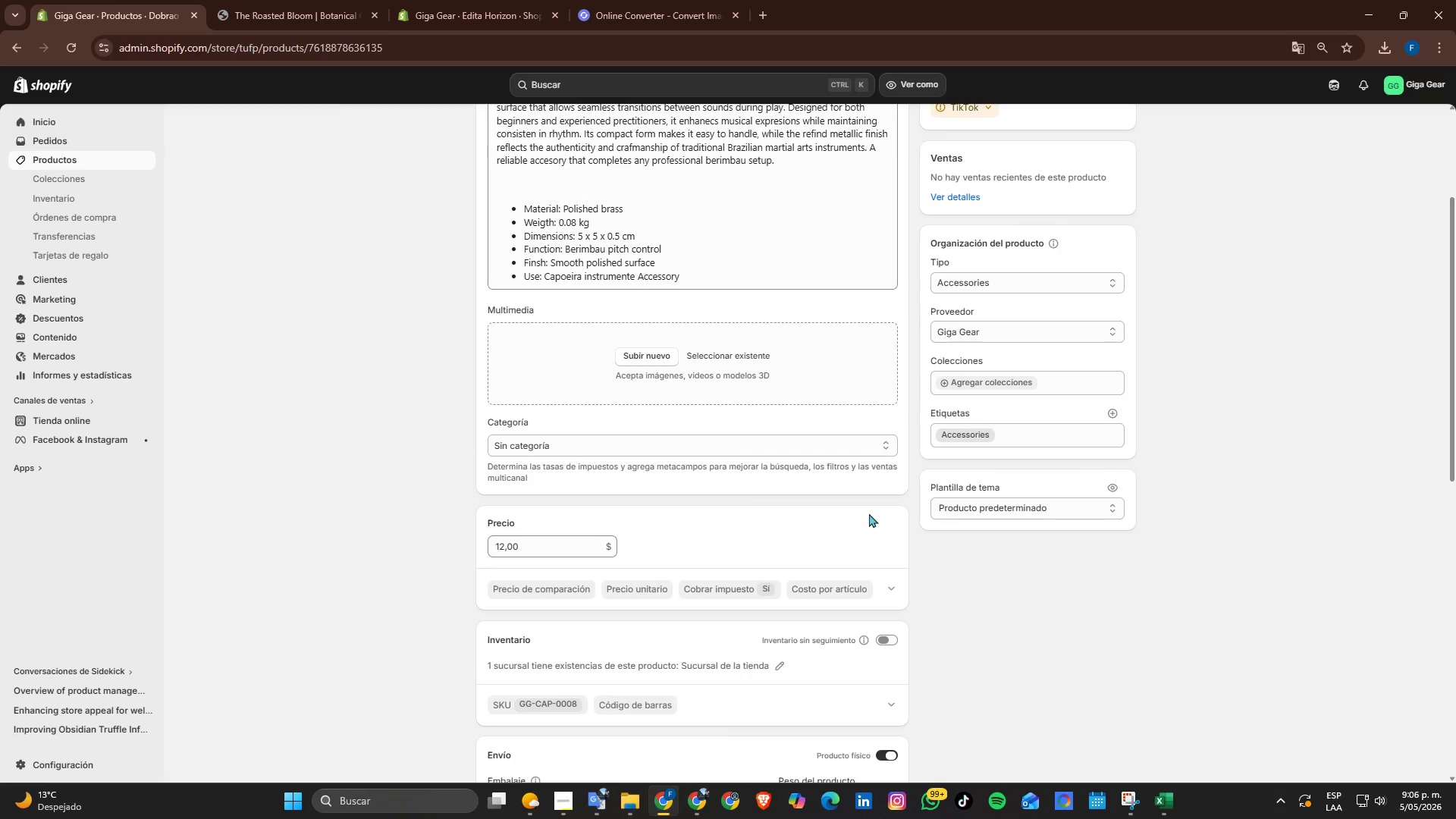 
scroll: coordinate [918, 181], scroll_direction: up, amount: 6.0
 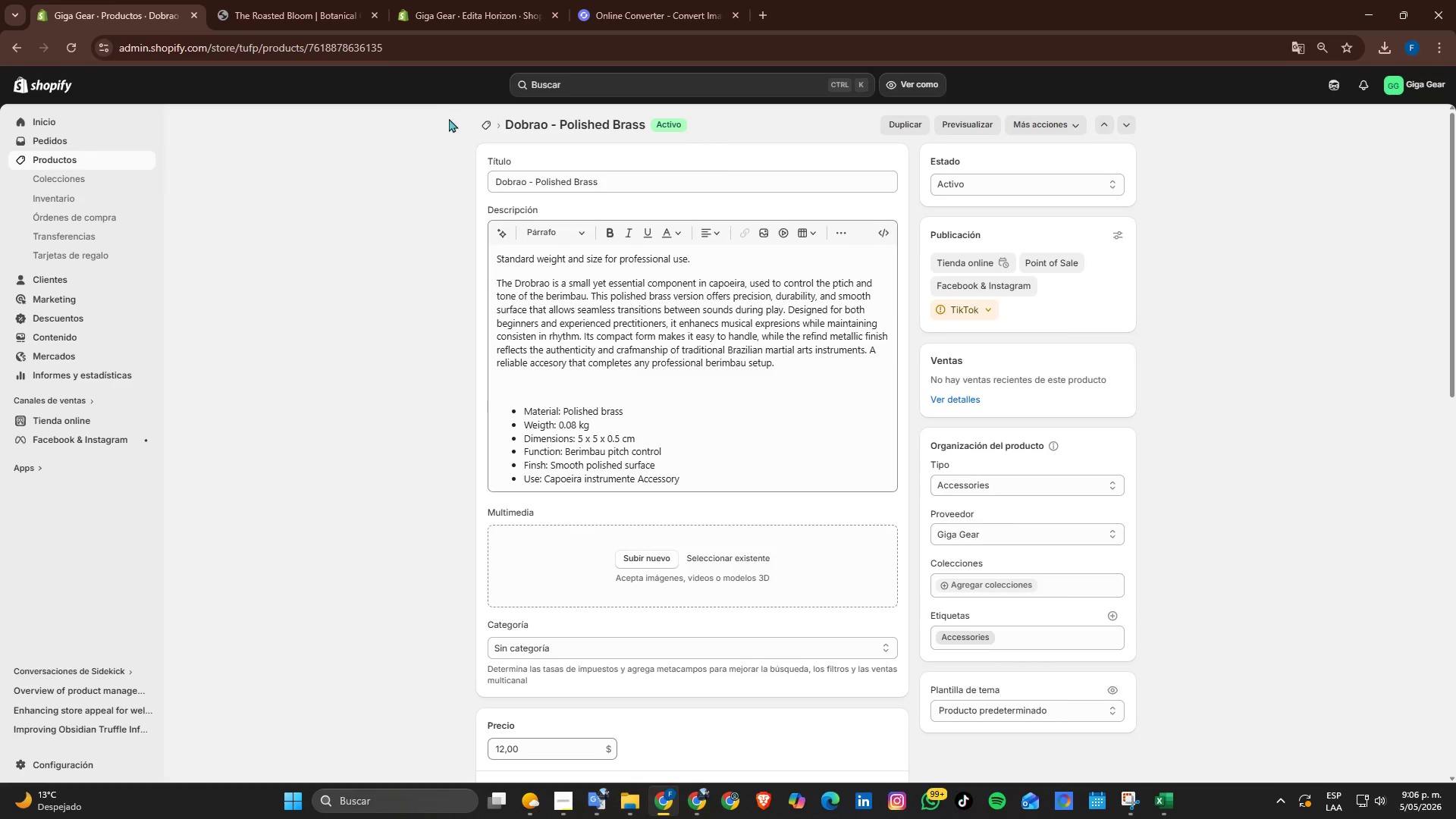 
left_click([494, 123])
 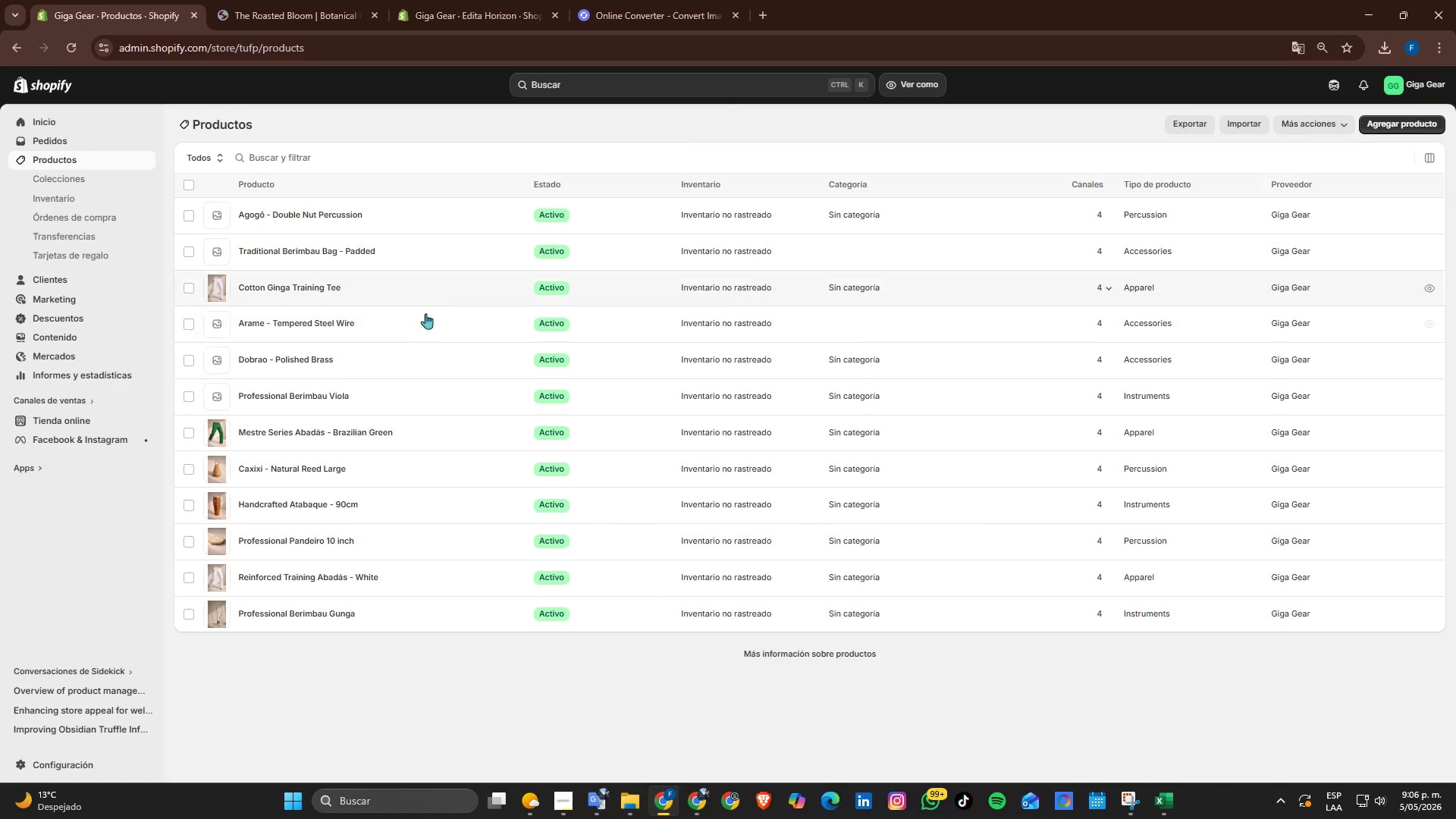 
wait(6.41)
 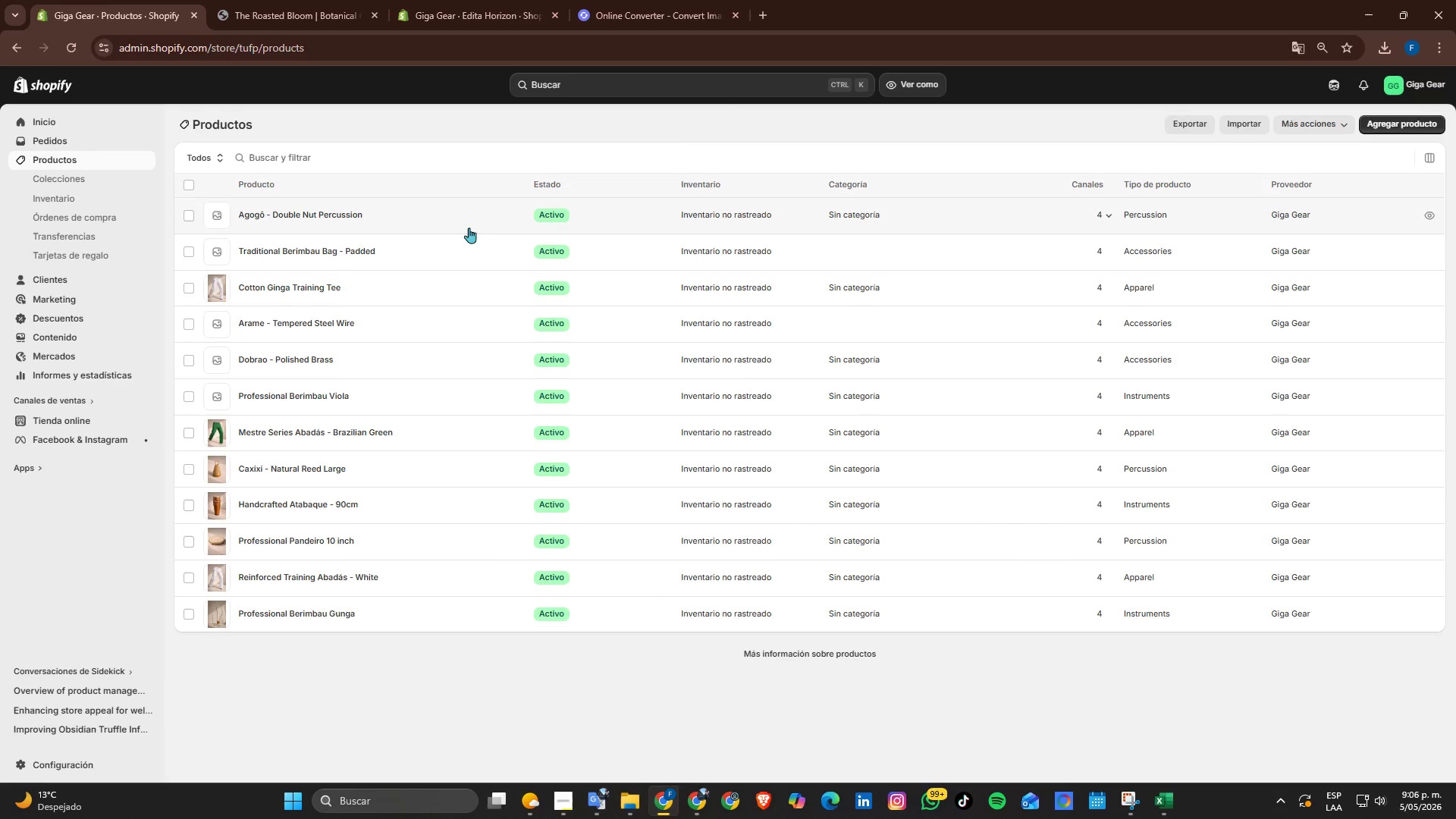 
left_click([297, 326])
 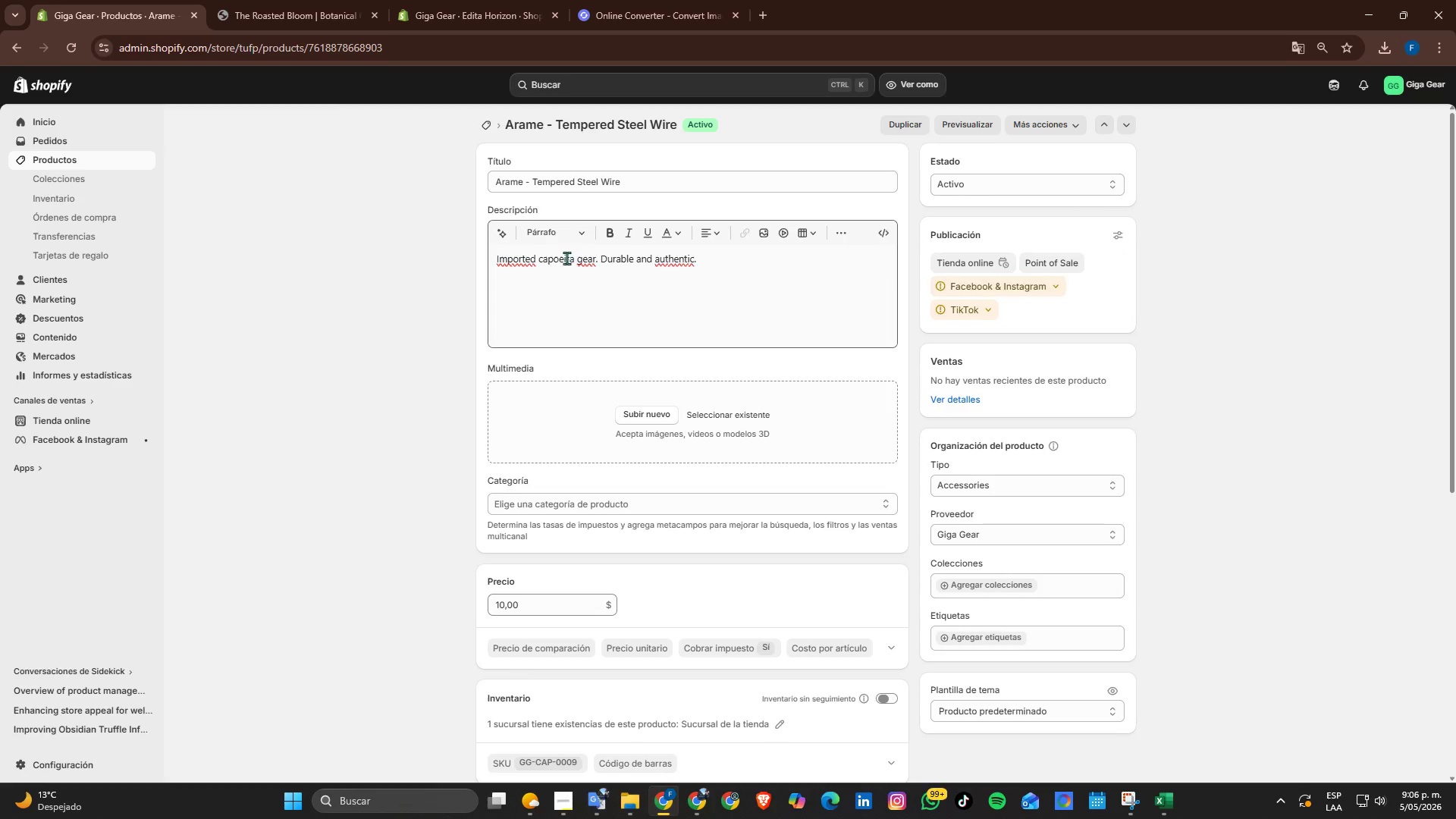 
left_click([717, 270])
 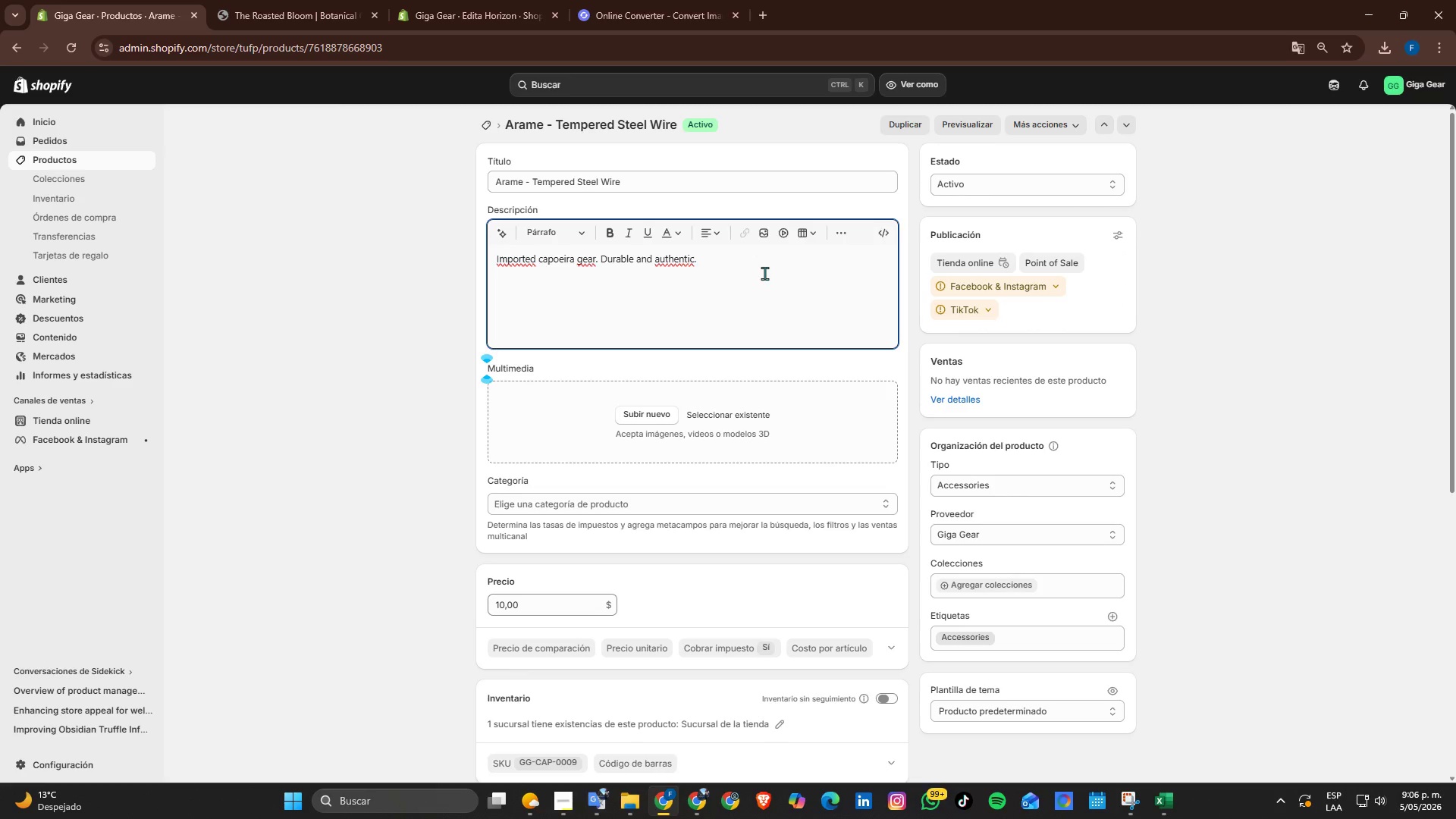 
key(Enter)
 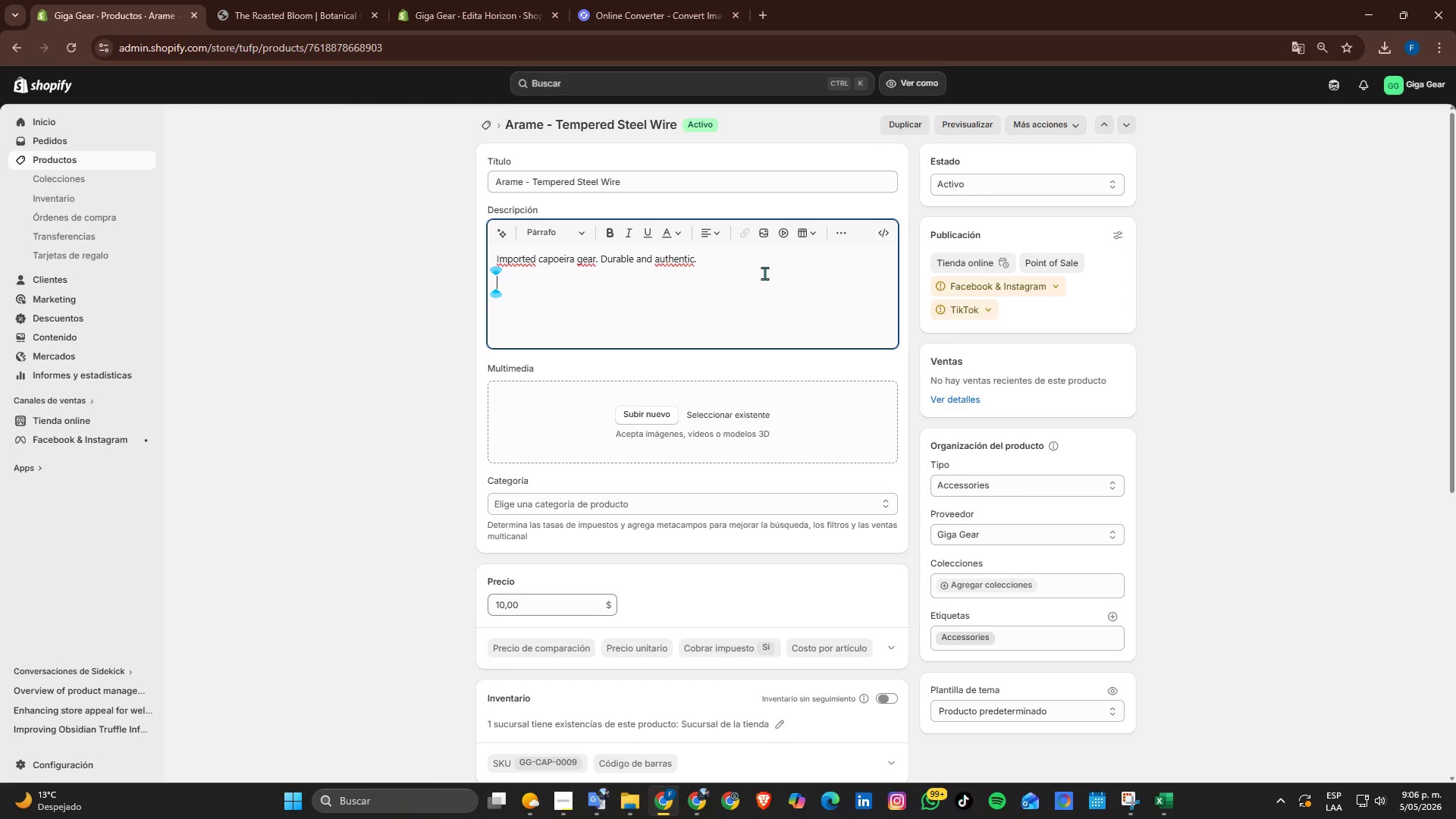 
key(Enter)
 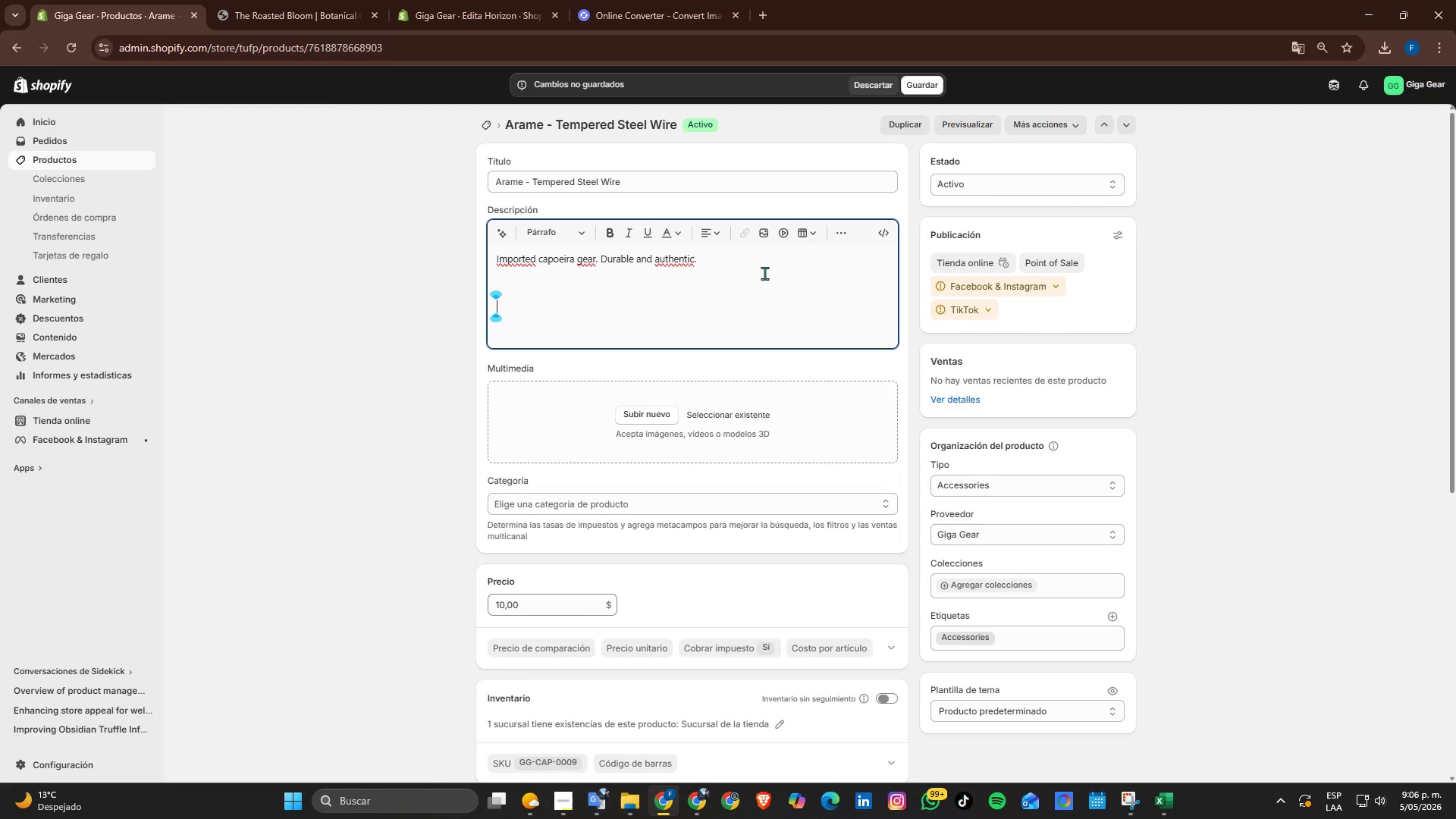 
hold_key(key=ShiftRight, duration=0.31)
 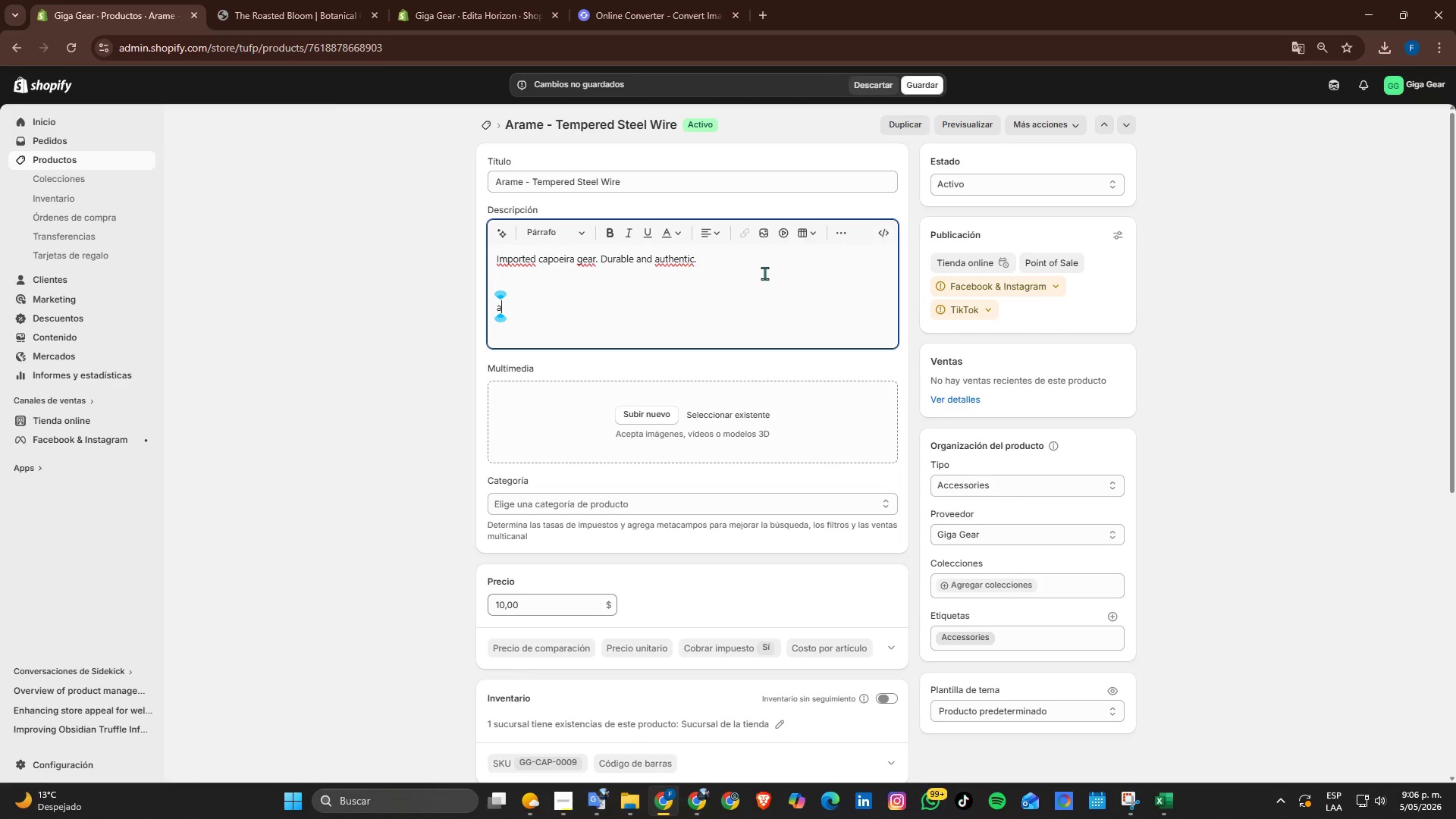 
type(a)
key(Backspace)
type(The arame is the core strig of the berimbau, responsible for producin )
key(Backspace)
type(g i)
key(Backspace)
type(its de)
key(Backspace)
type(istinctive sound. Made fo)
key(Backspace)
type(rom tempered steel )
key(Backspace)
type(, this wire is engineered for strength, flexibility, and long-lasting tesn)
key(Backspace)
key(Backspace)
type(nsion. It W)
key(Backspace)
type(withsatnads)
 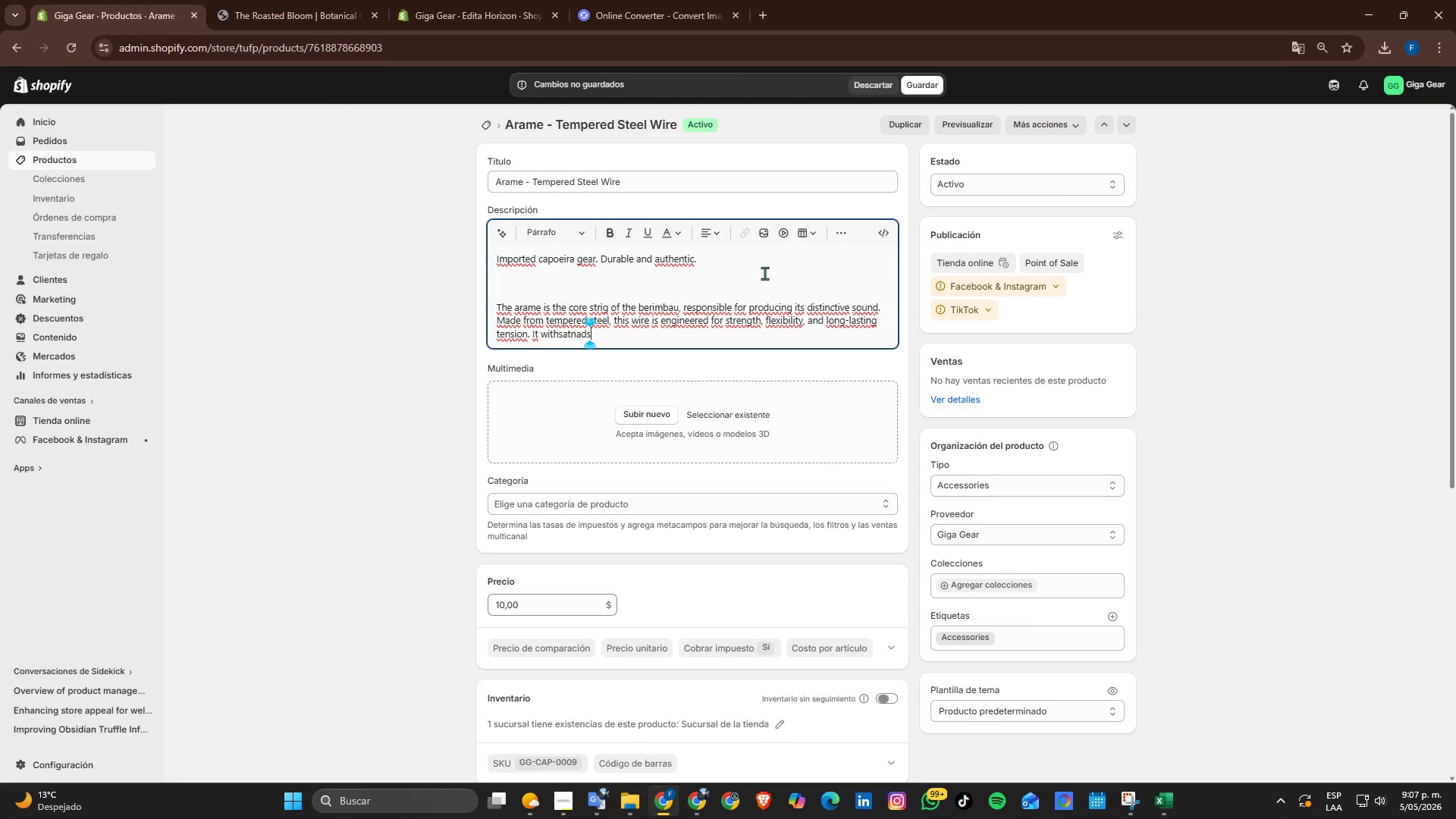 
key(ArrowLeft)
 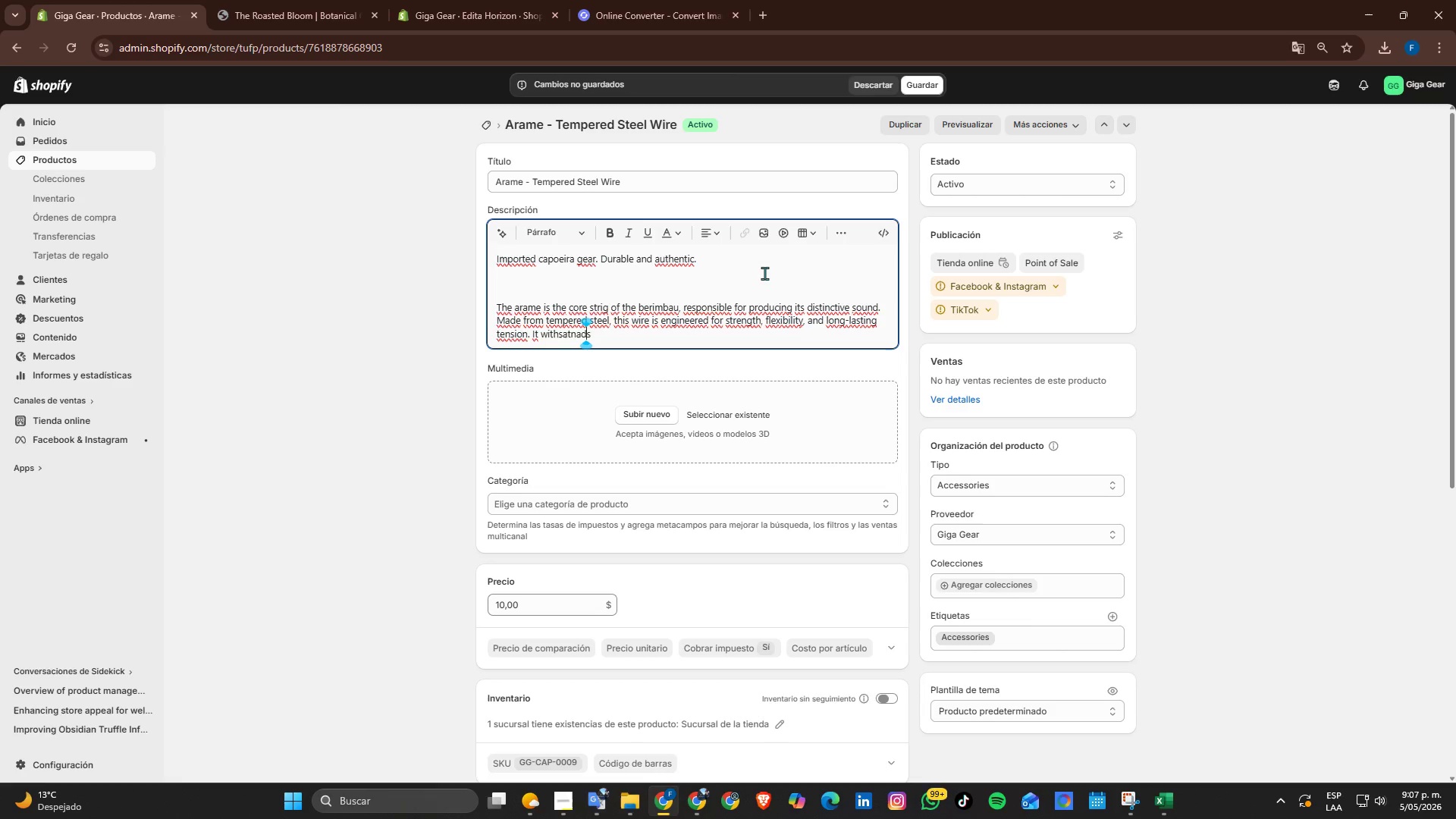 
key(ArrowLeft)
 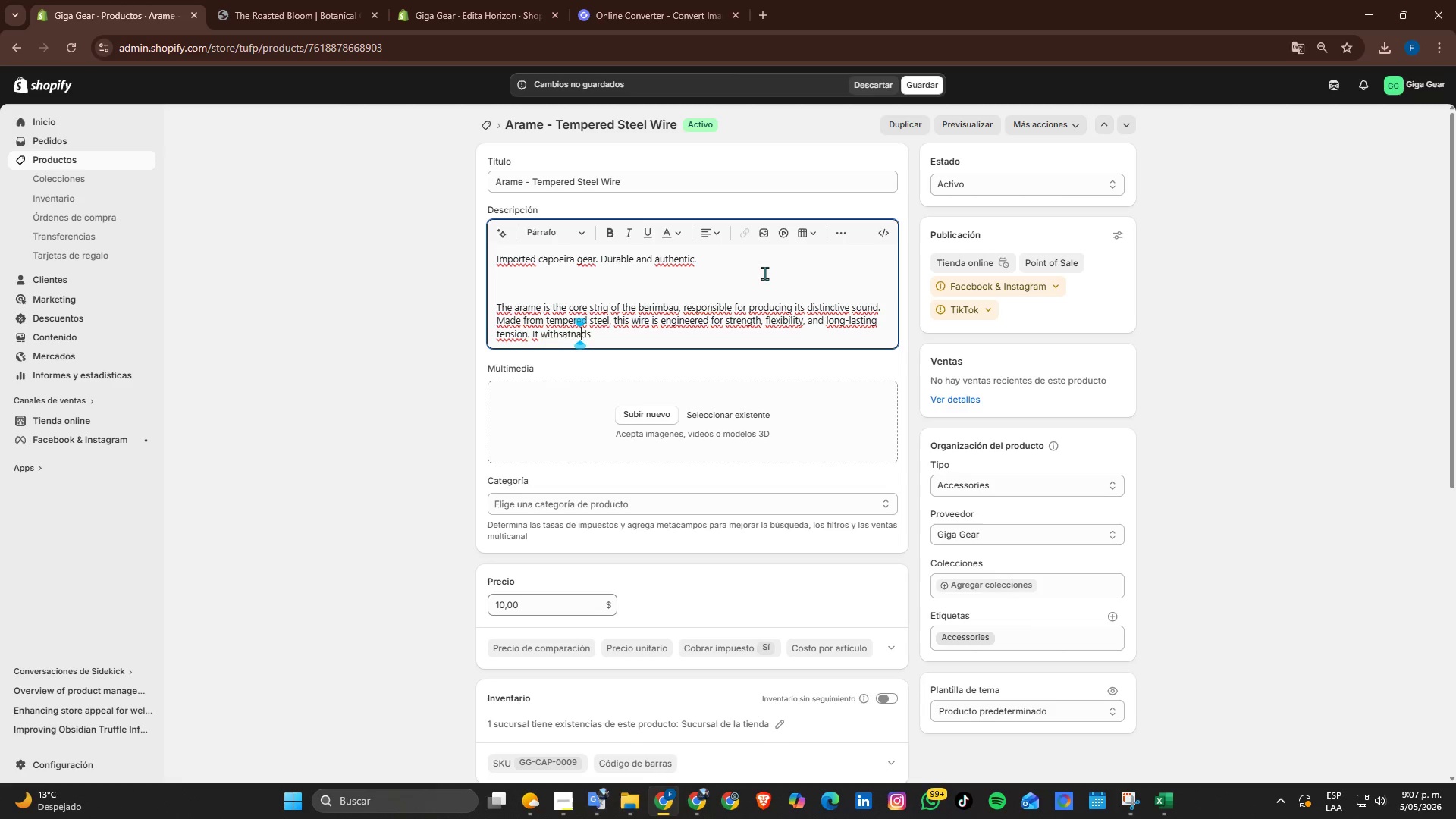 
key(ArrowLeft)
 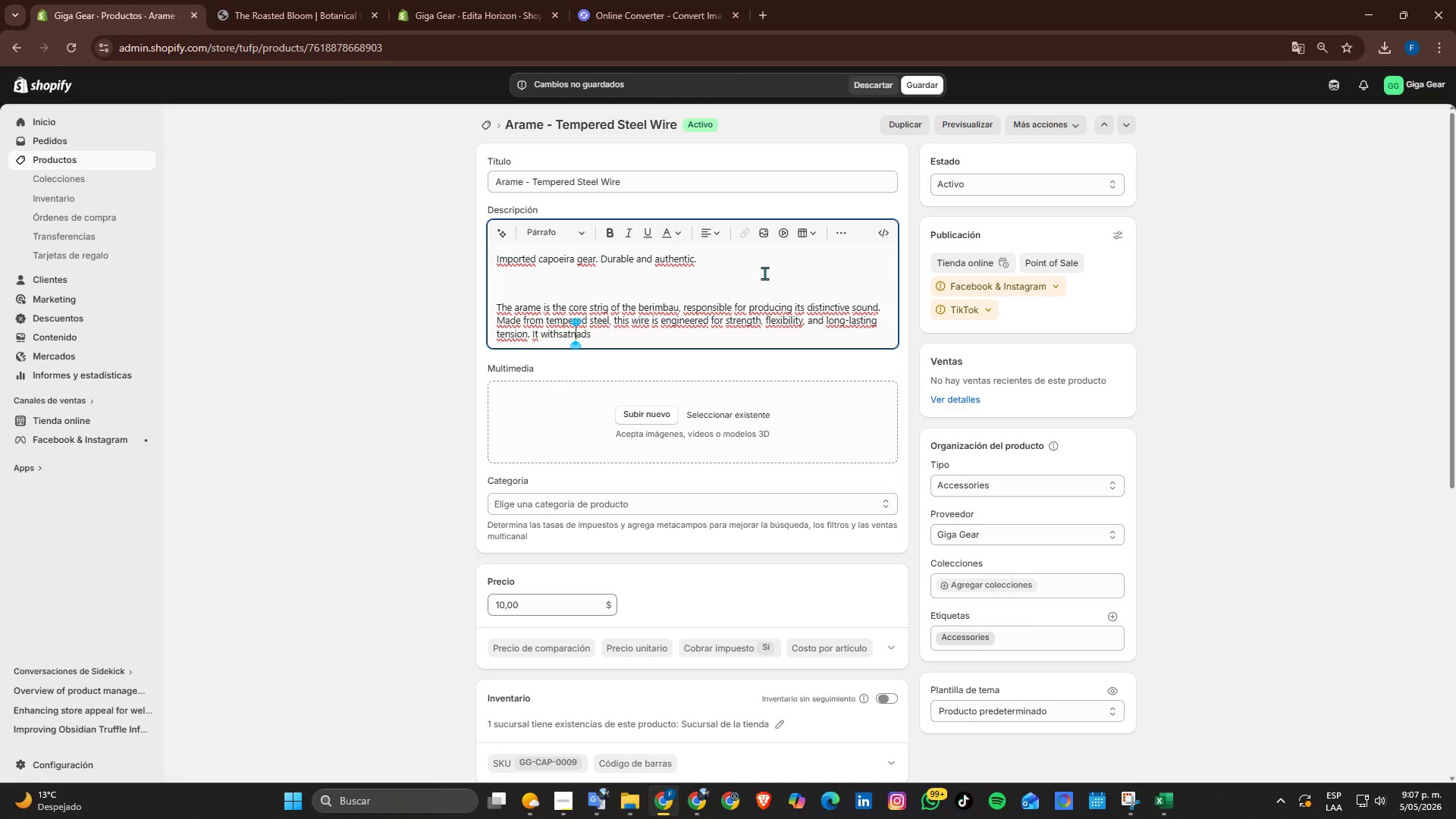 
key(ArrowLeft)
 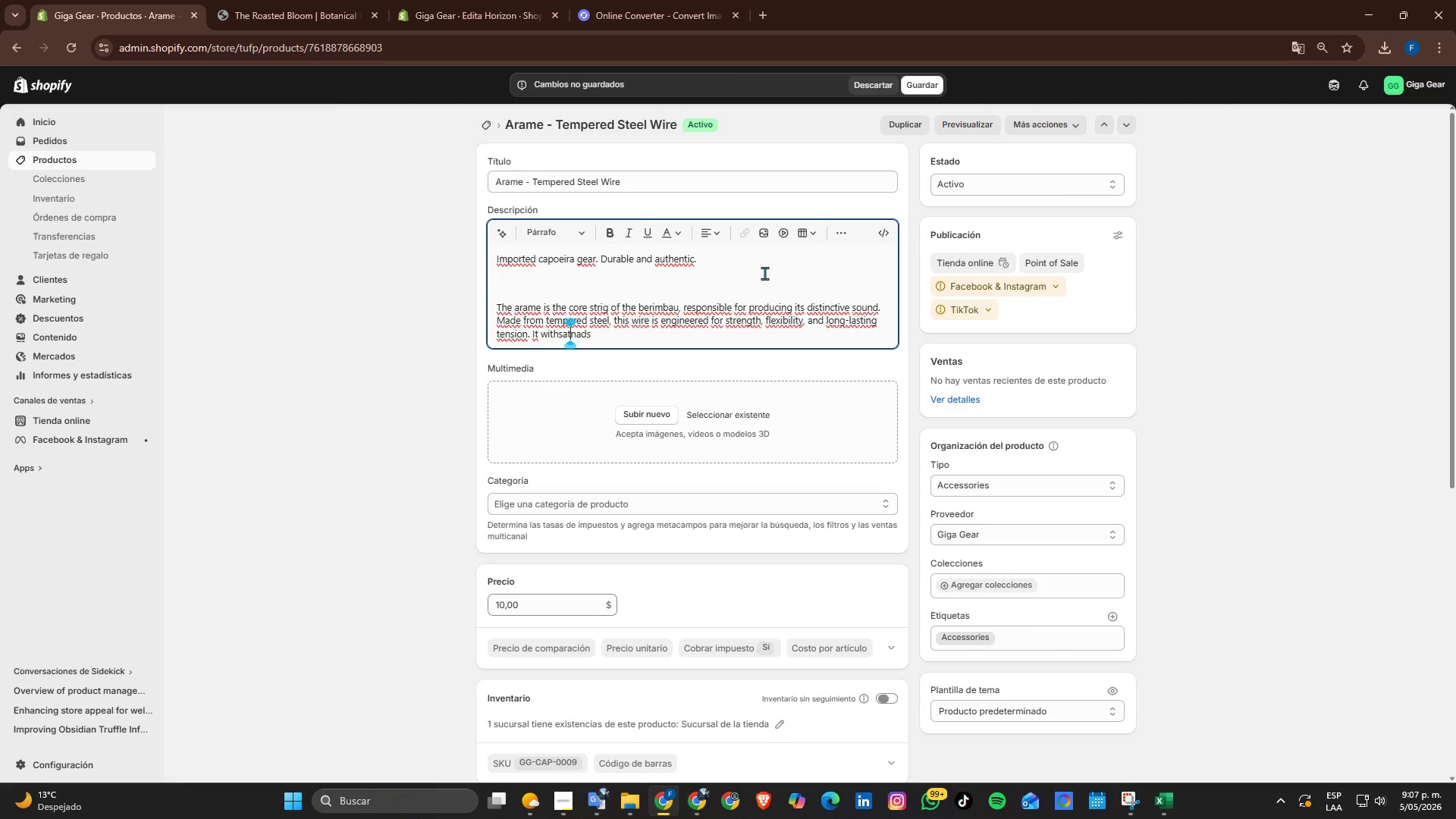 
key(ArrowLeft)
 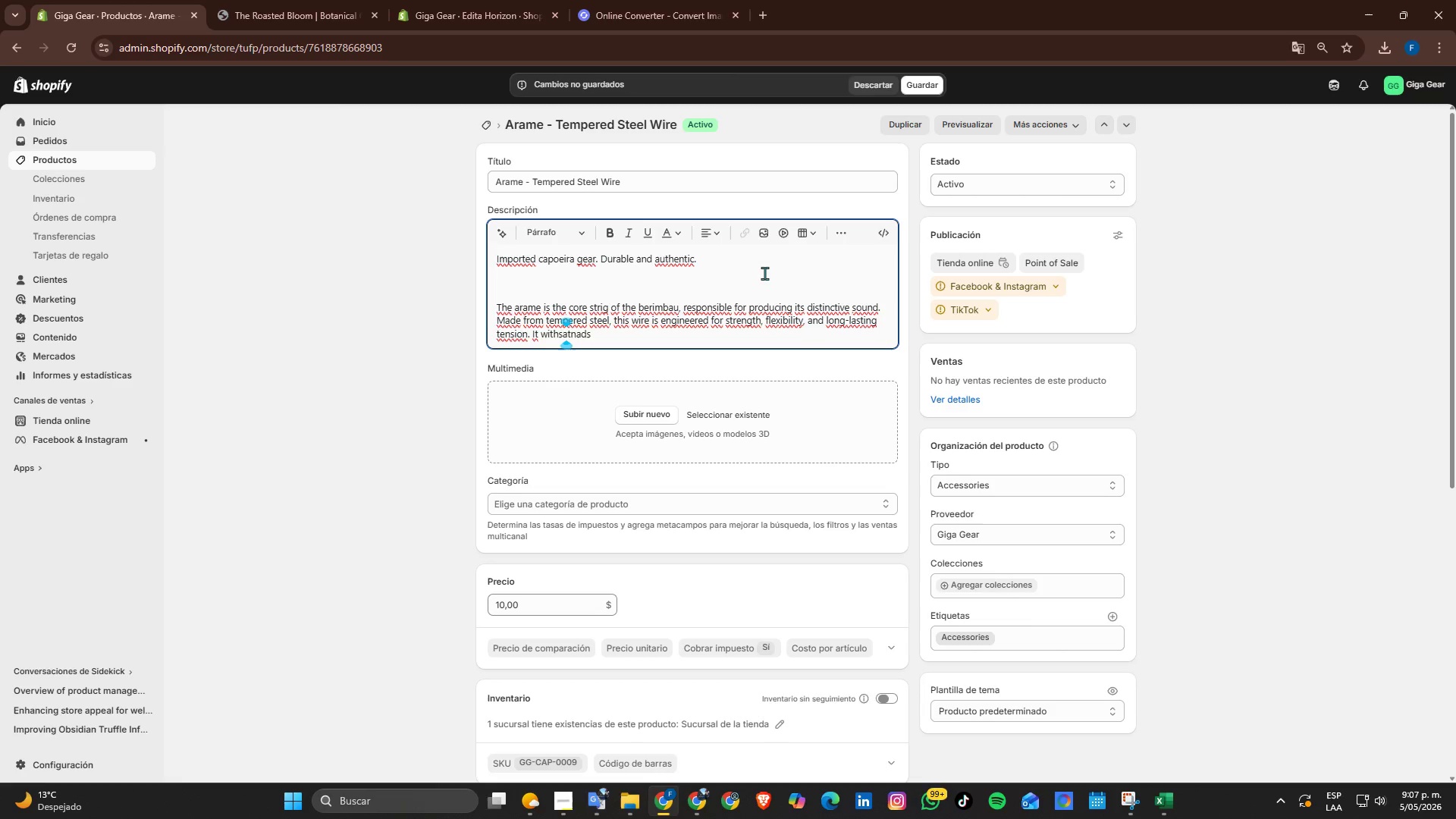 
key(Backspace)
 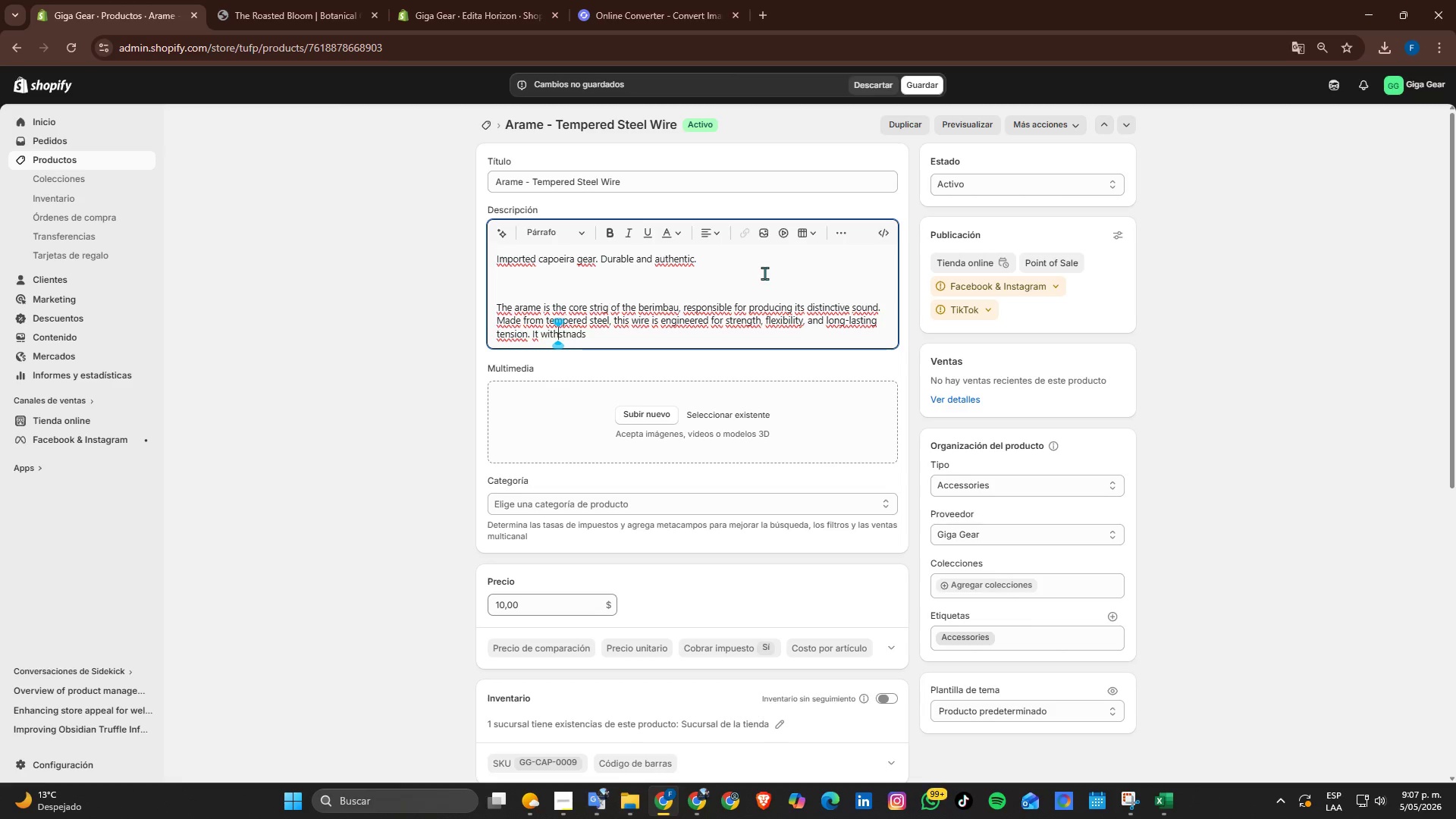 
key(ArrowLeft)
 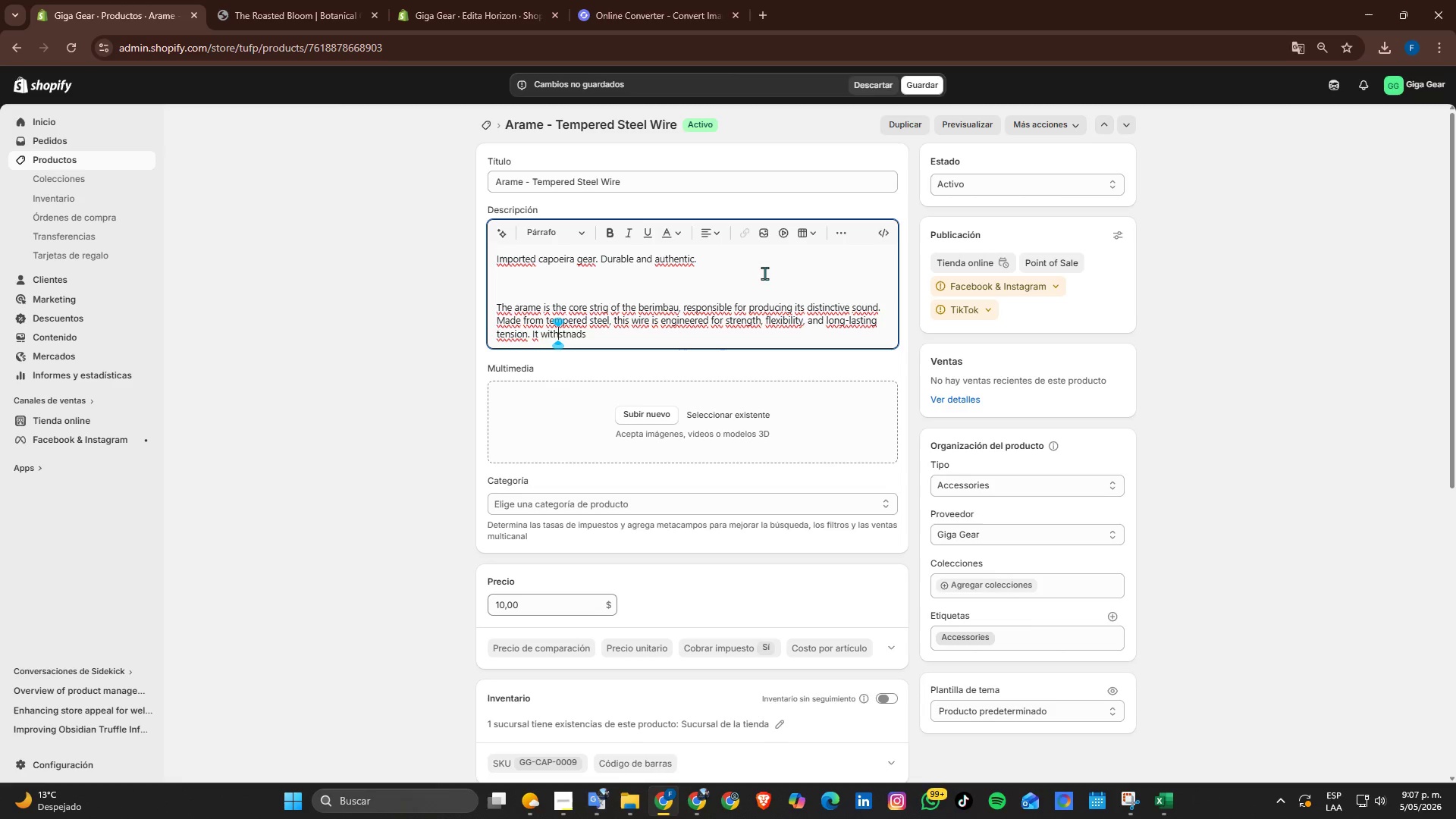 
key(Space)
 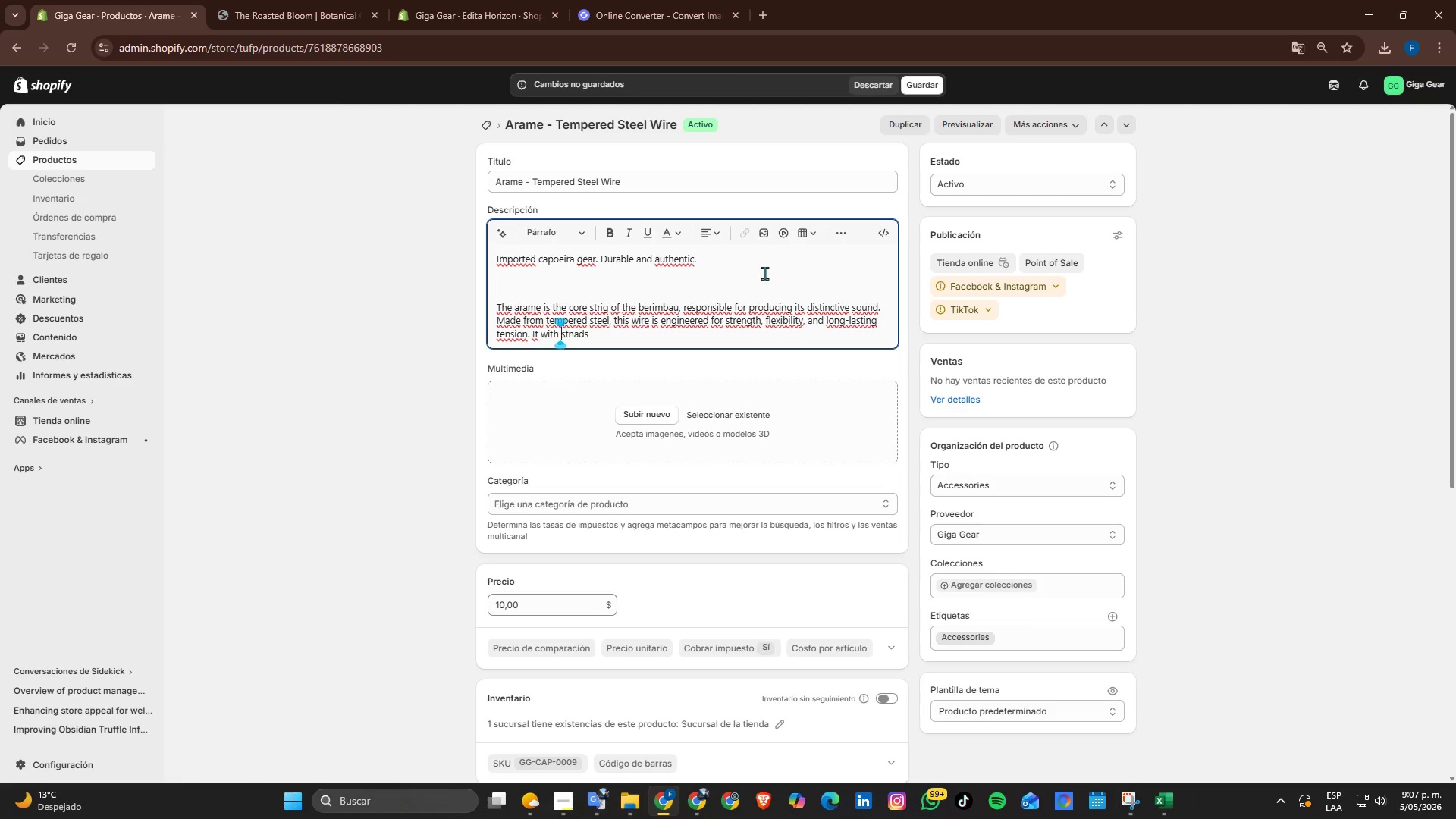 
key(ArrowRight)
 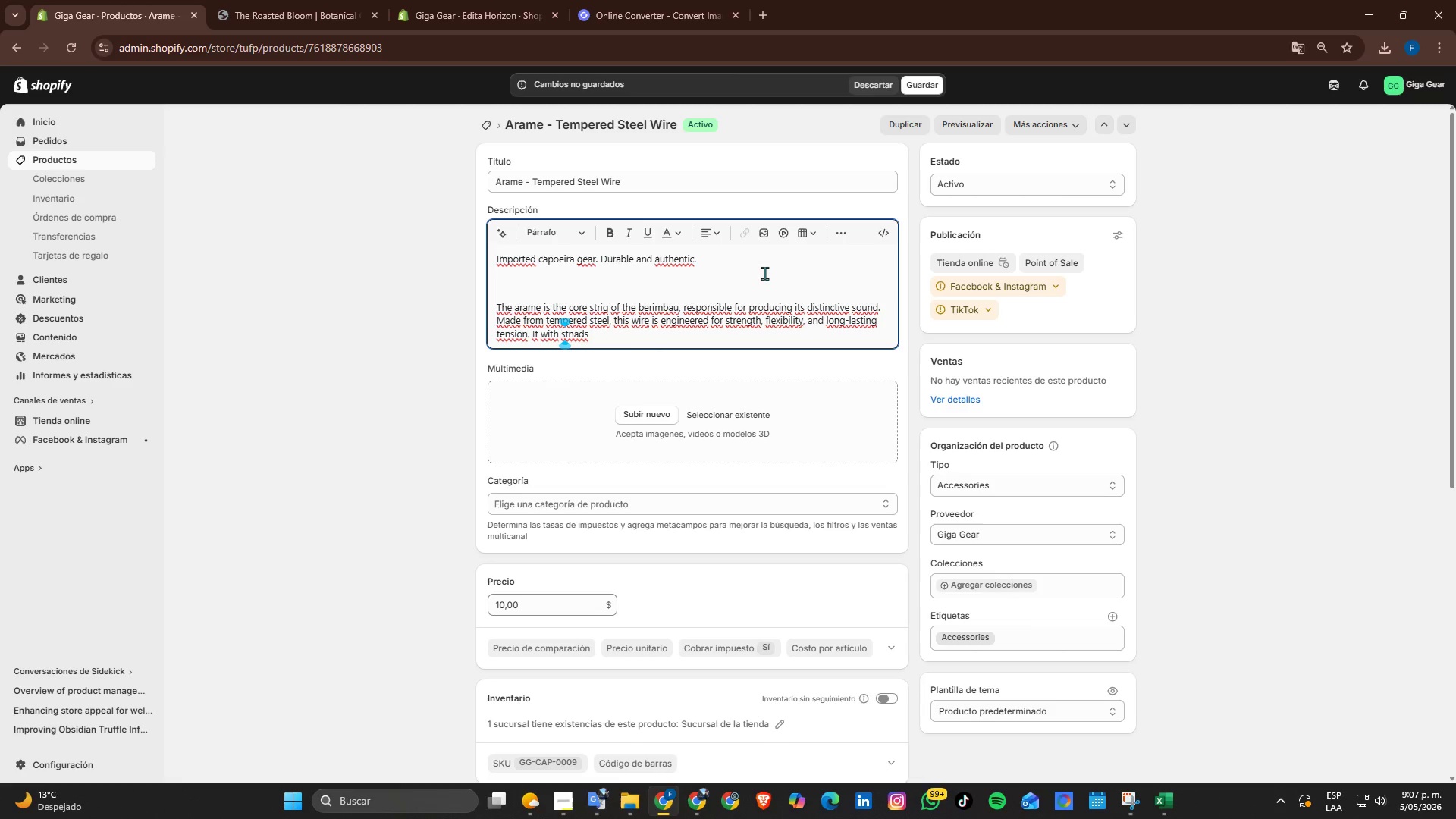 
key(ArrowRight)
 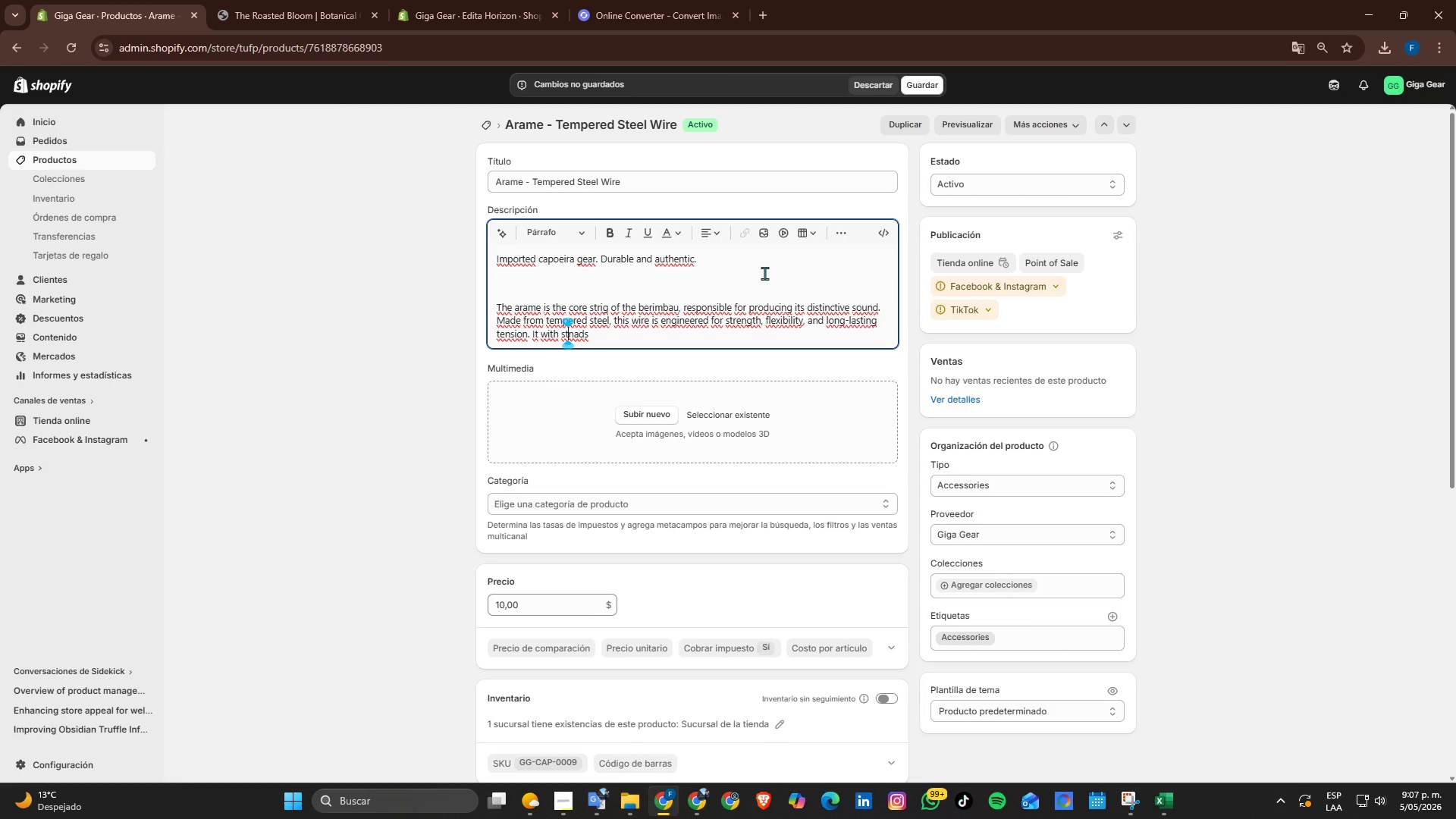 
key(A)
 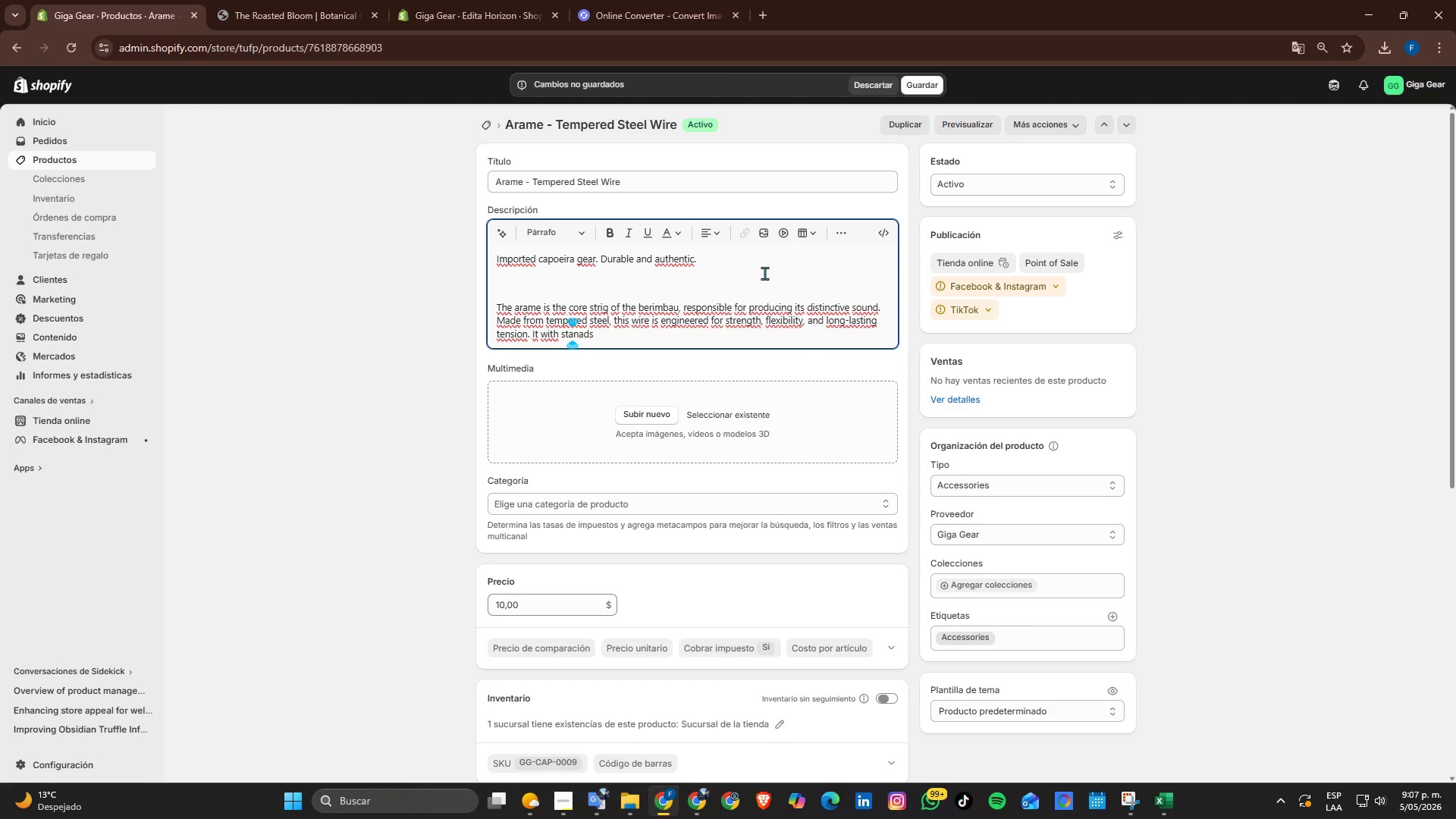 
key(ArrowRight)
 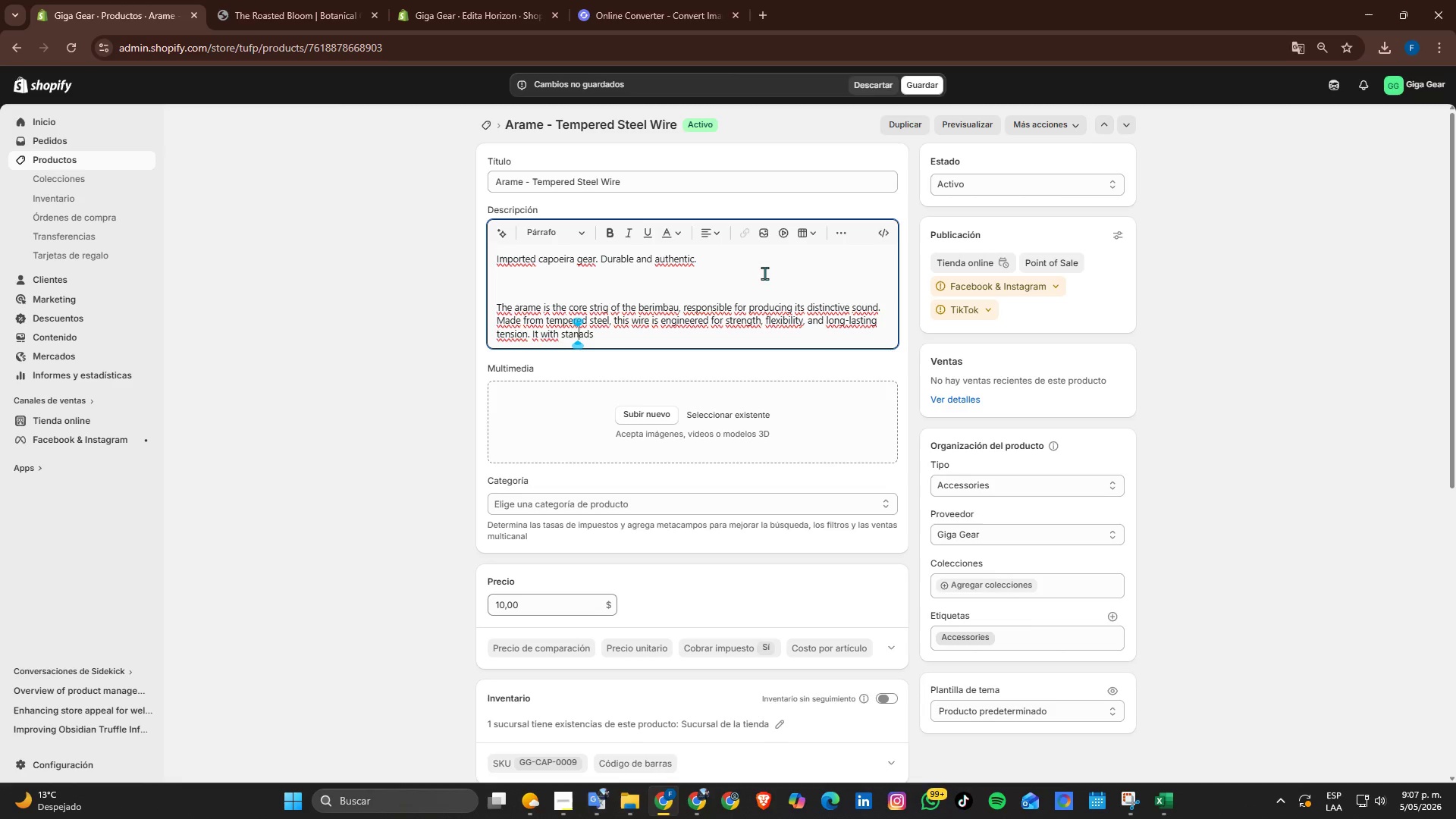 
key(ArrowRight)
 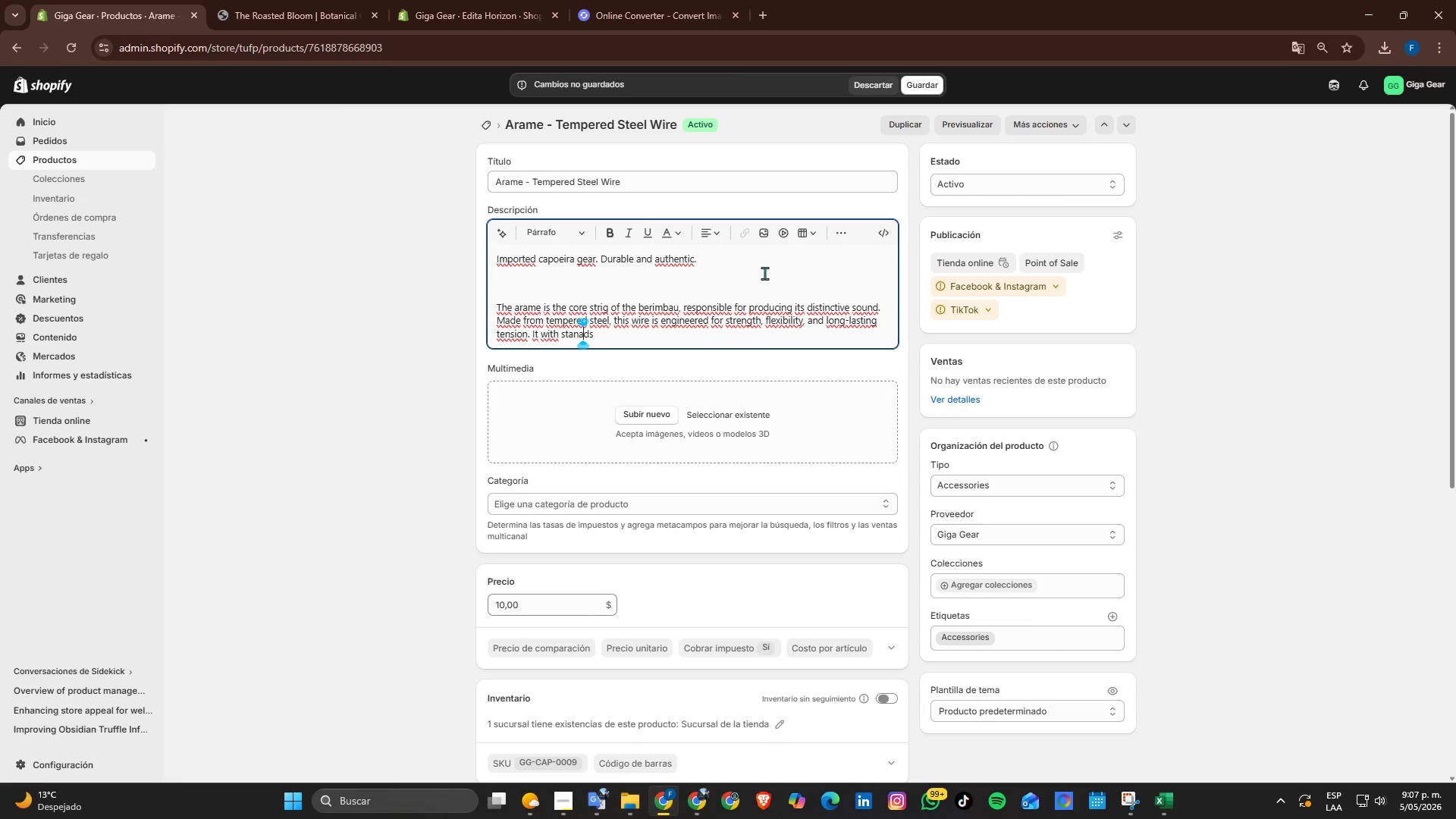 
key(Backspace)
 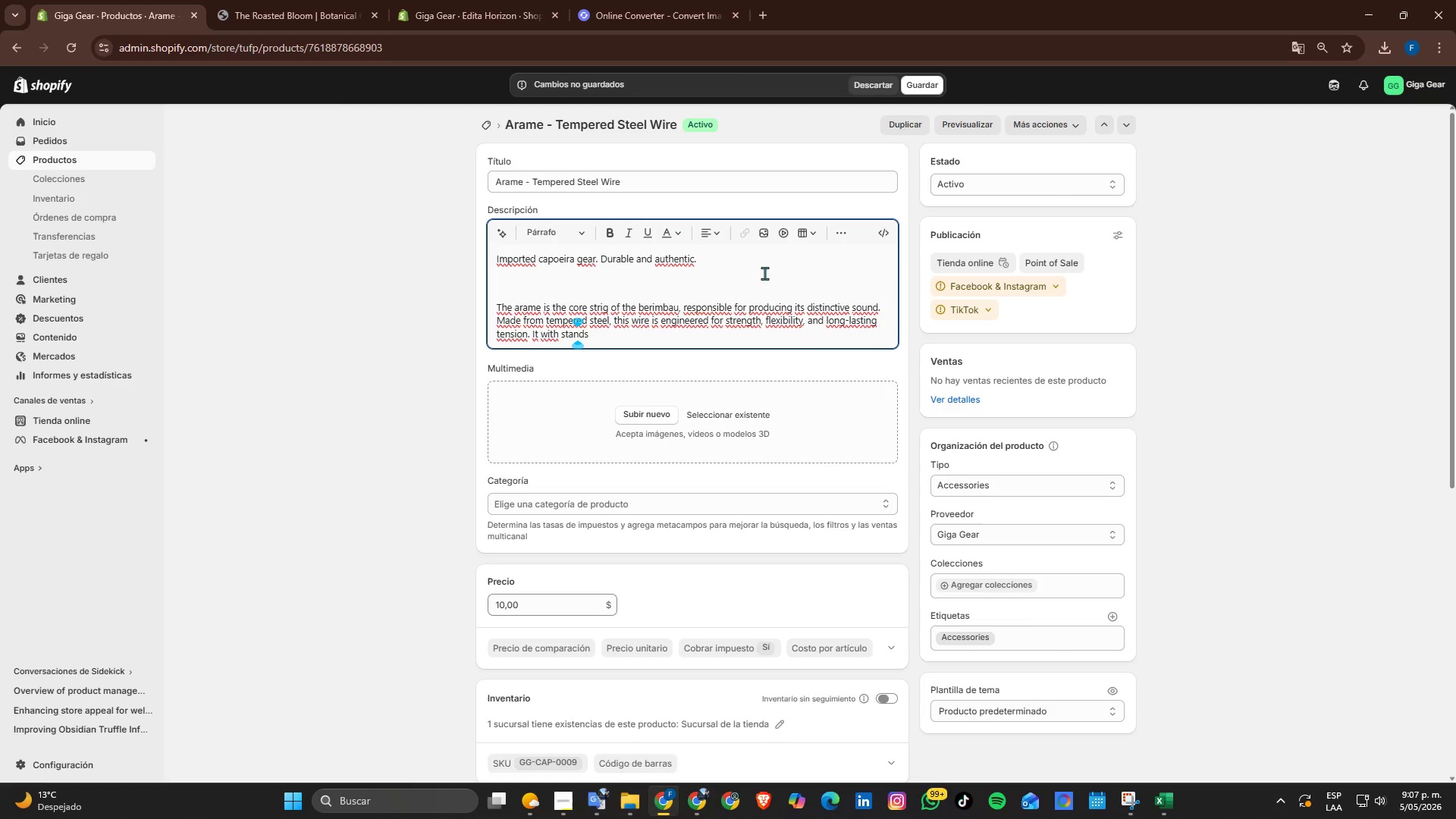 
key(ArrowRight)
 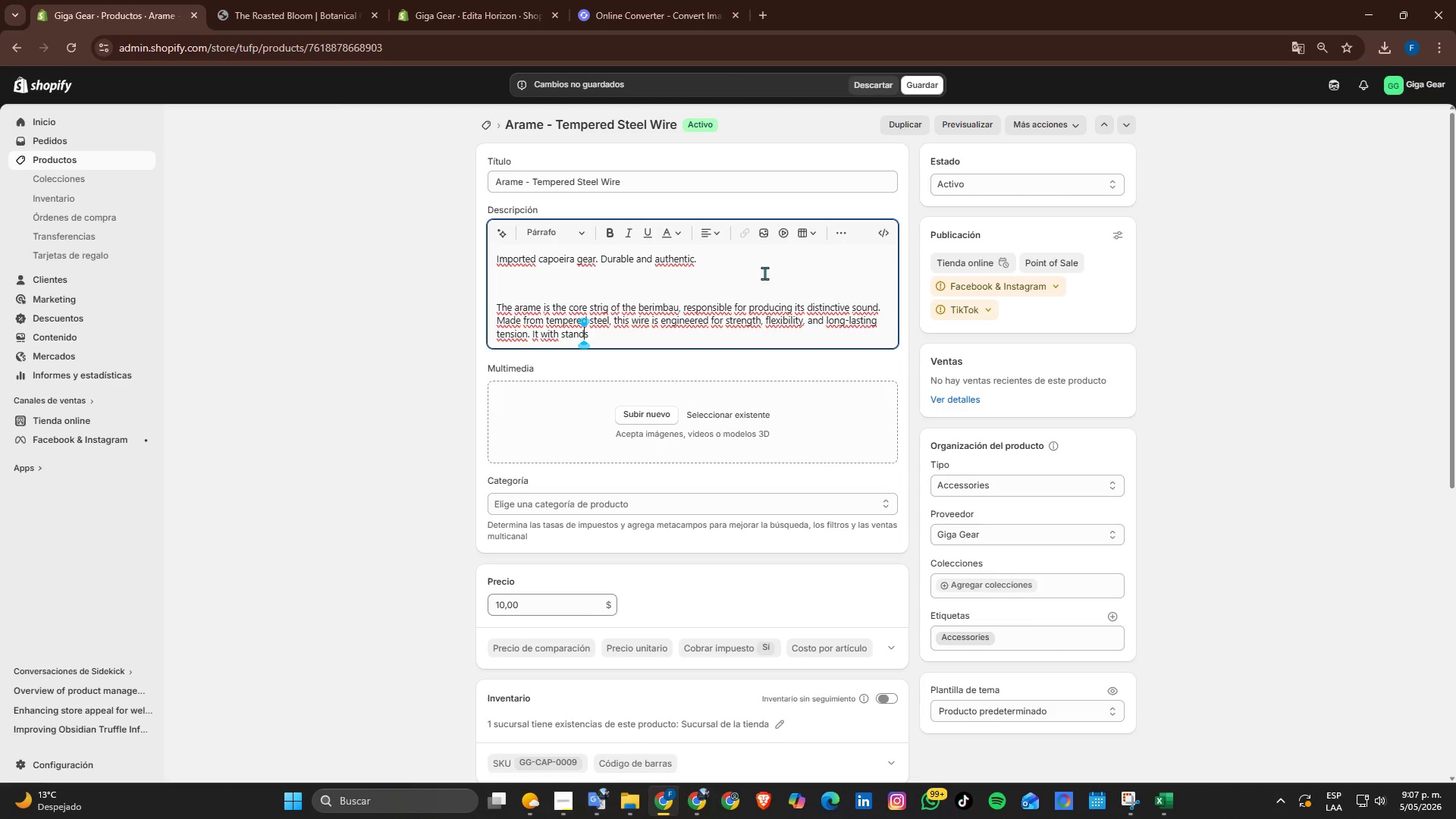 
key(ArrowRight)
 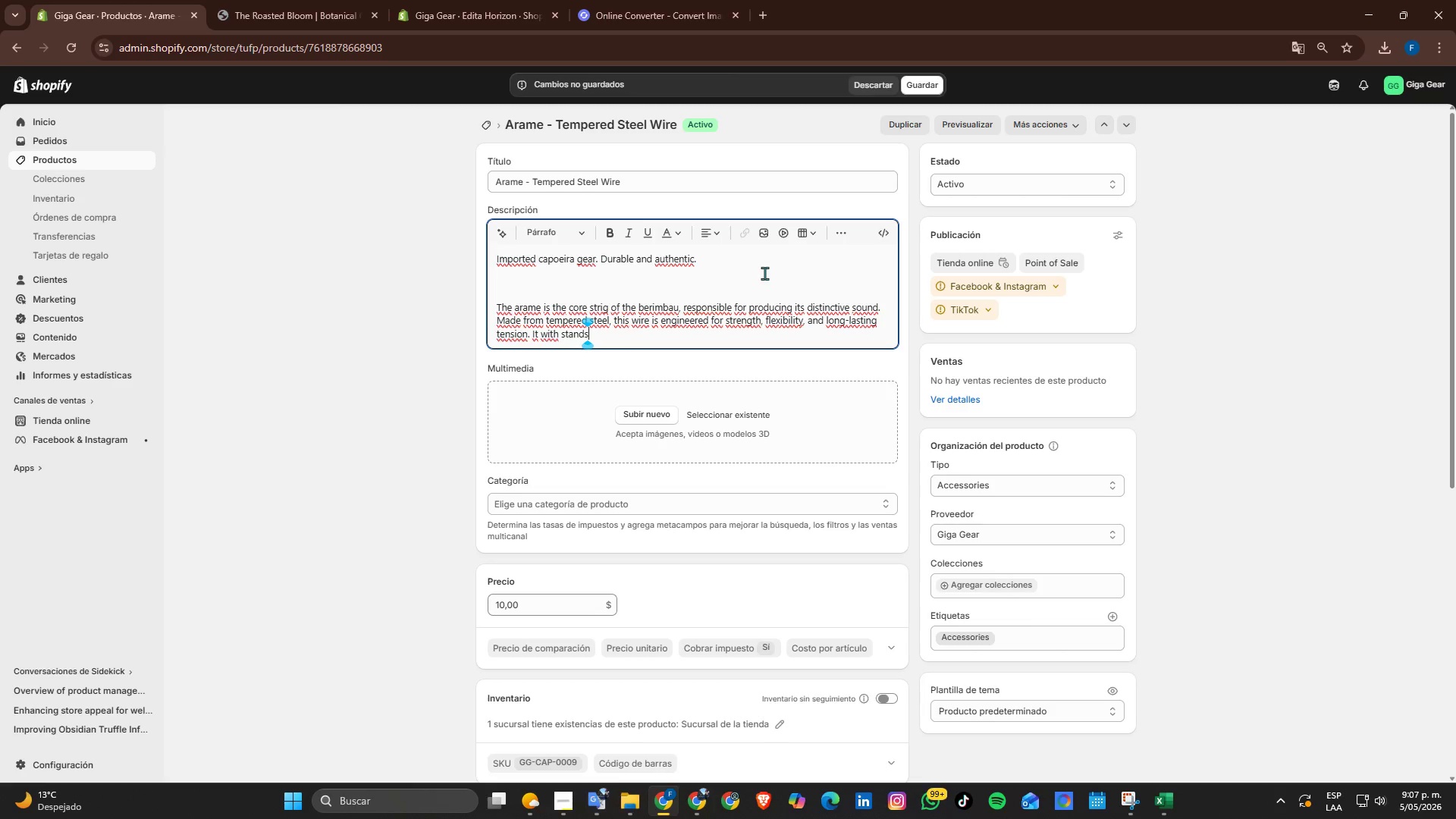 
key(ArrowRight)
 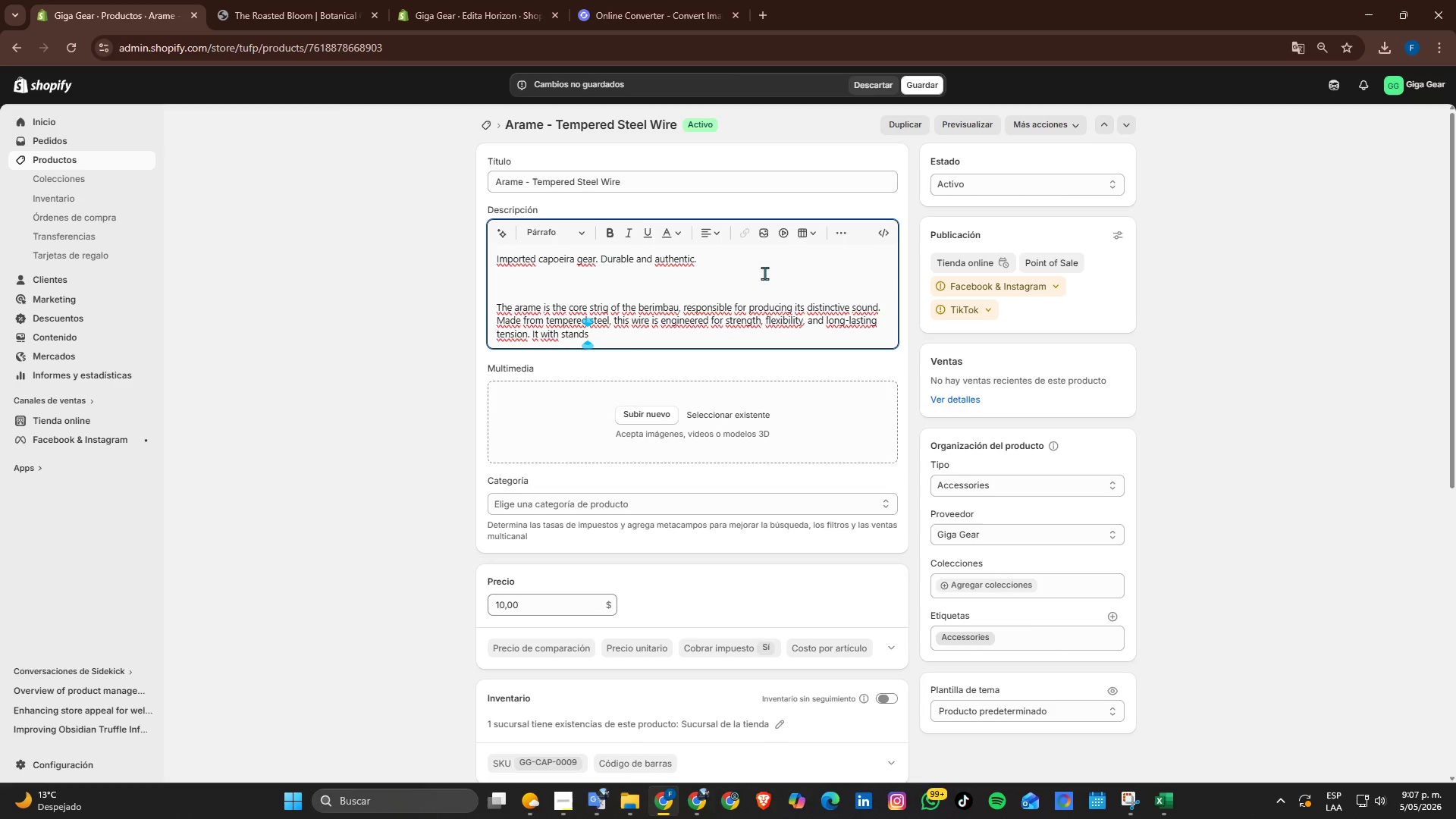 
key(ArrowLeft)
 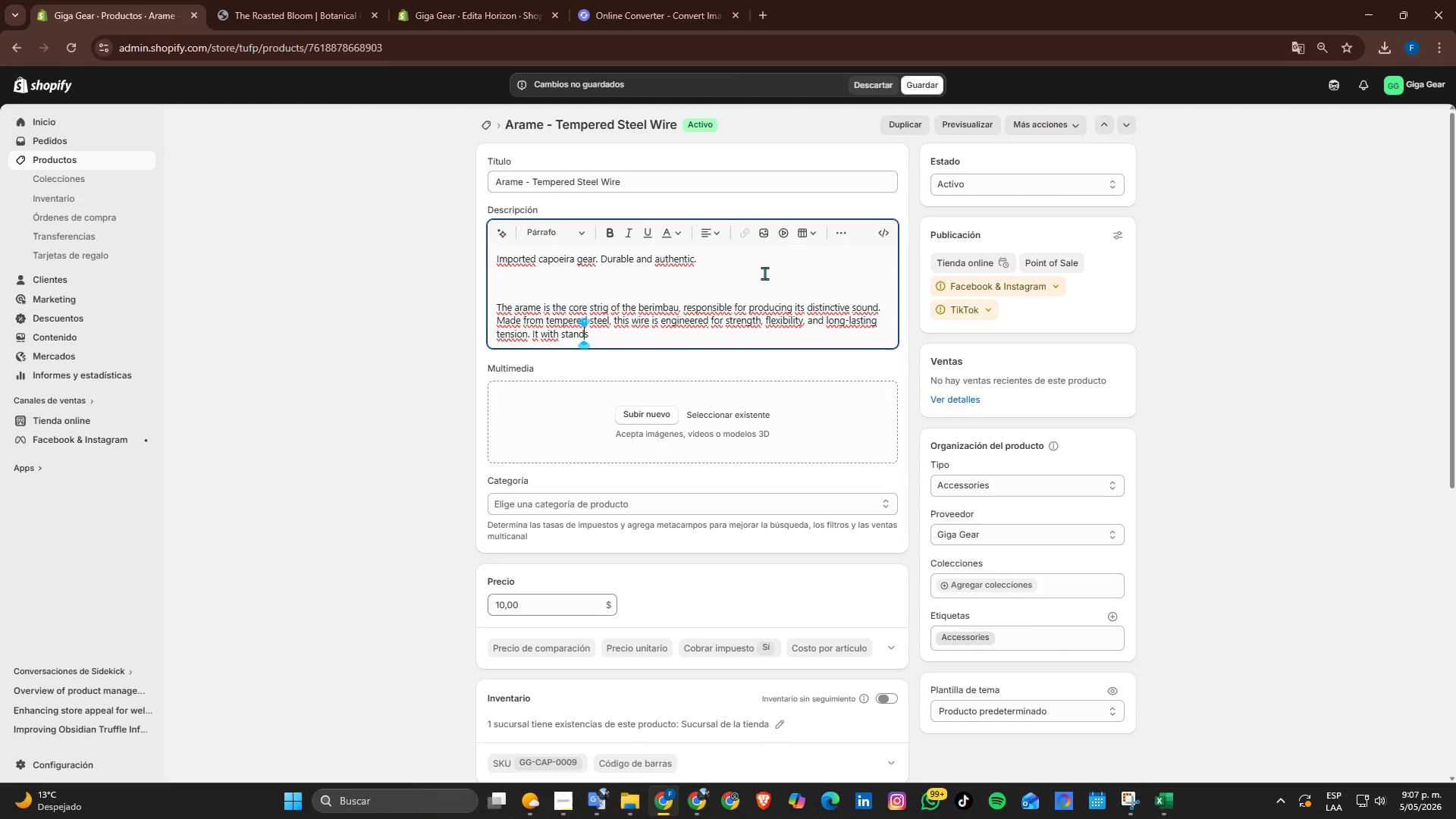 
key(ArrowLeft)
 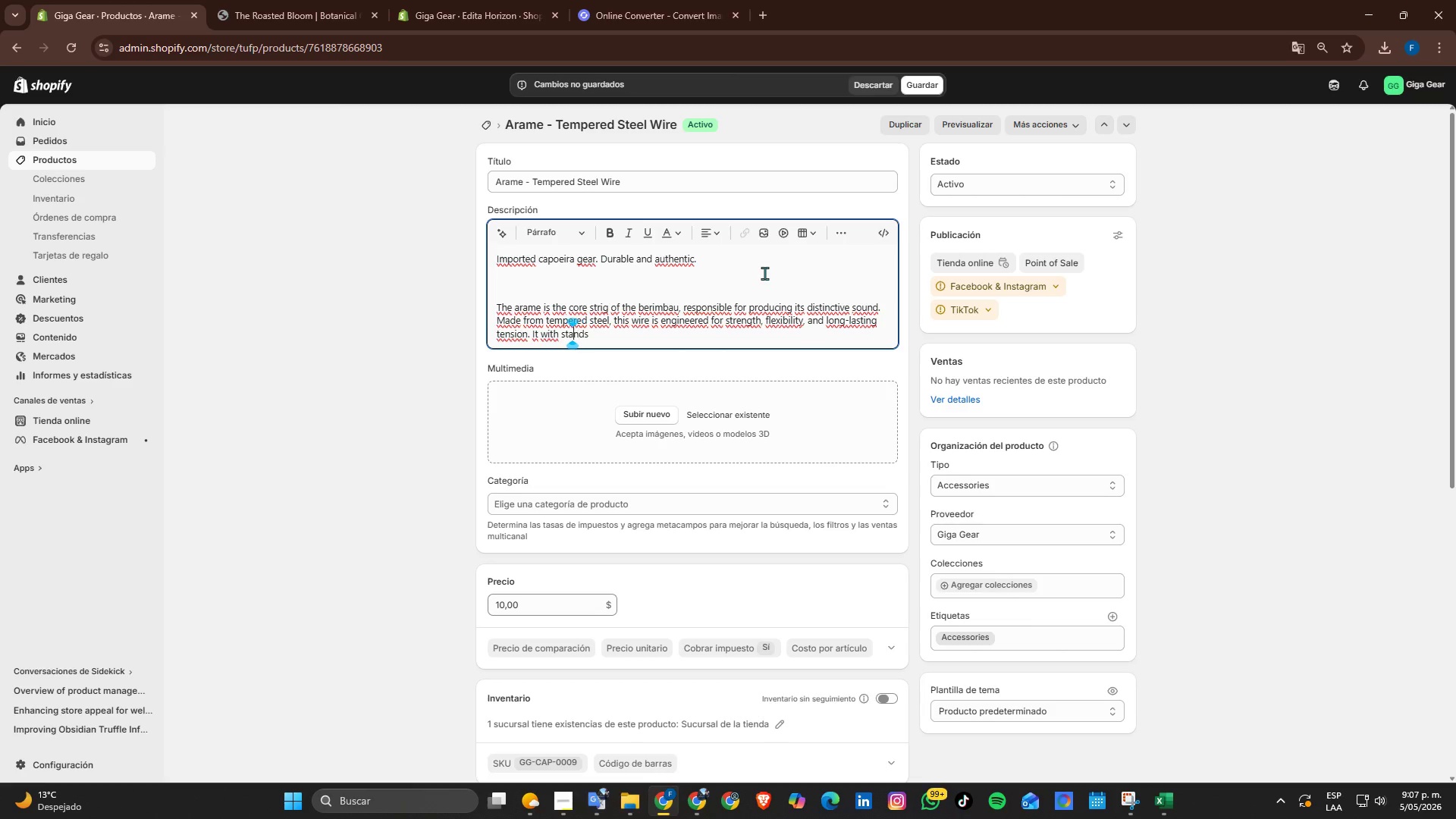 
key(ArrowLeft)
 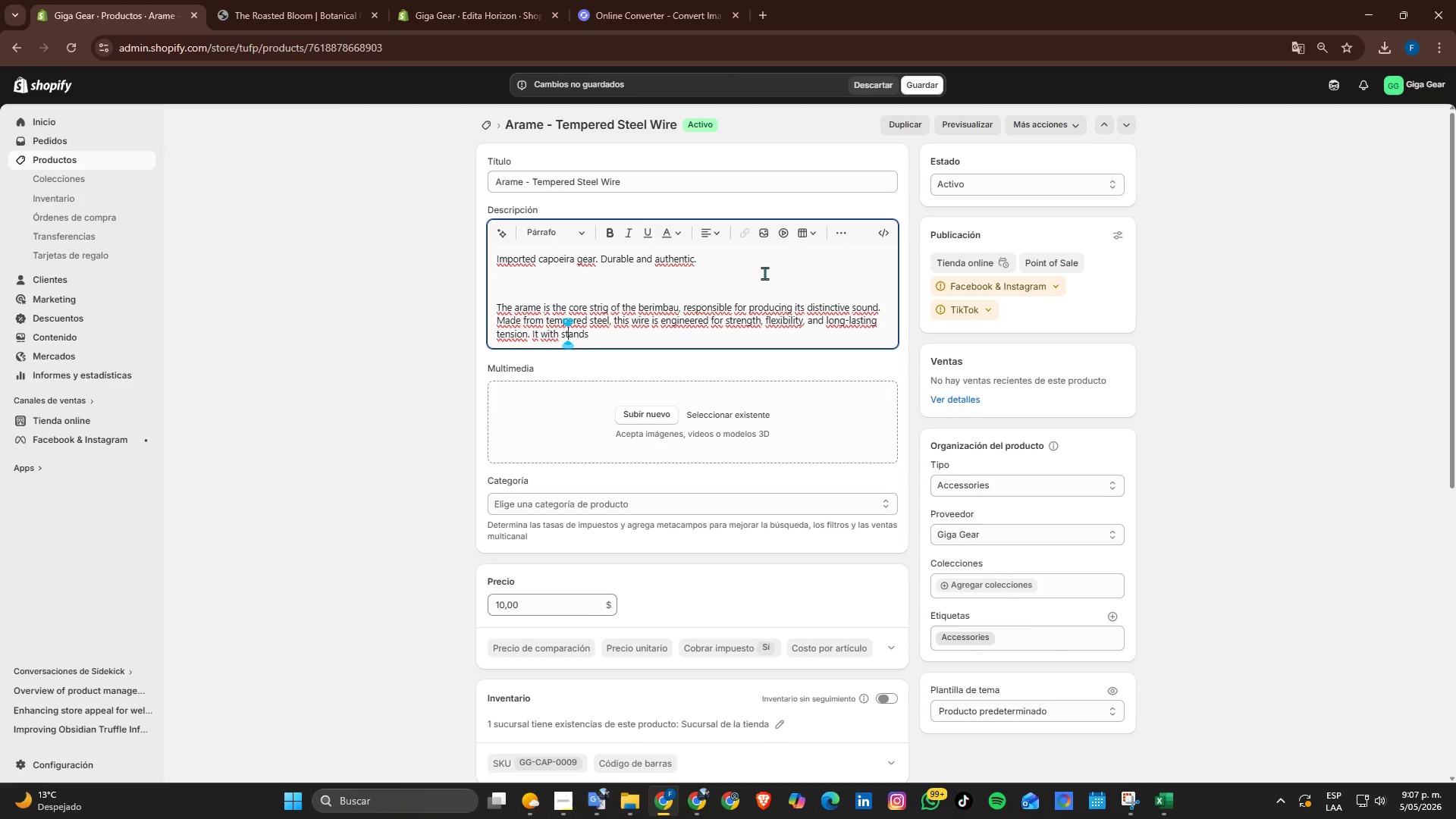 
key(ArrowLeft)
 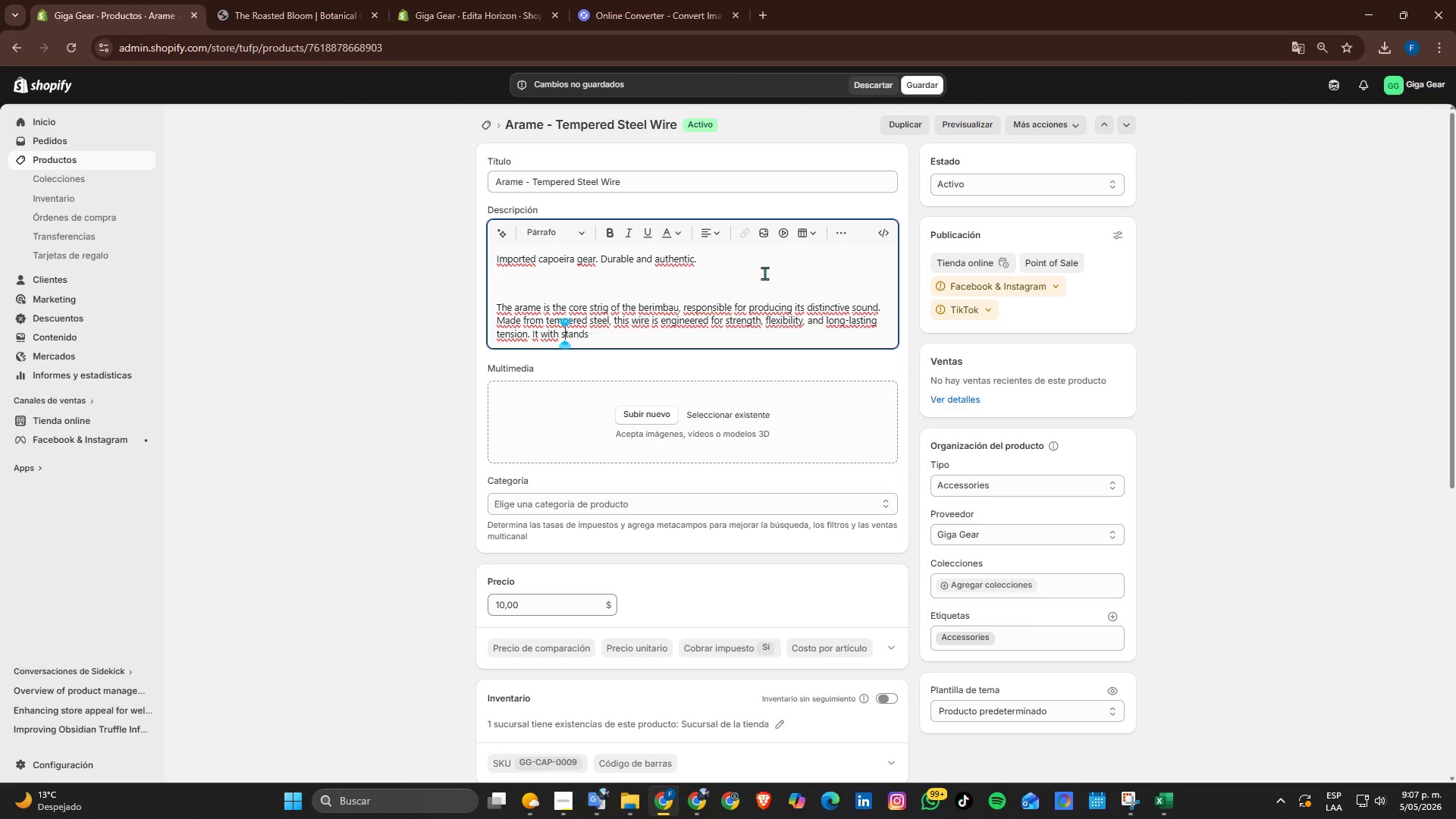 
key(ArrowLeft)
 